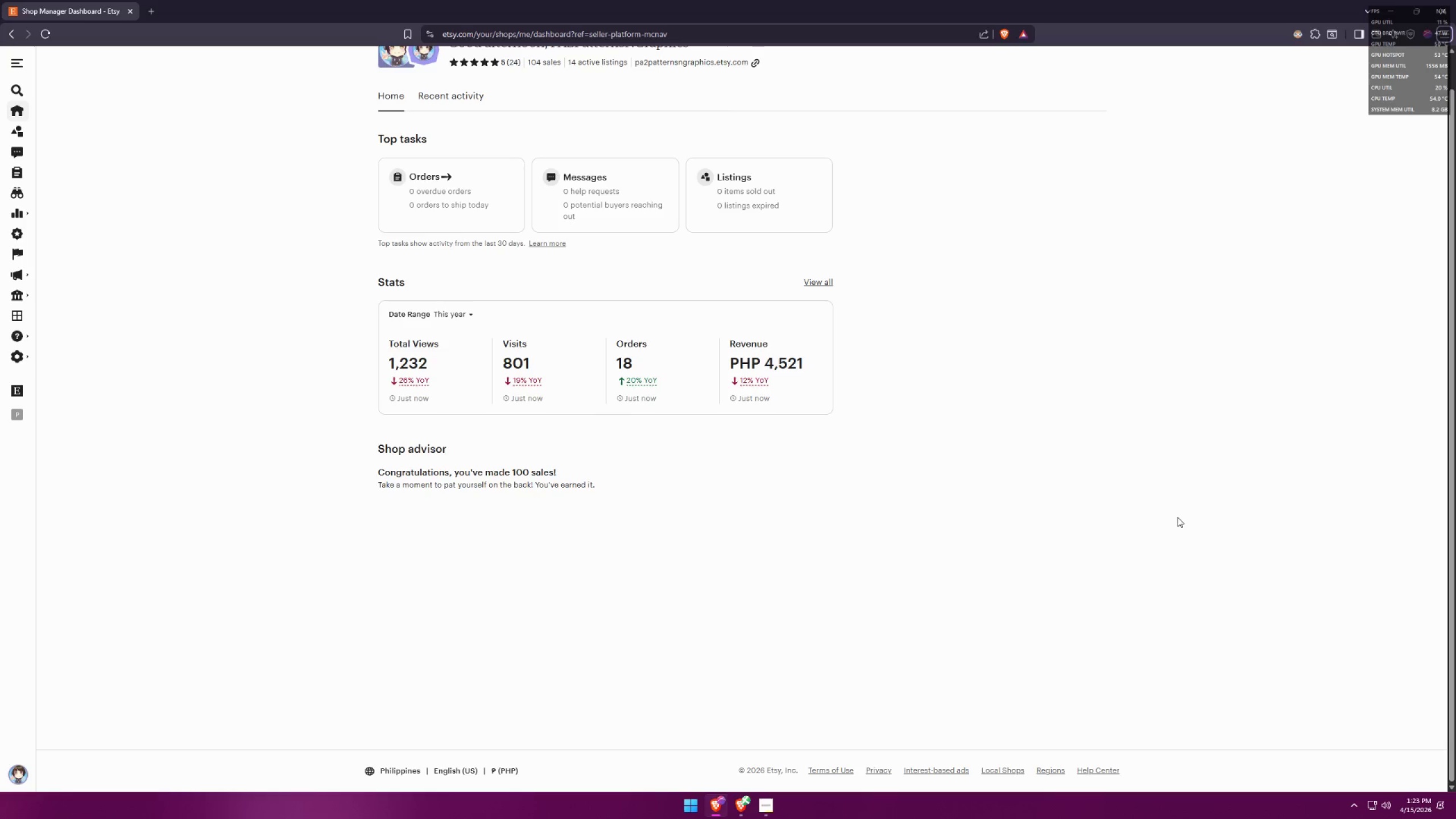 
key(Alt+AltLeft)
 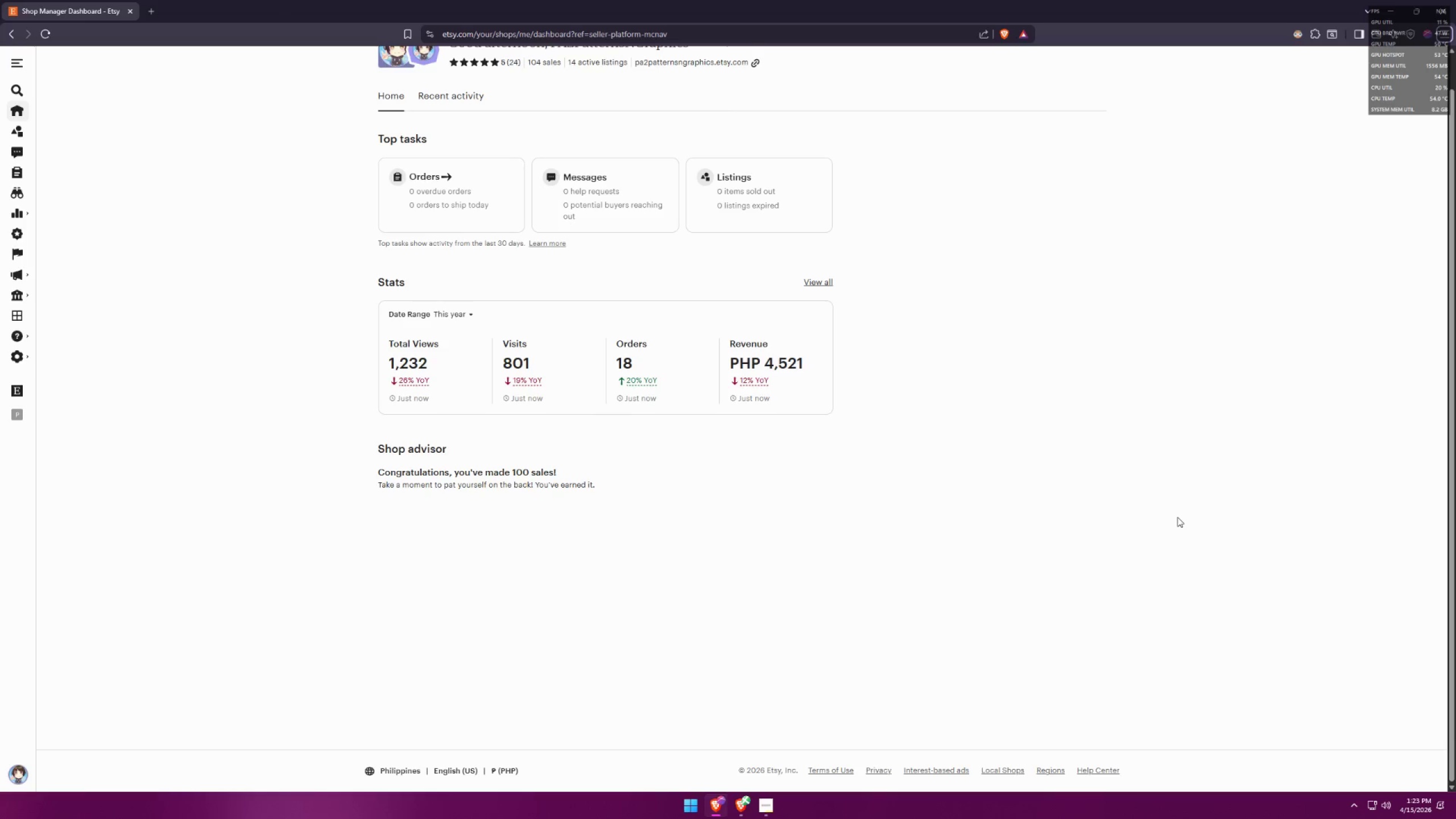 
key(Alt+Tab)
 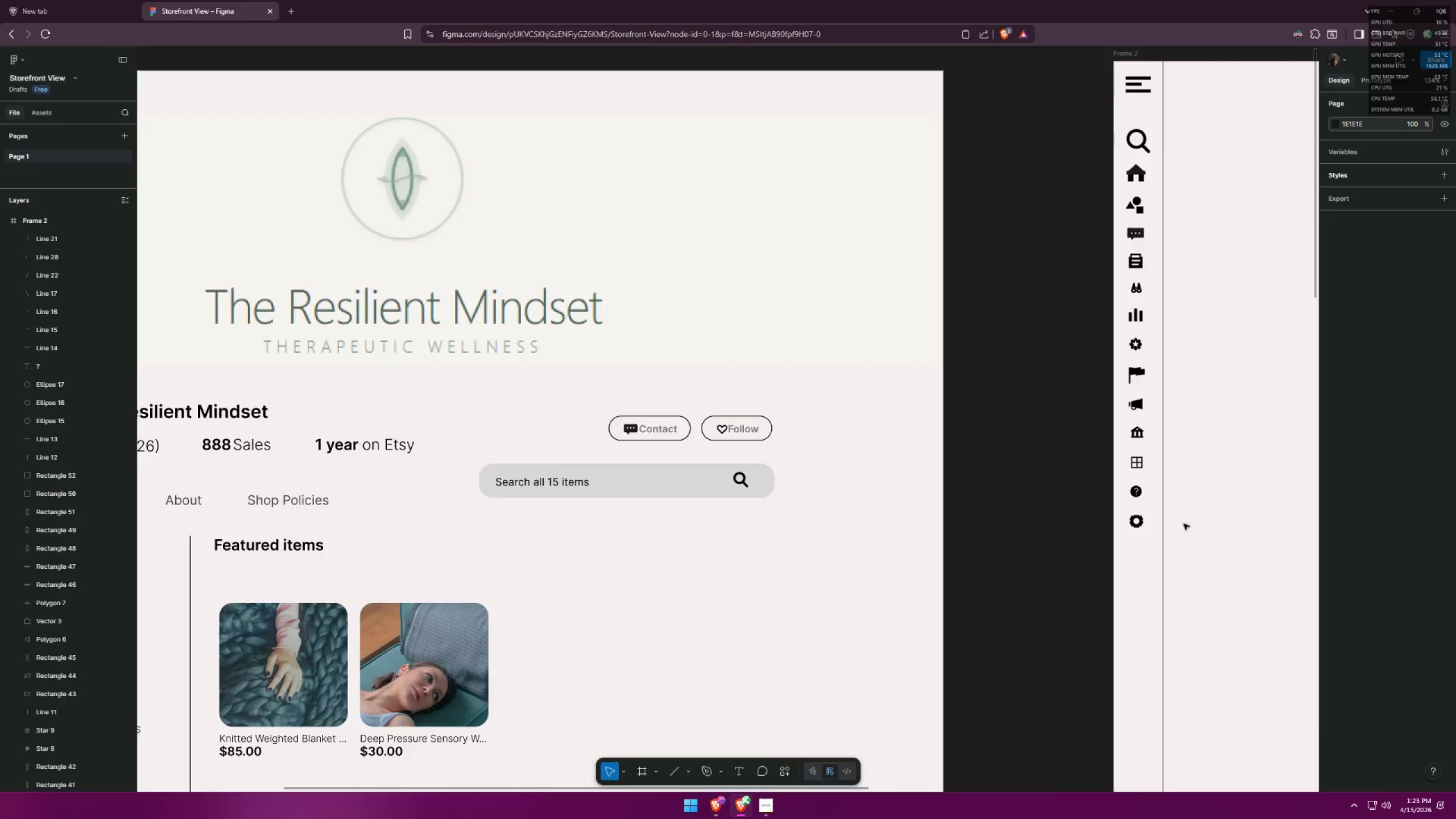 
hold_key(key=ControlLeft, duration=0.97)
scroll: coordinate [1049, 535], scroll_direction: up, amount: 22.0
 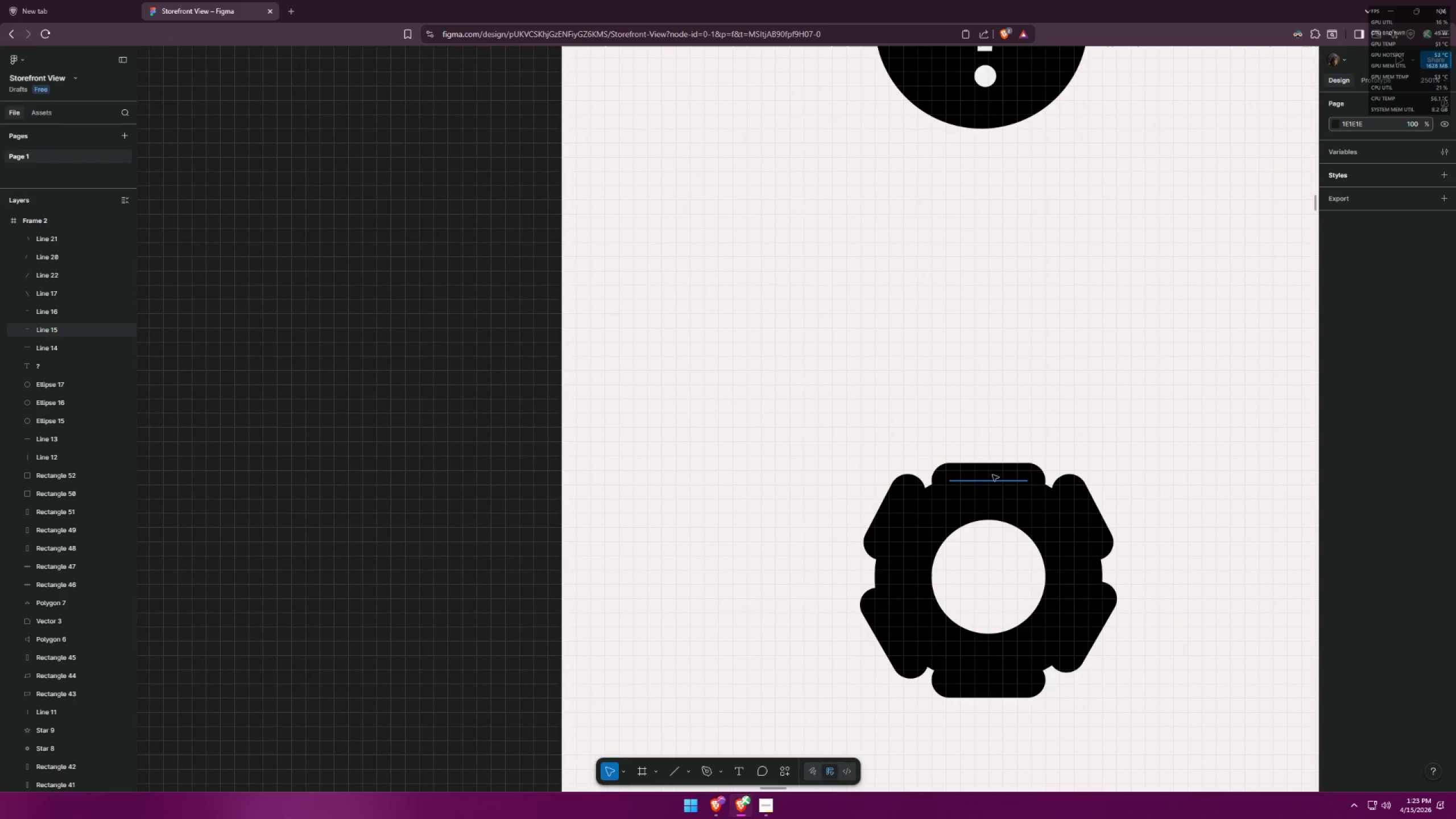 
left_click_drag(start_coordinate=[992, 475], to_coordinate=[994, 466])
 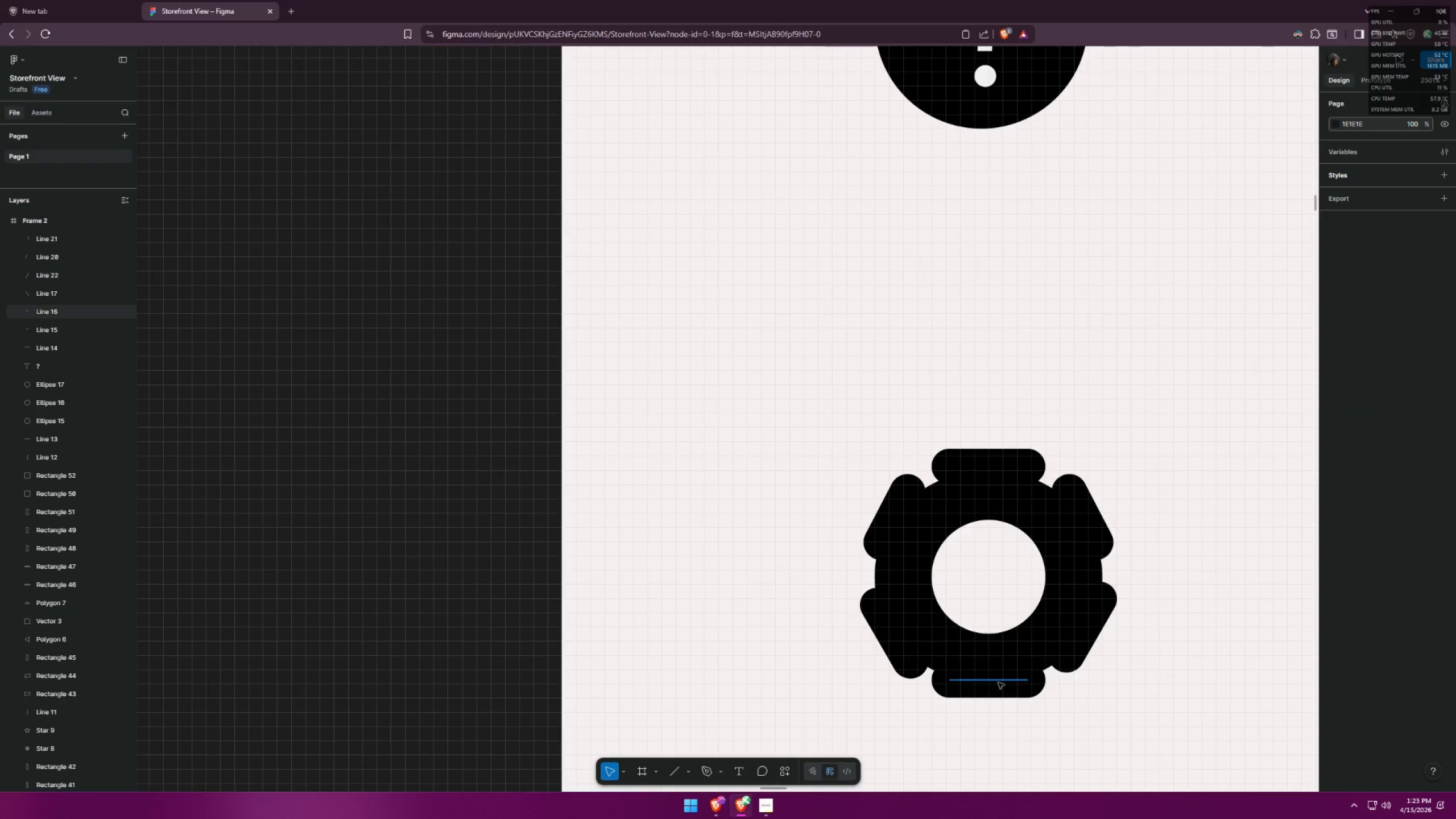 
left_click_drag(start_coordinate=[985, 686], to_coordinate=[988, 690])
 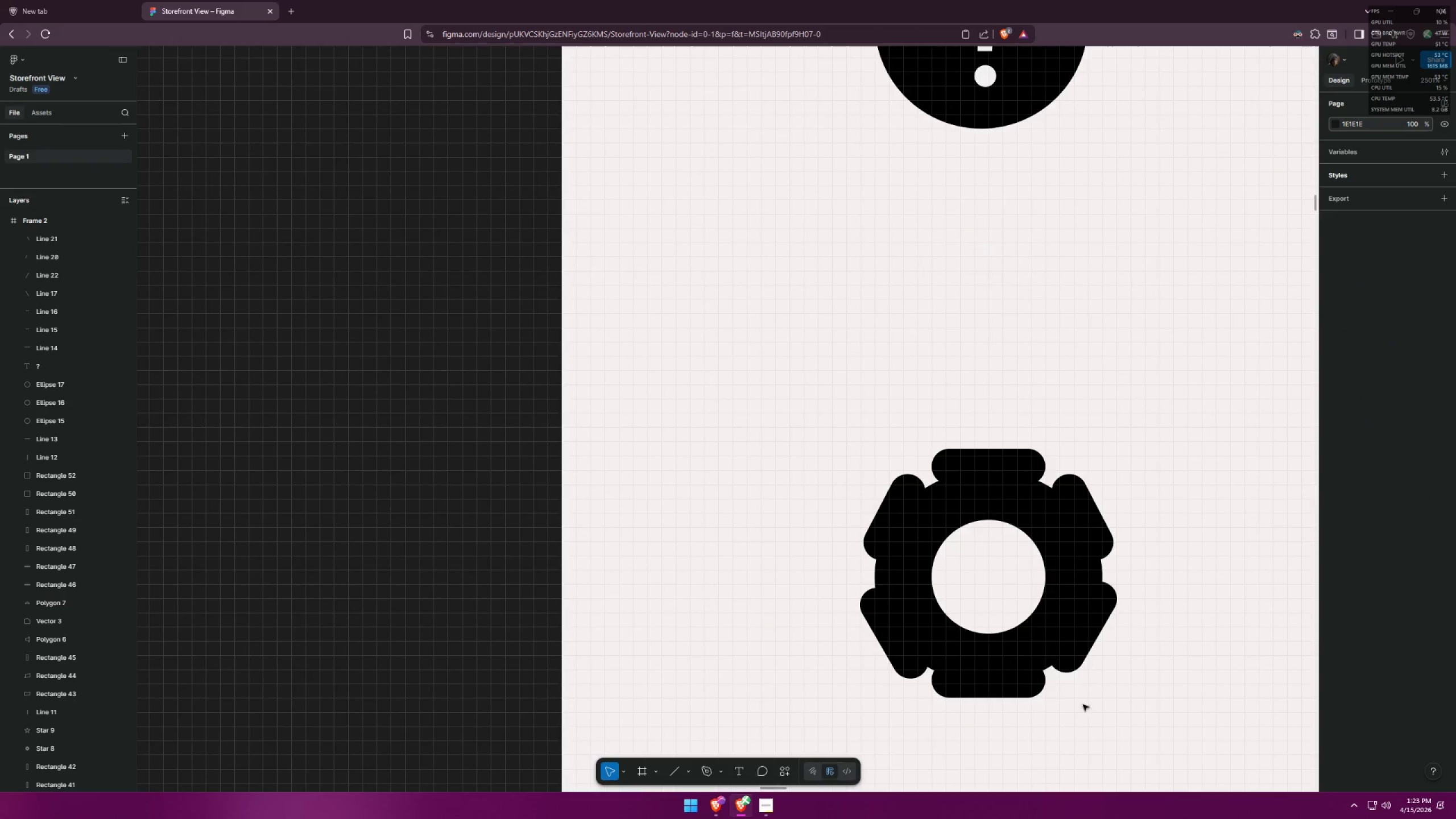 
hold_key(key=ControlLeft, duration=0.91)
scroll: coordinate [988, 389], scroll_direction: down, amount: 13.0
 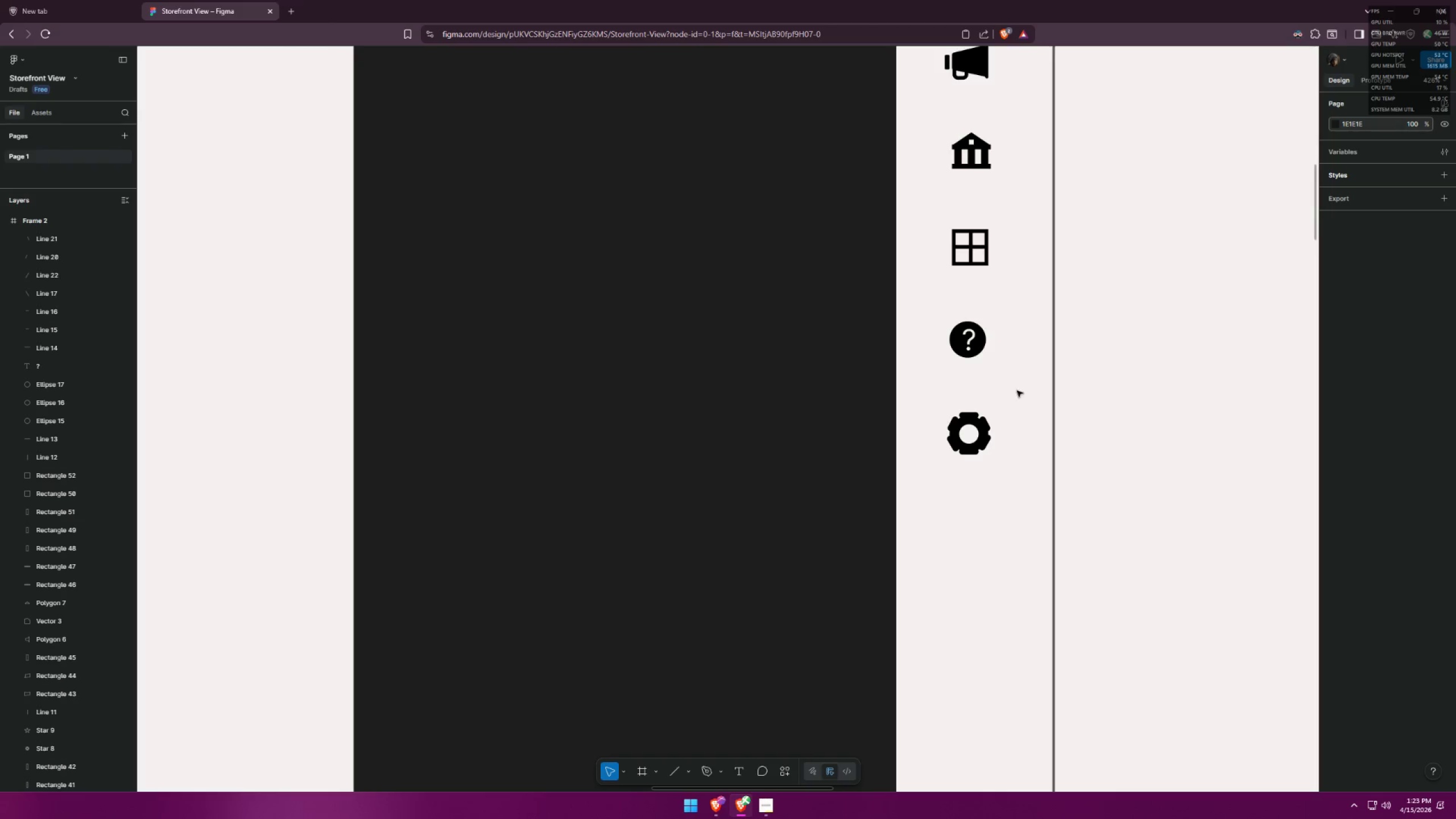 
key(Alt+AltLeft)
 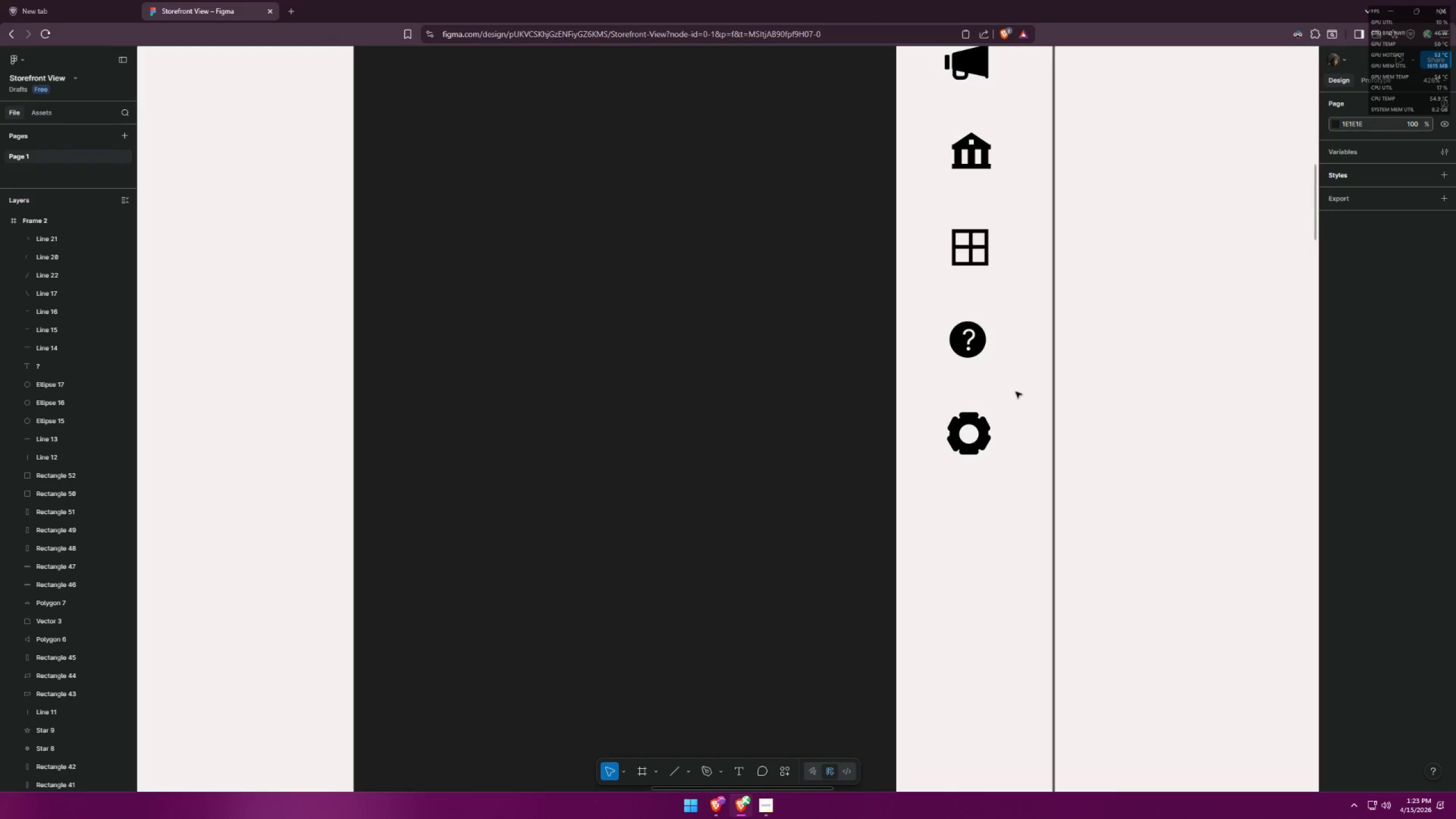 
key(Alt+Tab)
 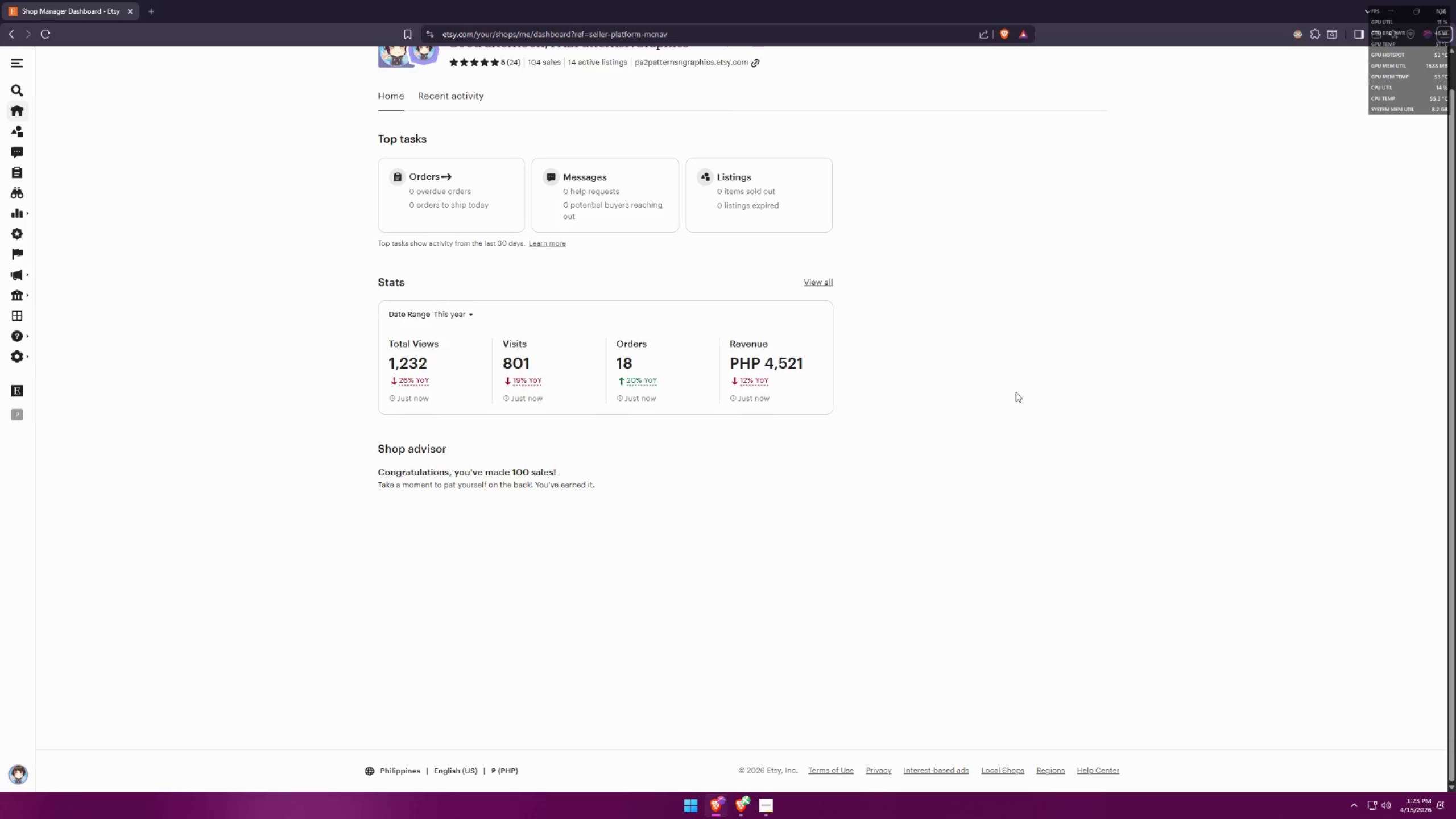 
key(Alt+AltLeft)
 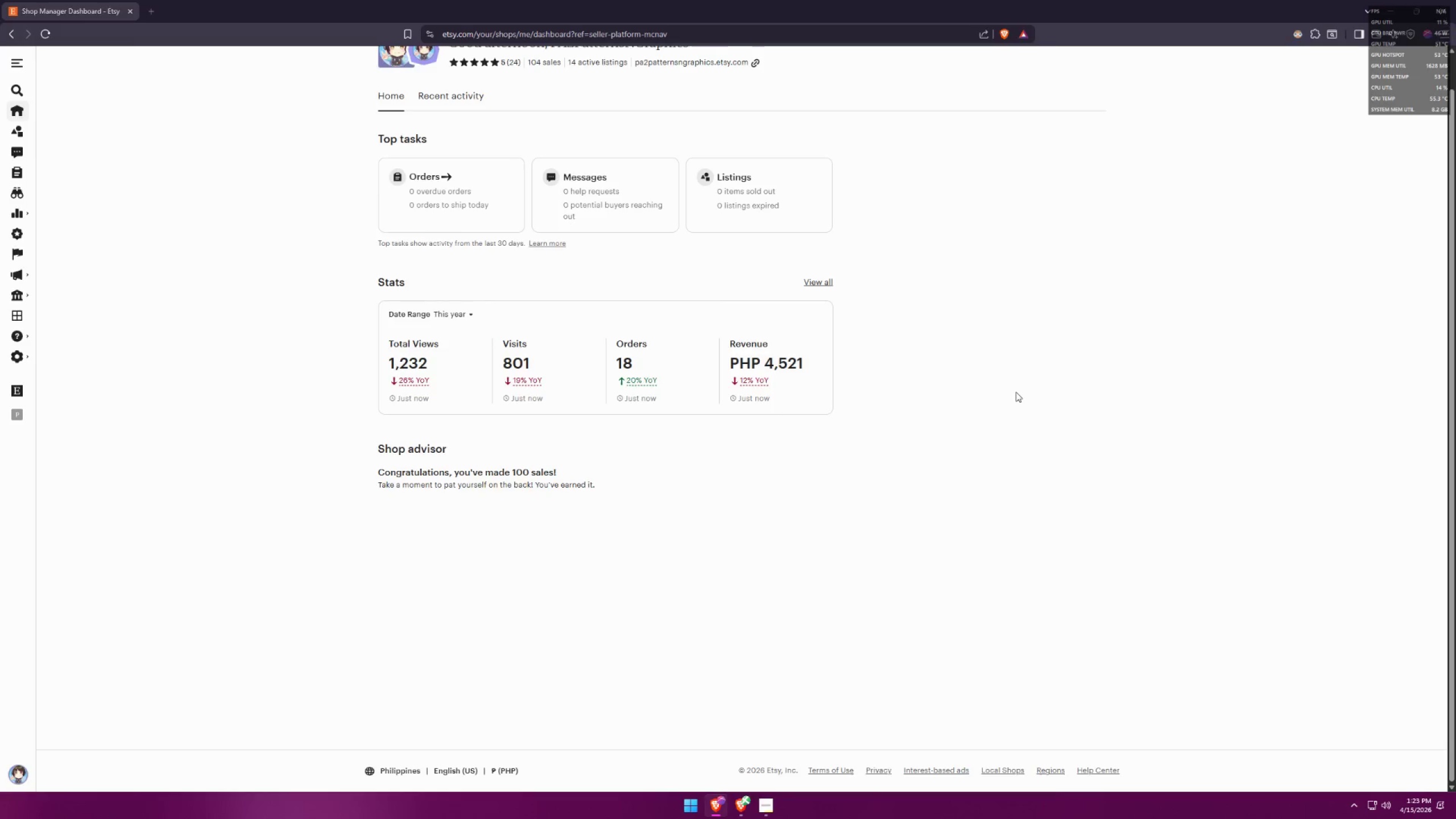 
key(Alt+Tab)
 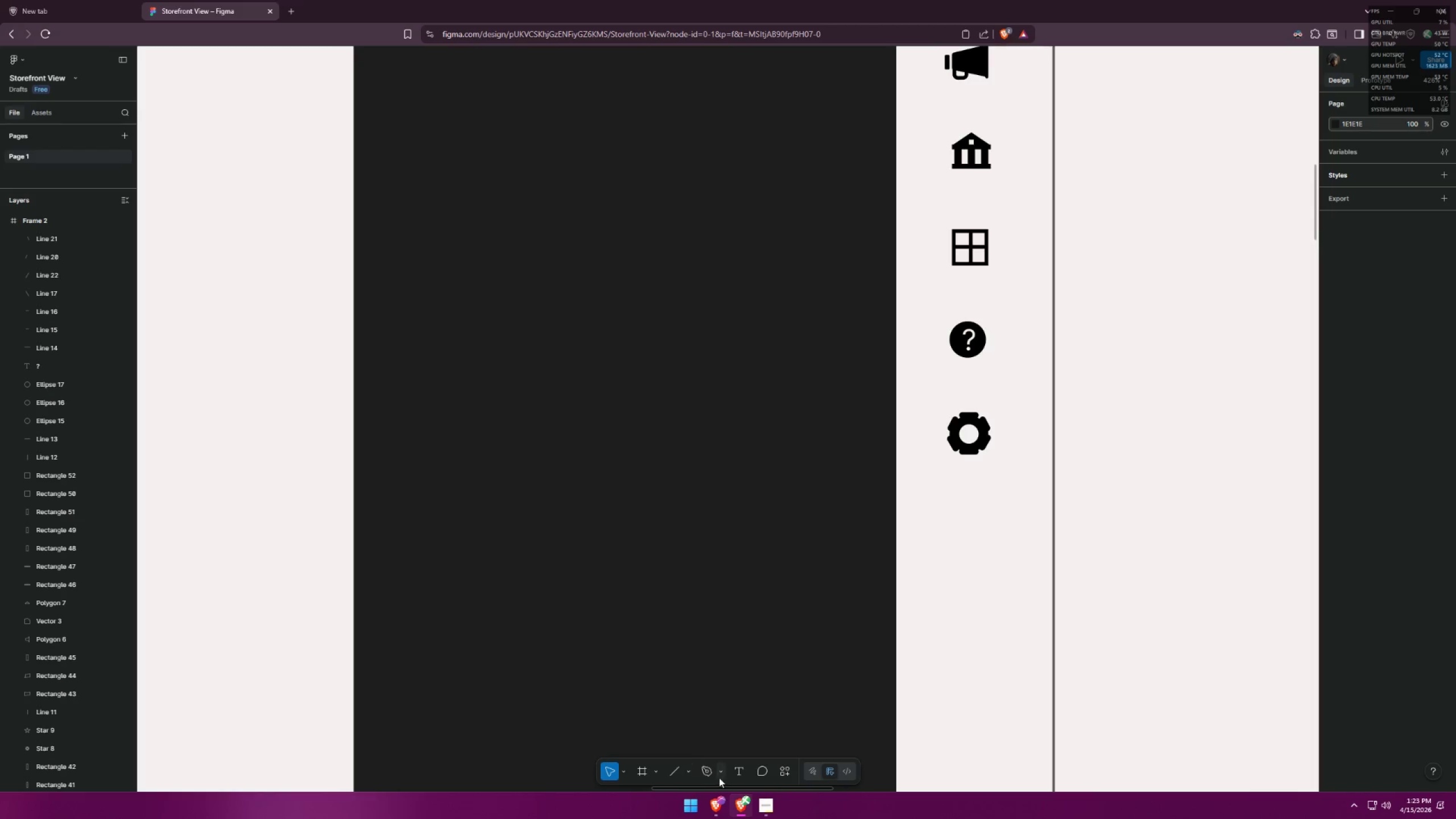 
left_click([680, 771])
 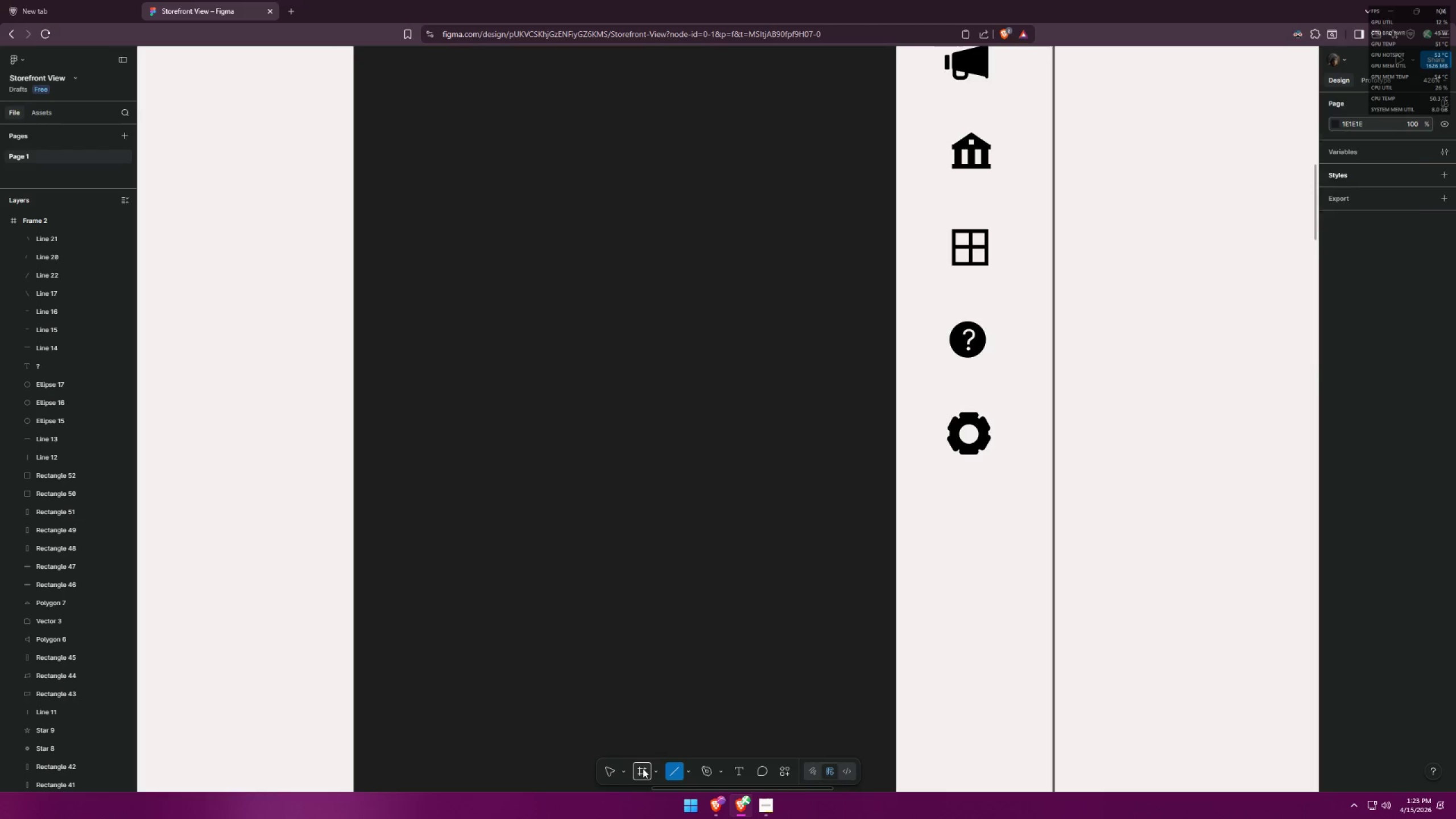 
double_click([681, 771])
 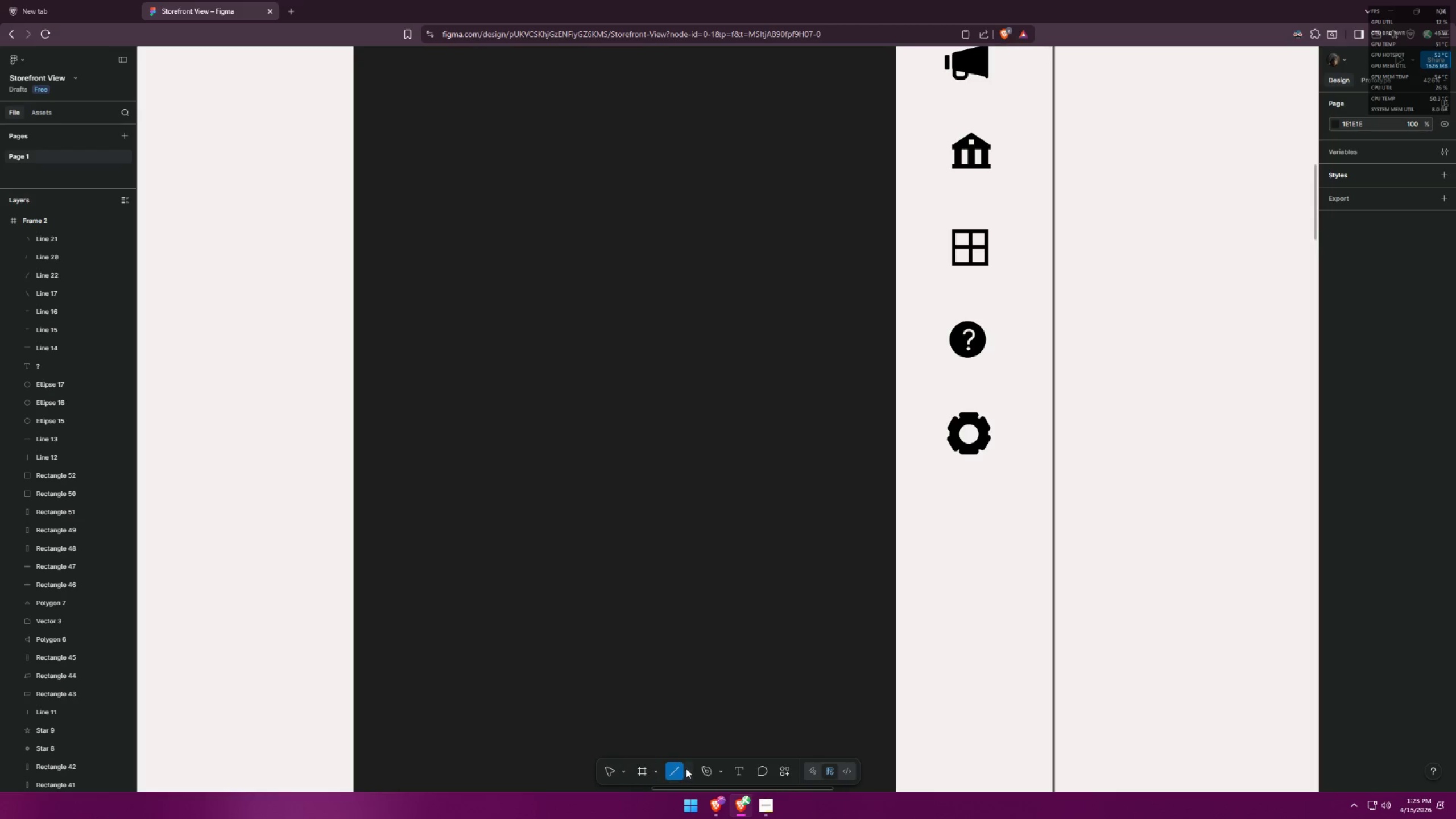 
triple_click([687, 768])
 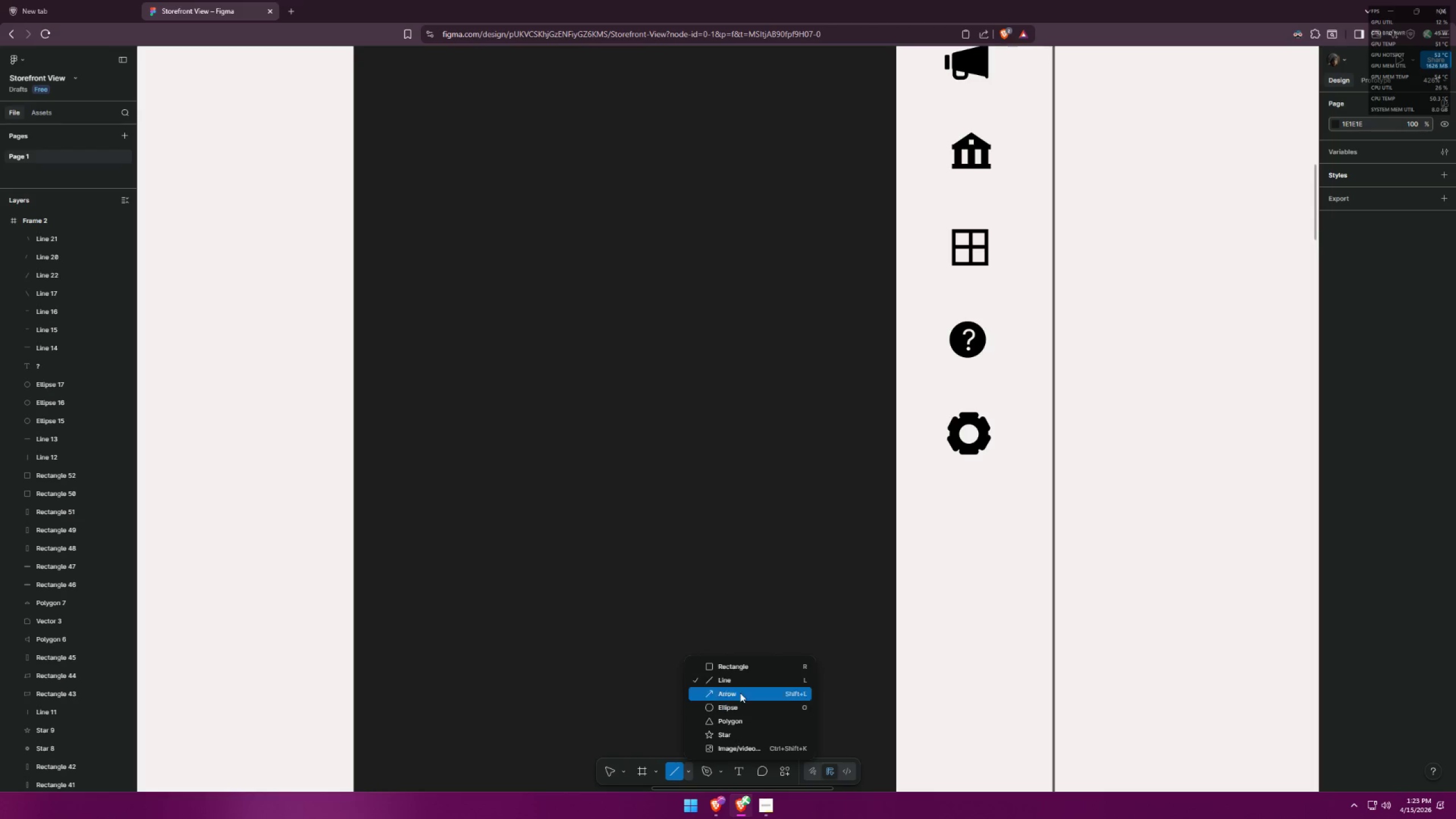 
left_click([750, 663])
 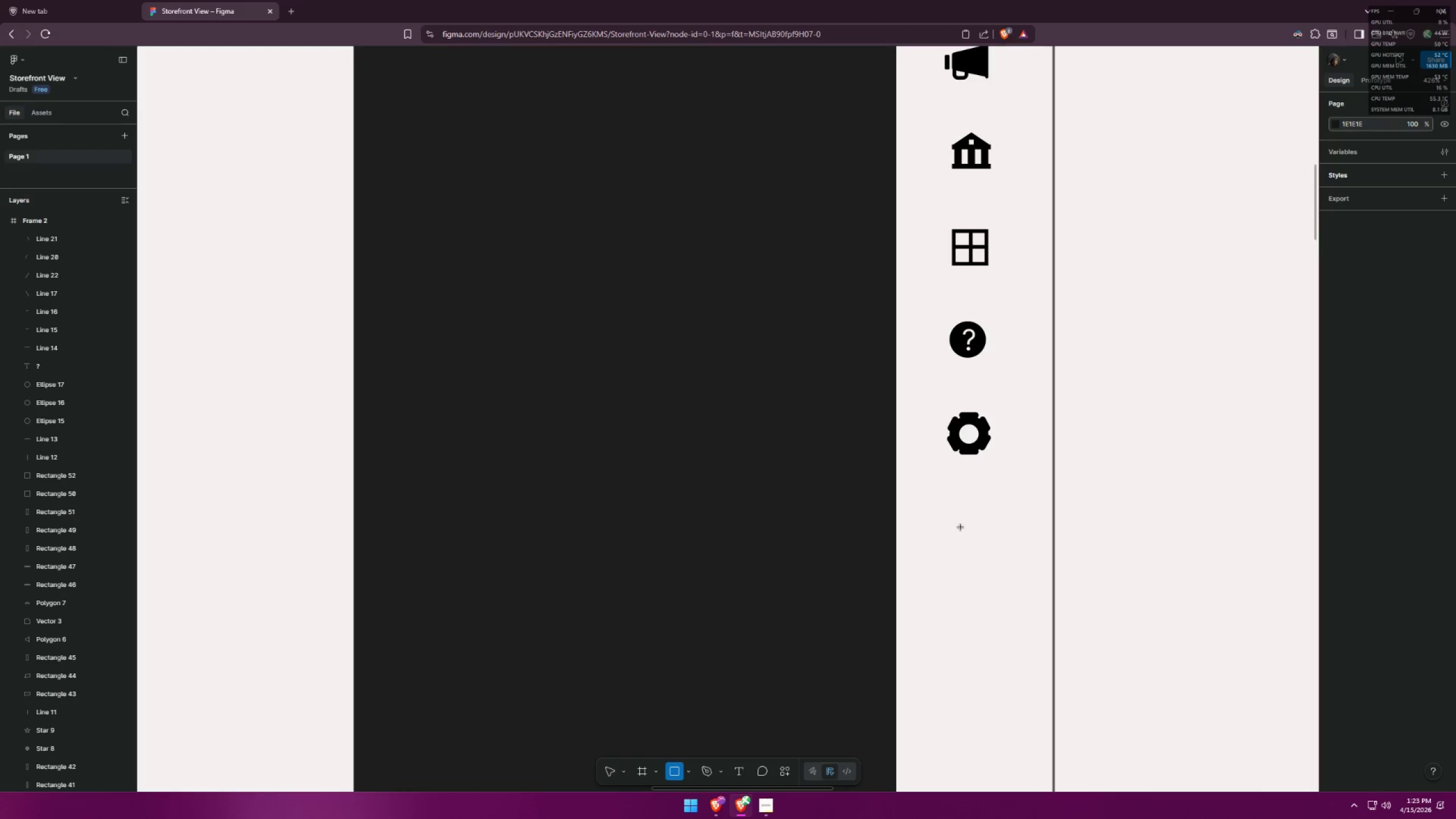 
left_click_drag(start_coordinate=[958, 527], to_coordinate=[999, 575])
 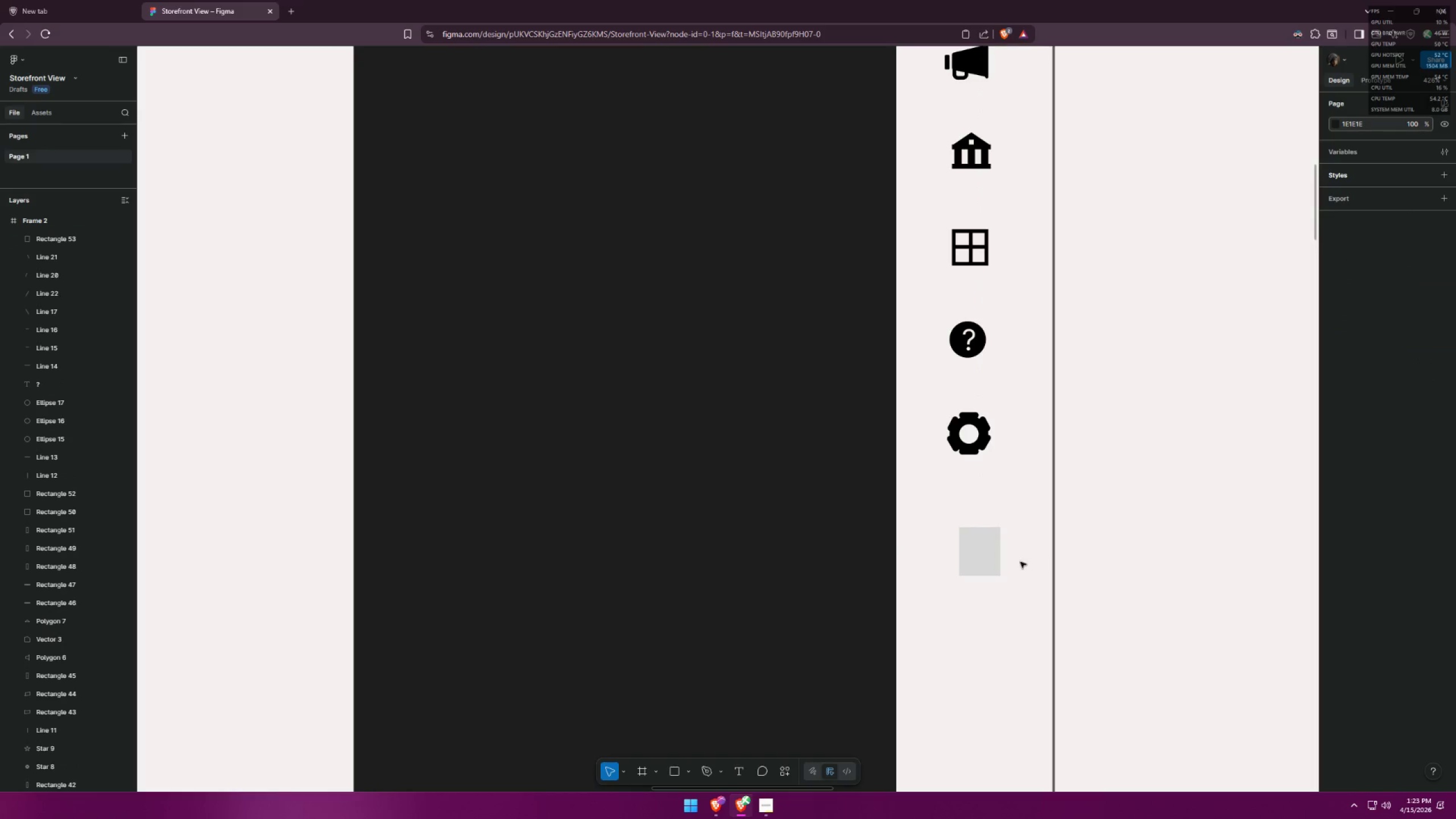 
left_click_drag(start_coordinate=[979, 561], to_coordinate=[967, 558])
 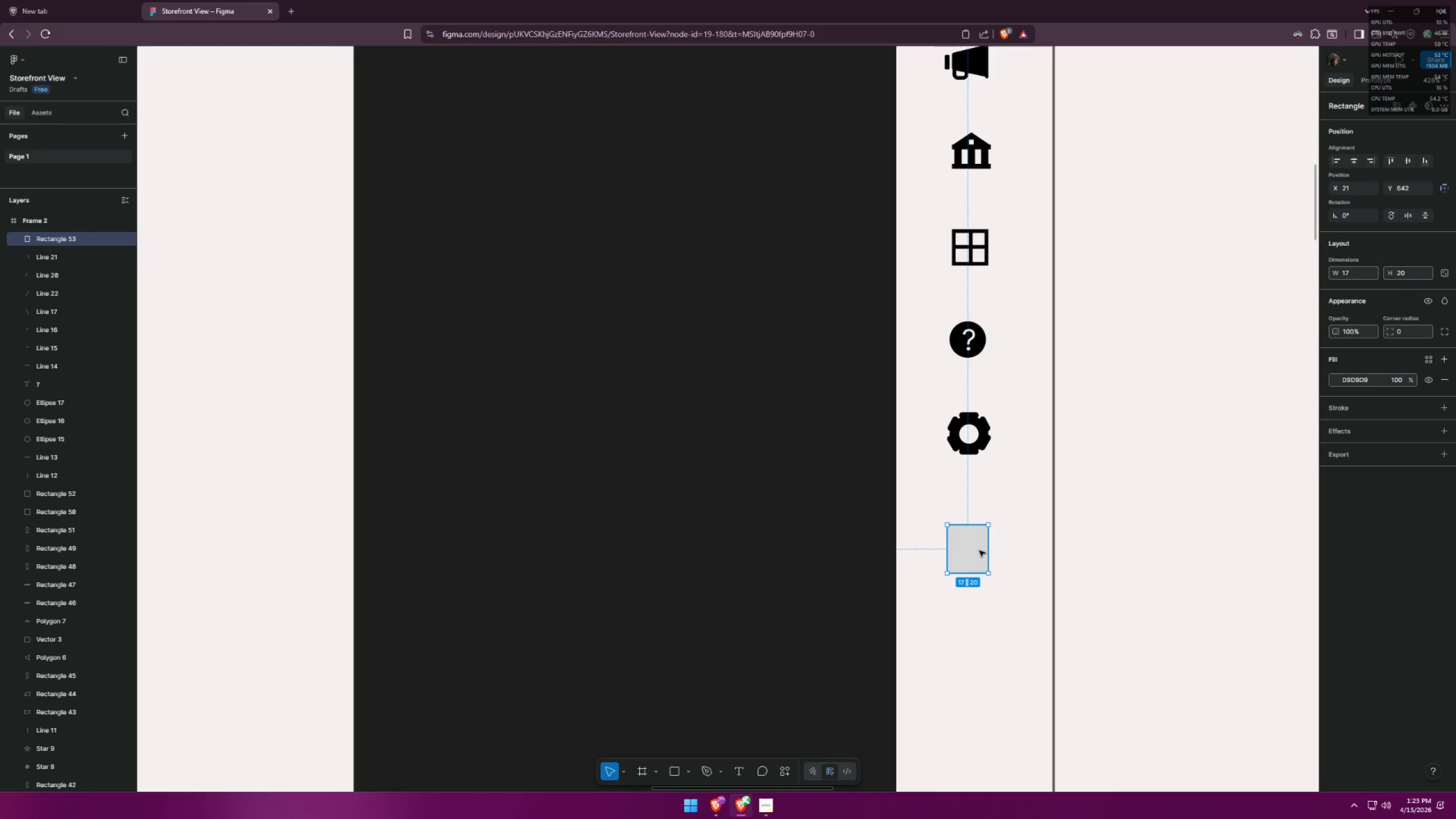 
left_click([1017, 551])
 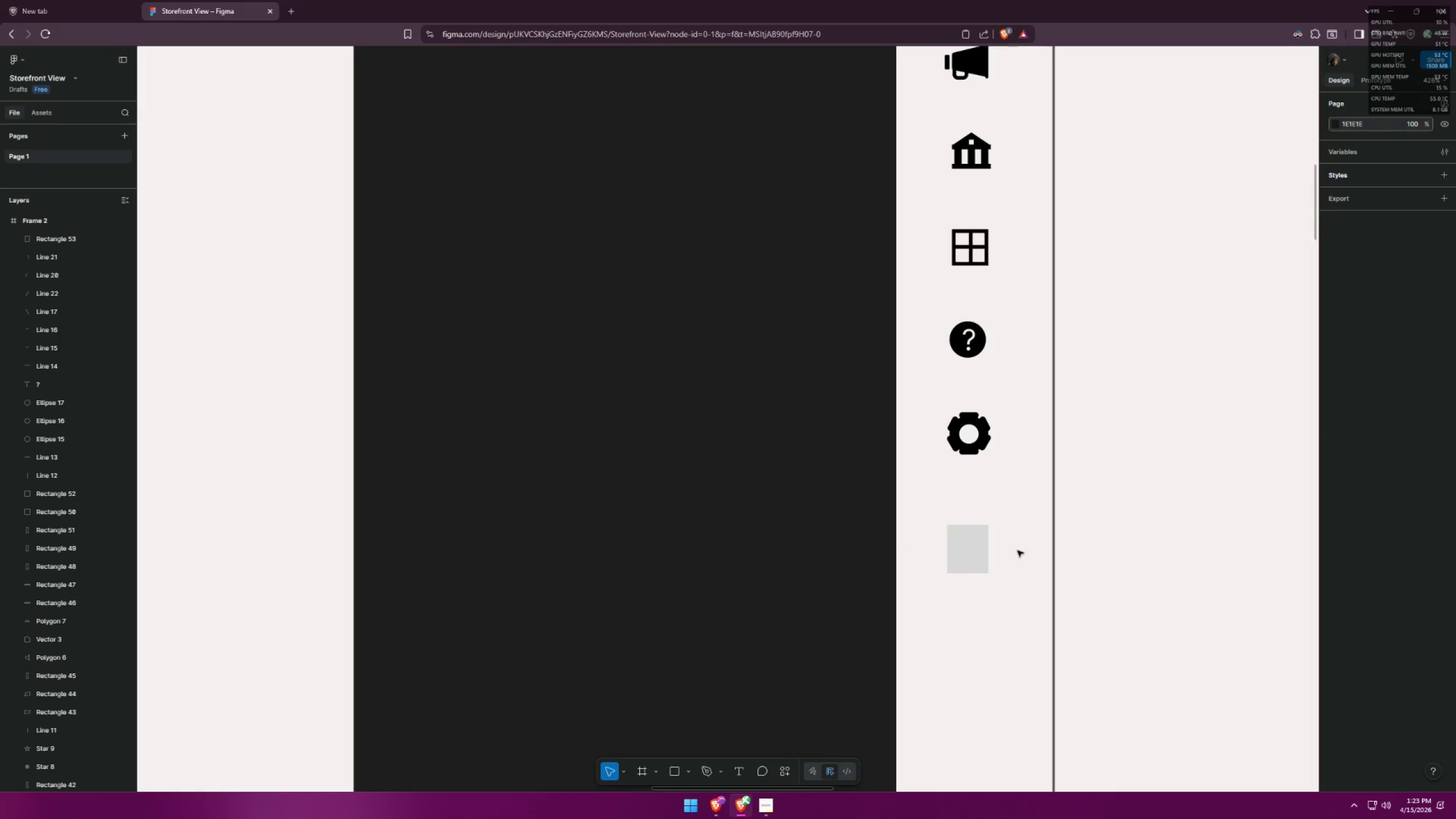 
key(Alt+AltLeft)
 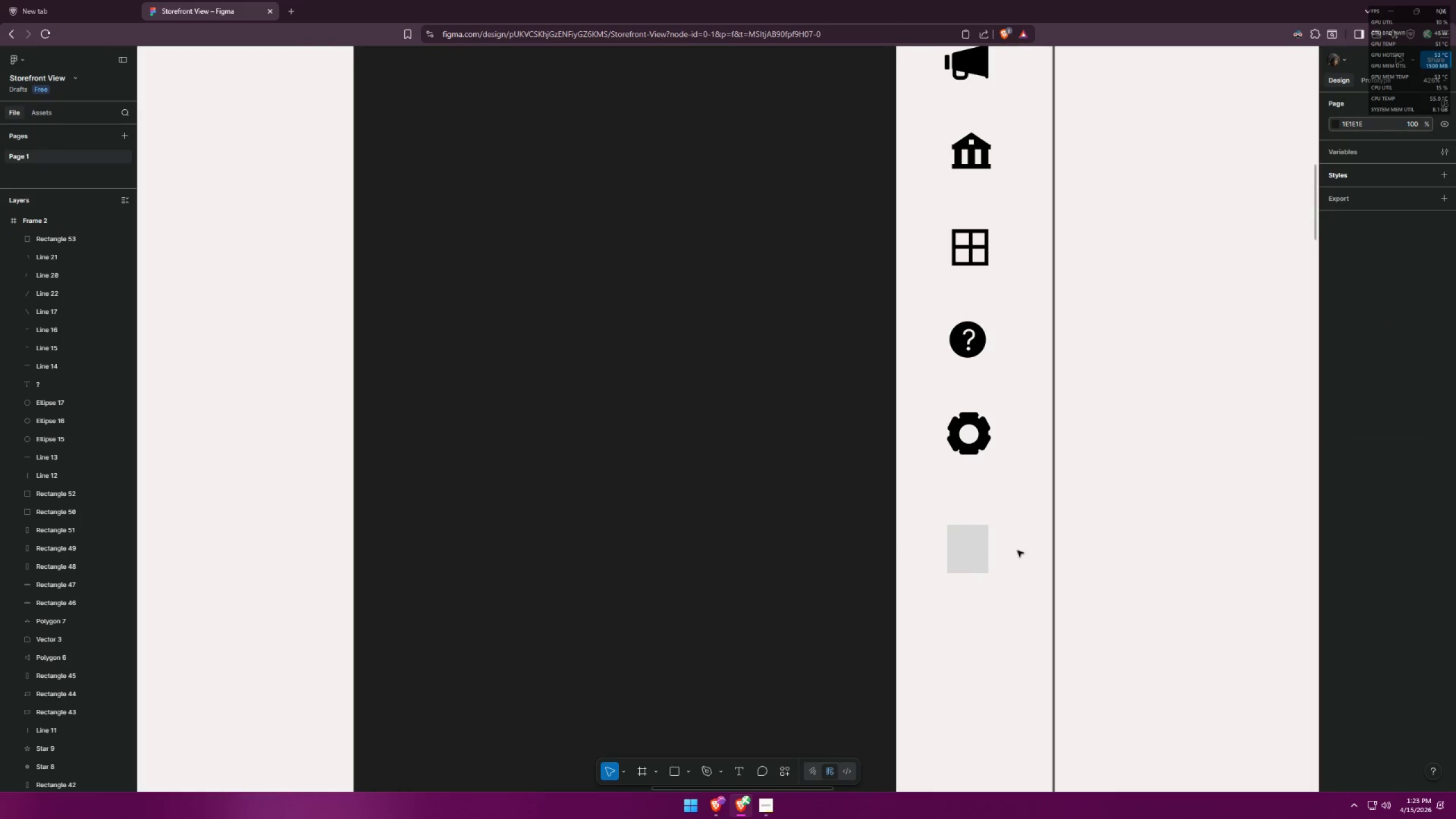 
key(Alt+Tab)
 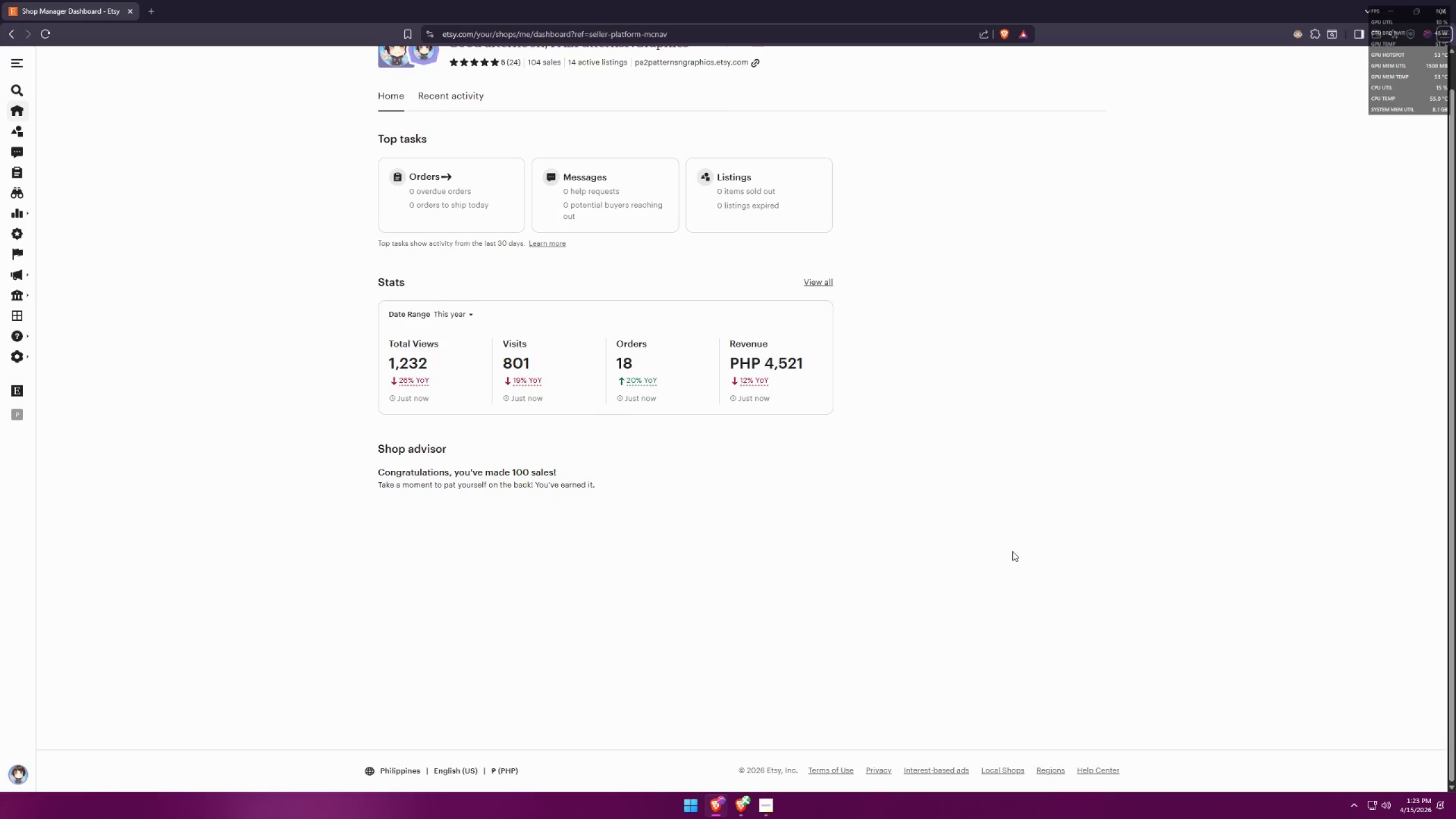 
key(Alt+AltLeft)
 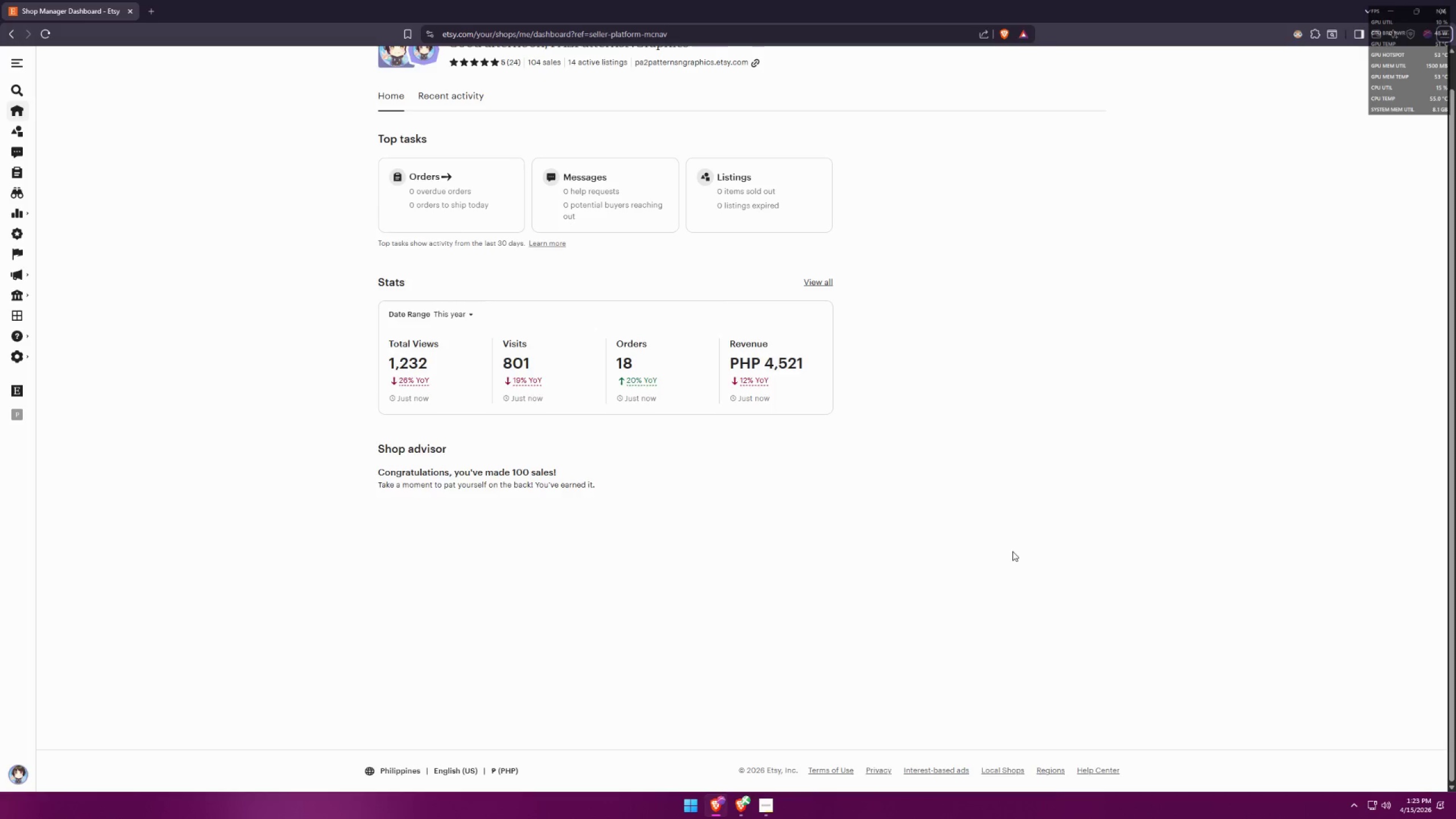 
key(Alt+Tab)
 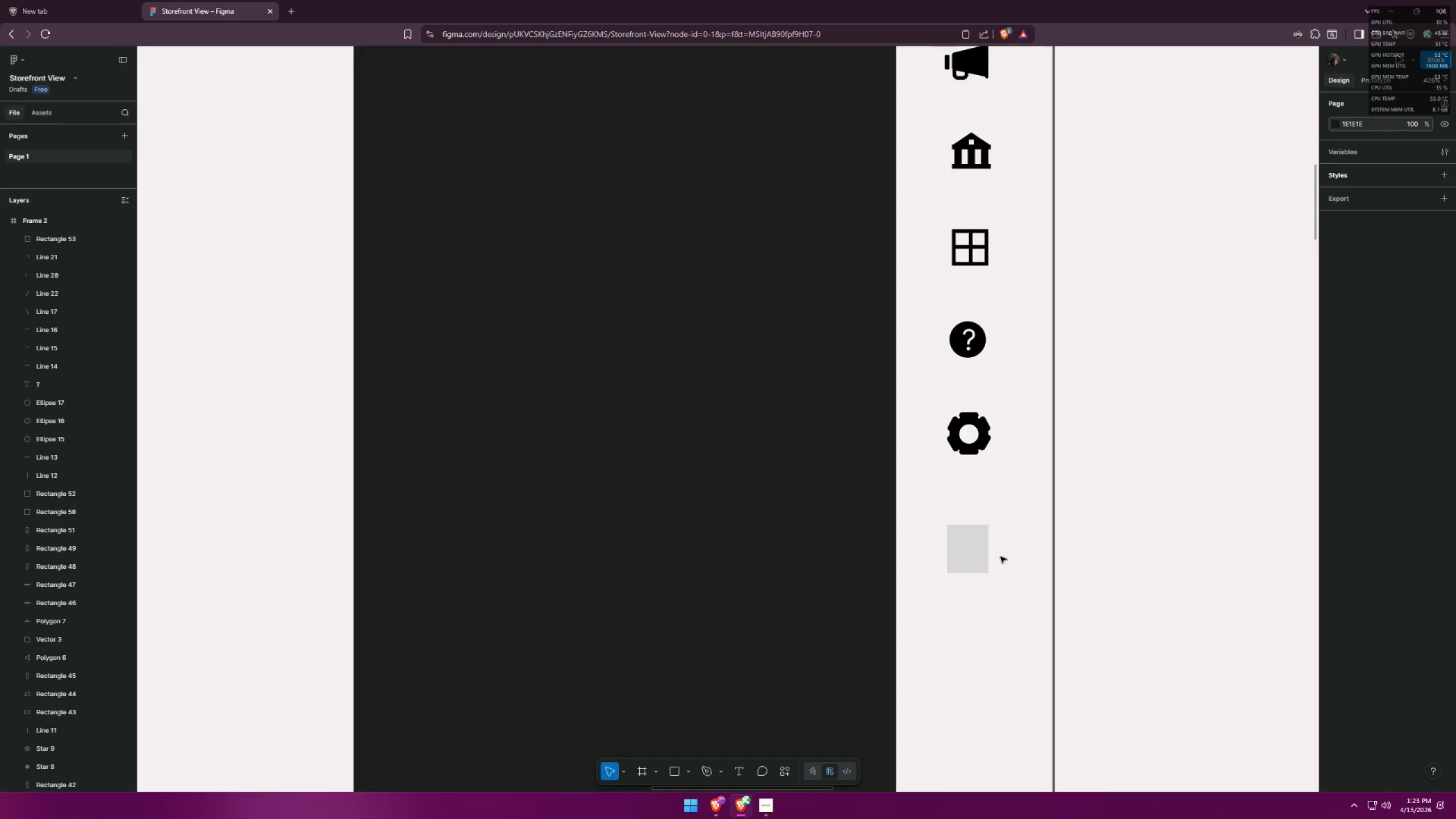 
hold_key(key=ShiftLeft, duration=0.91)
left_click_drag(start_coordinate=[977, 553], to_coordinate=[970, 583])
 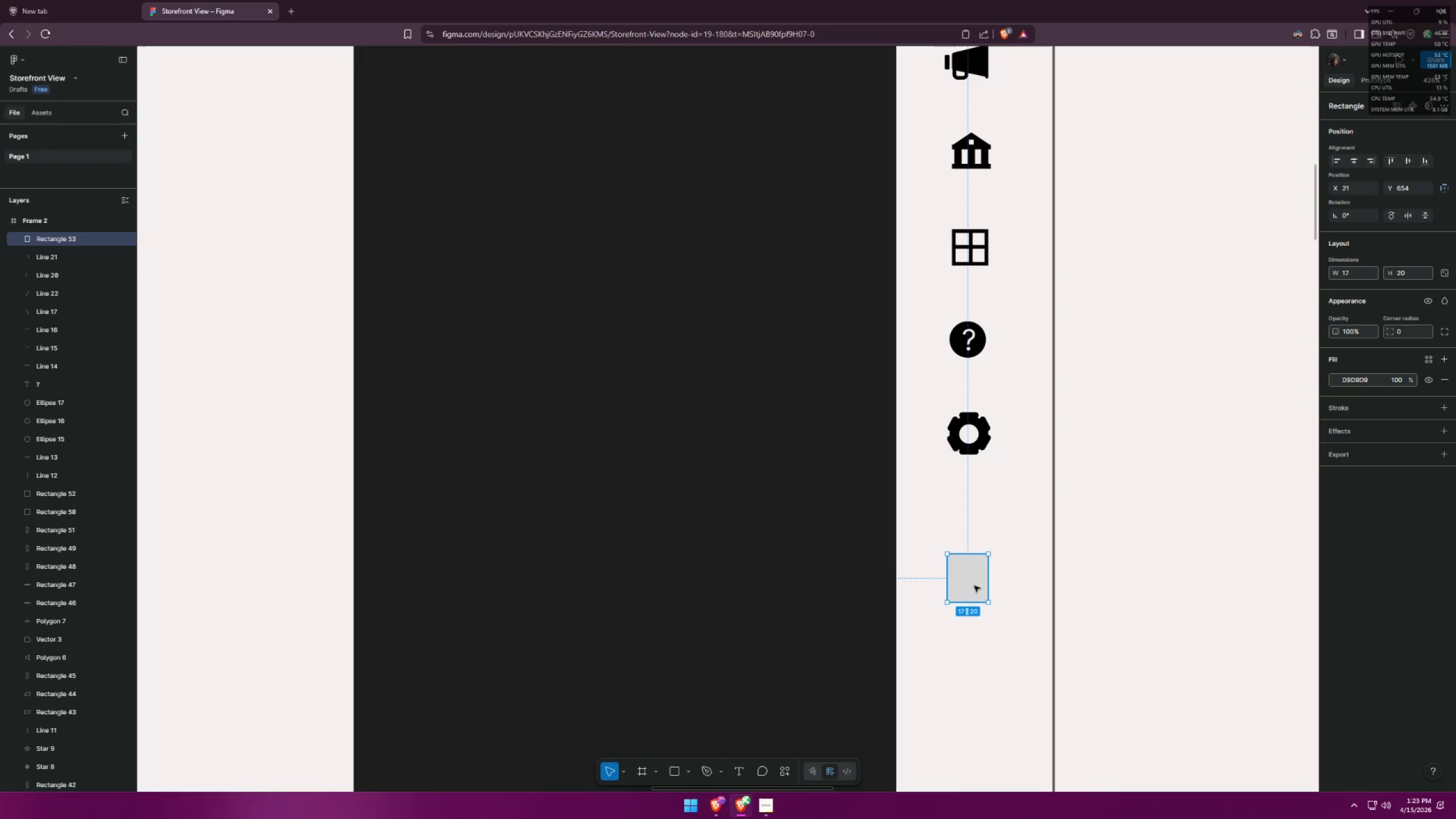 
hold_key(key=ShiftLeft, duration=6.23)
left_click([1015, 581])
 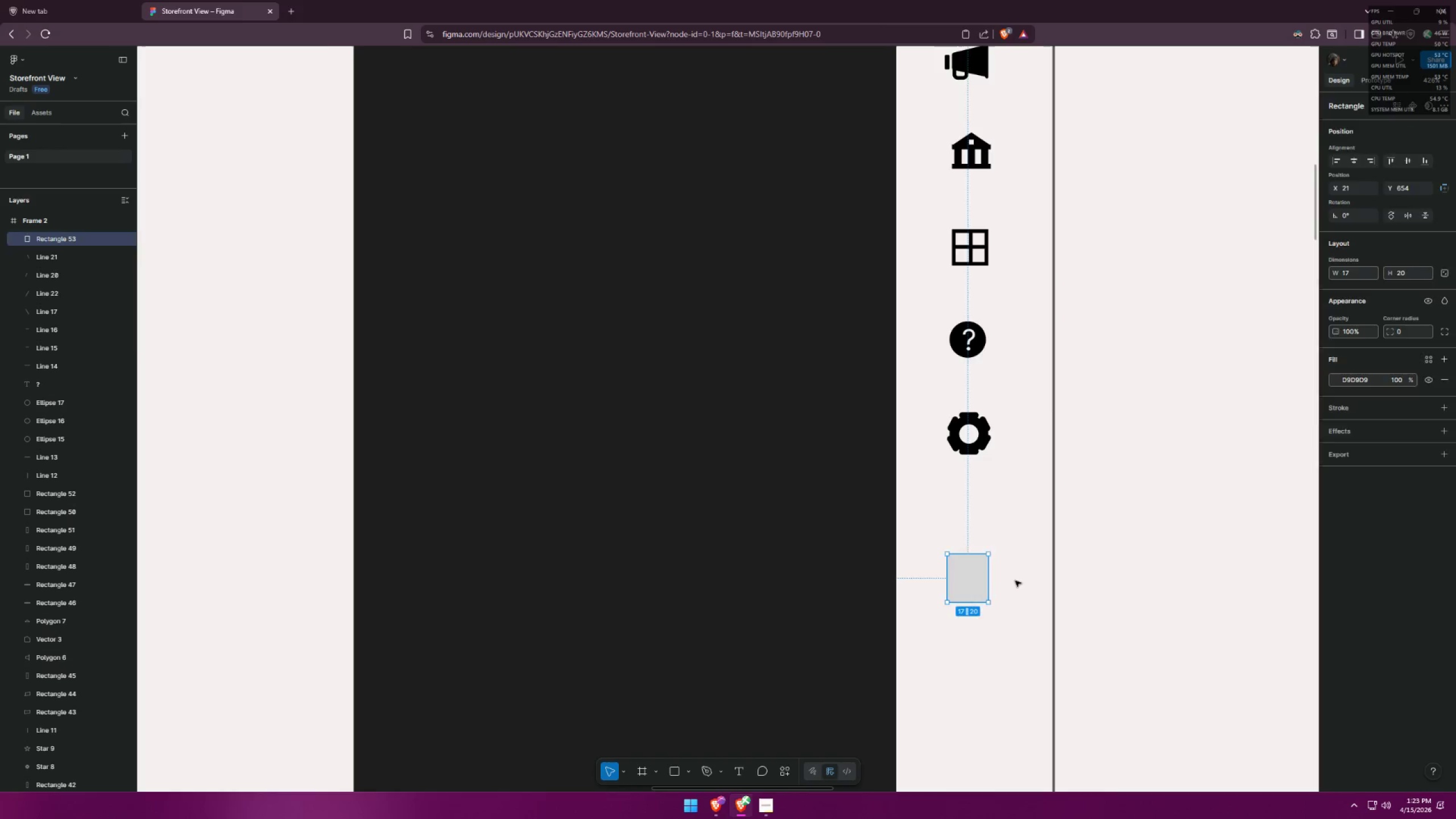 
key(Alt+AltLeft)
 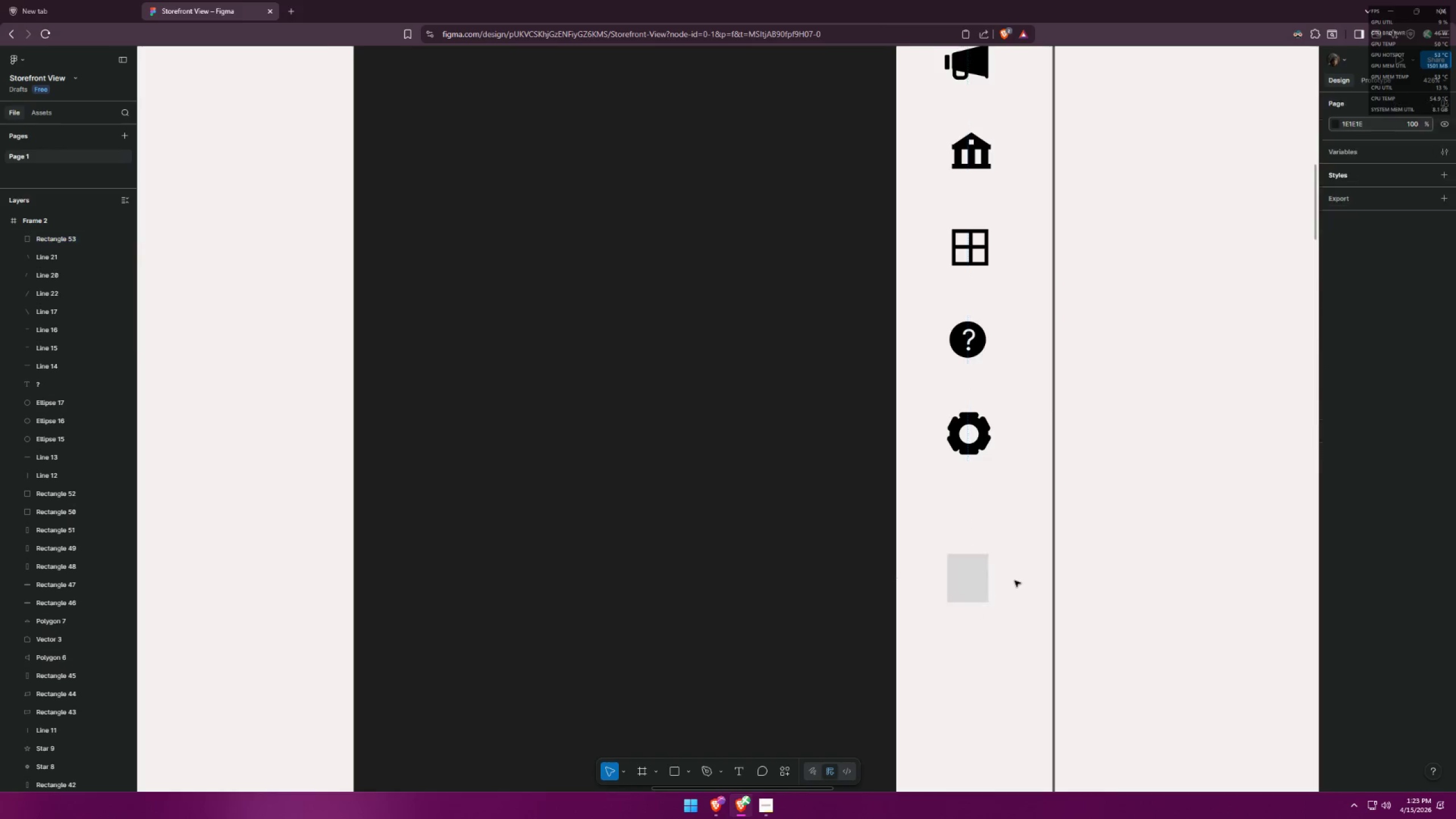 
key(Alt+Tab)
 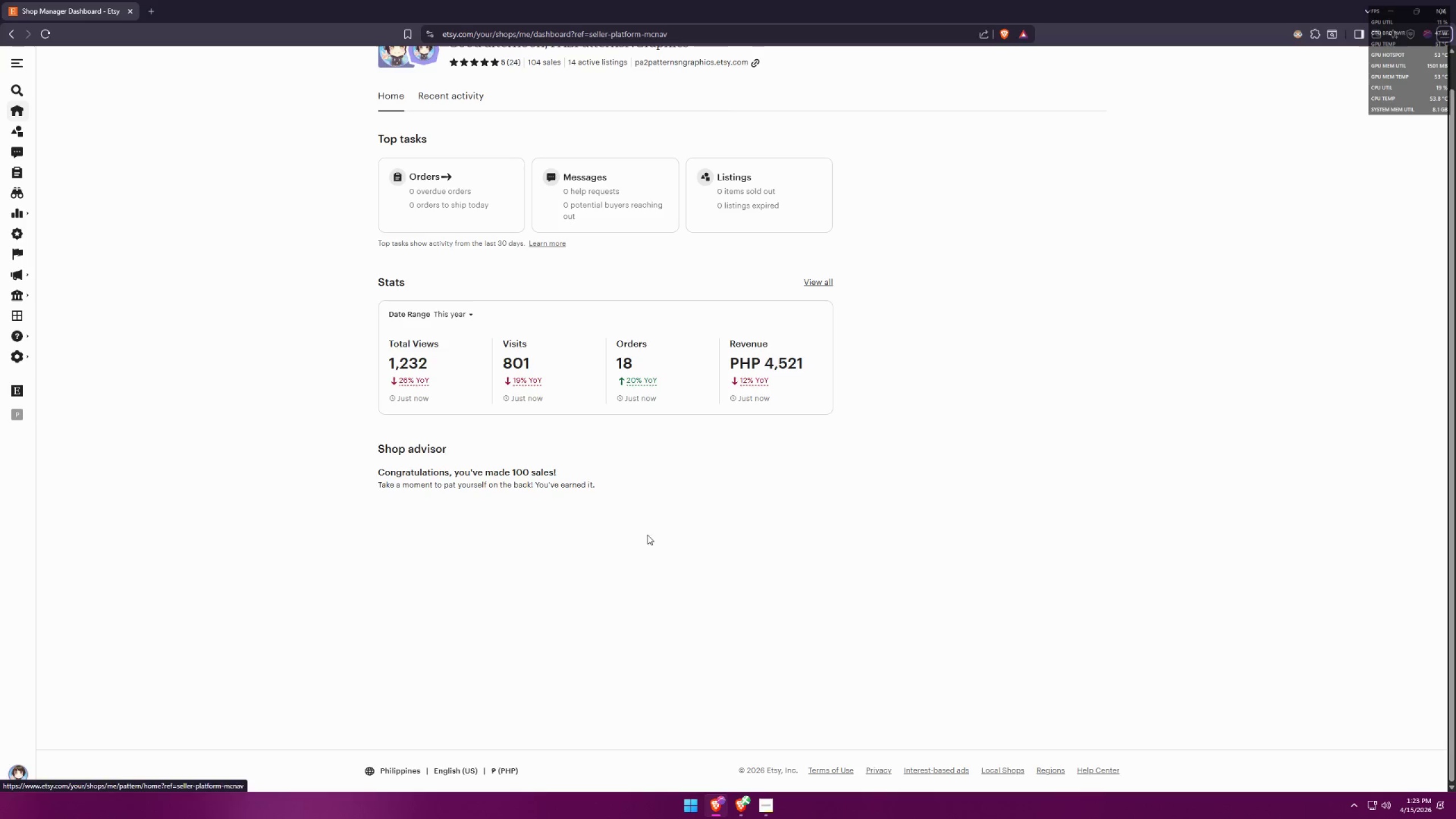 
key(Alt+AltLeft)
 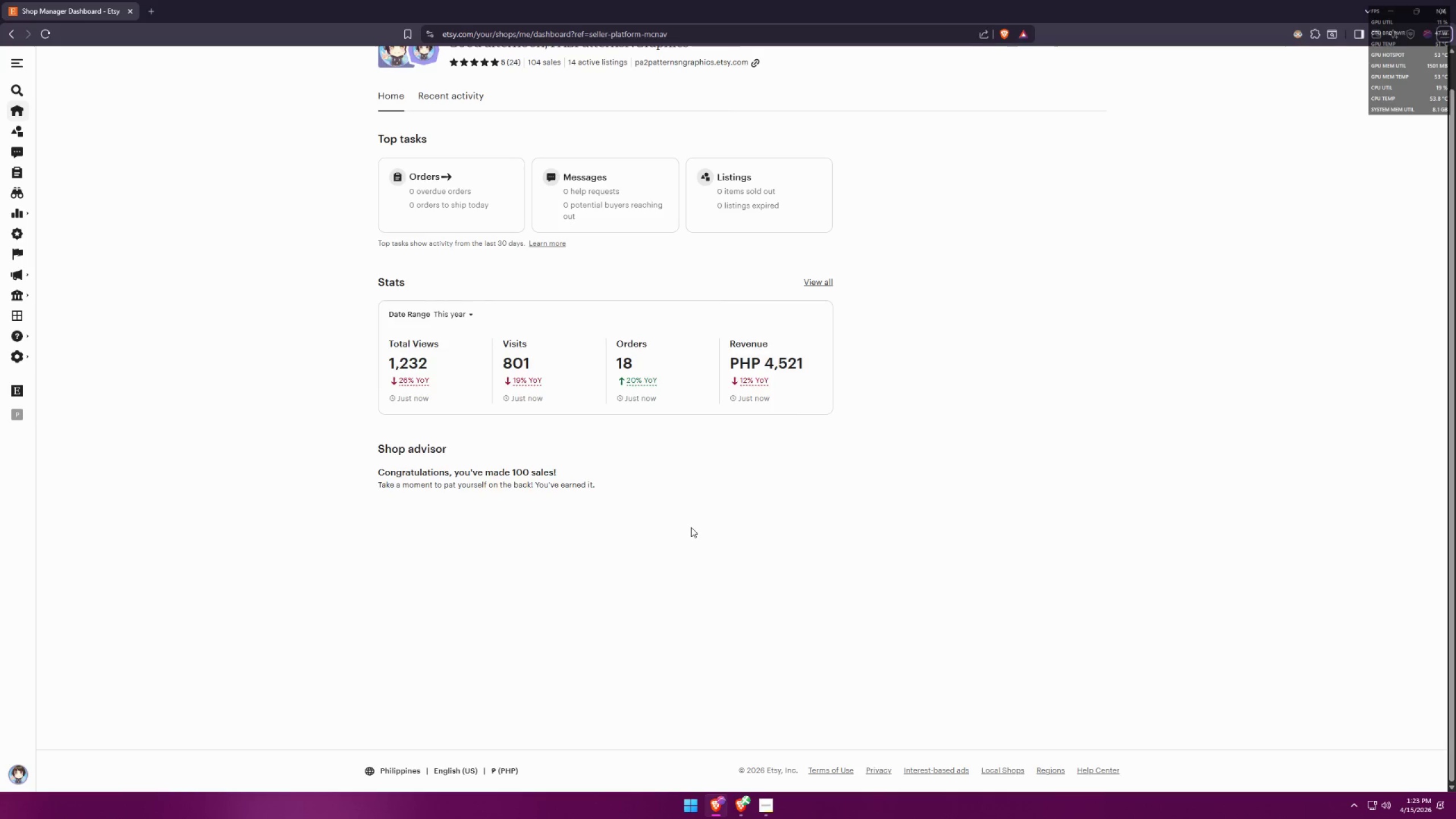 
key(Alt+Tab)
 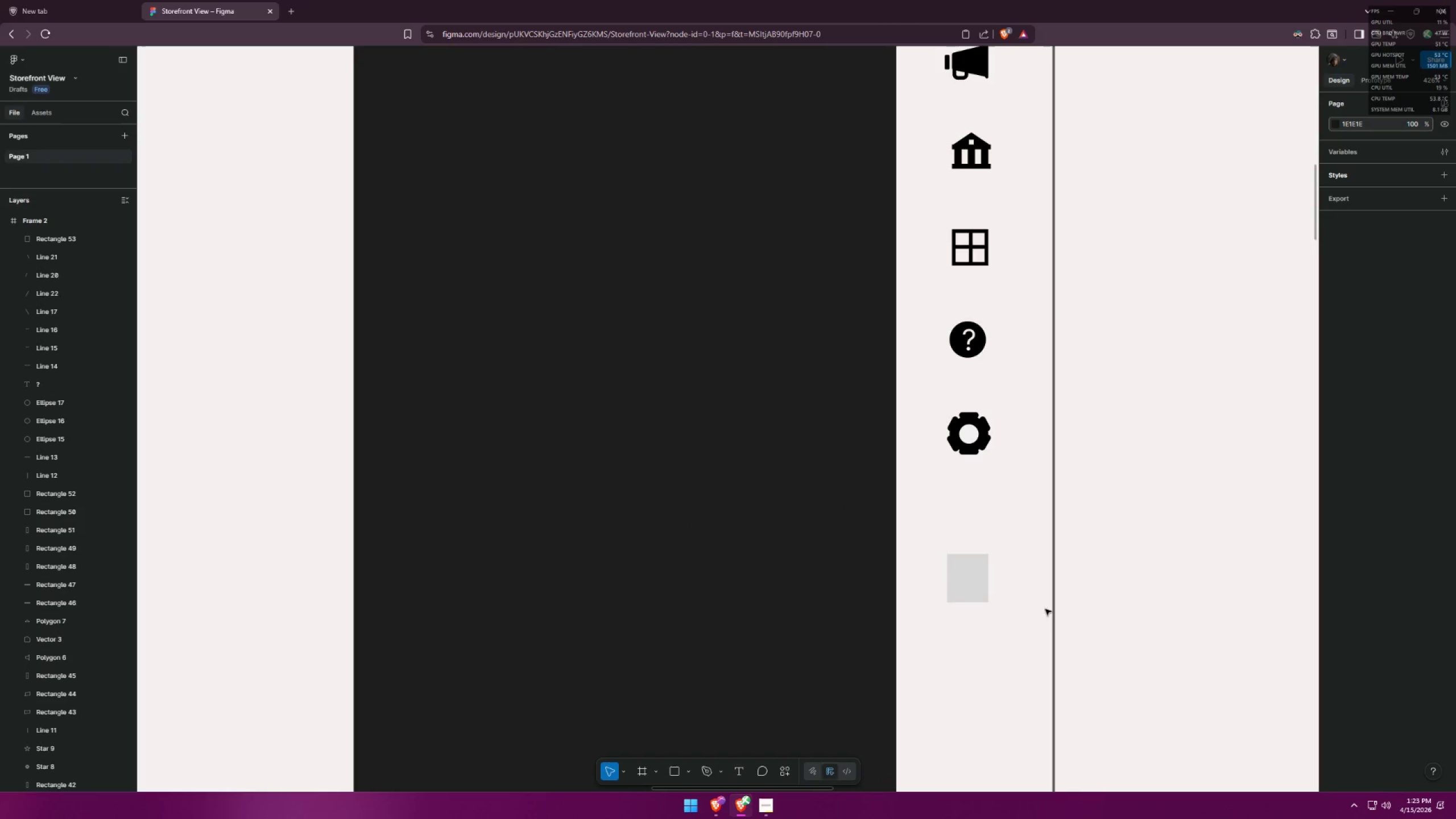 
hold_key(key=ControlLeft, duration=0.5)
scroll: coordinate [1058, 605], scroll_direction: up, amount: 7.0
 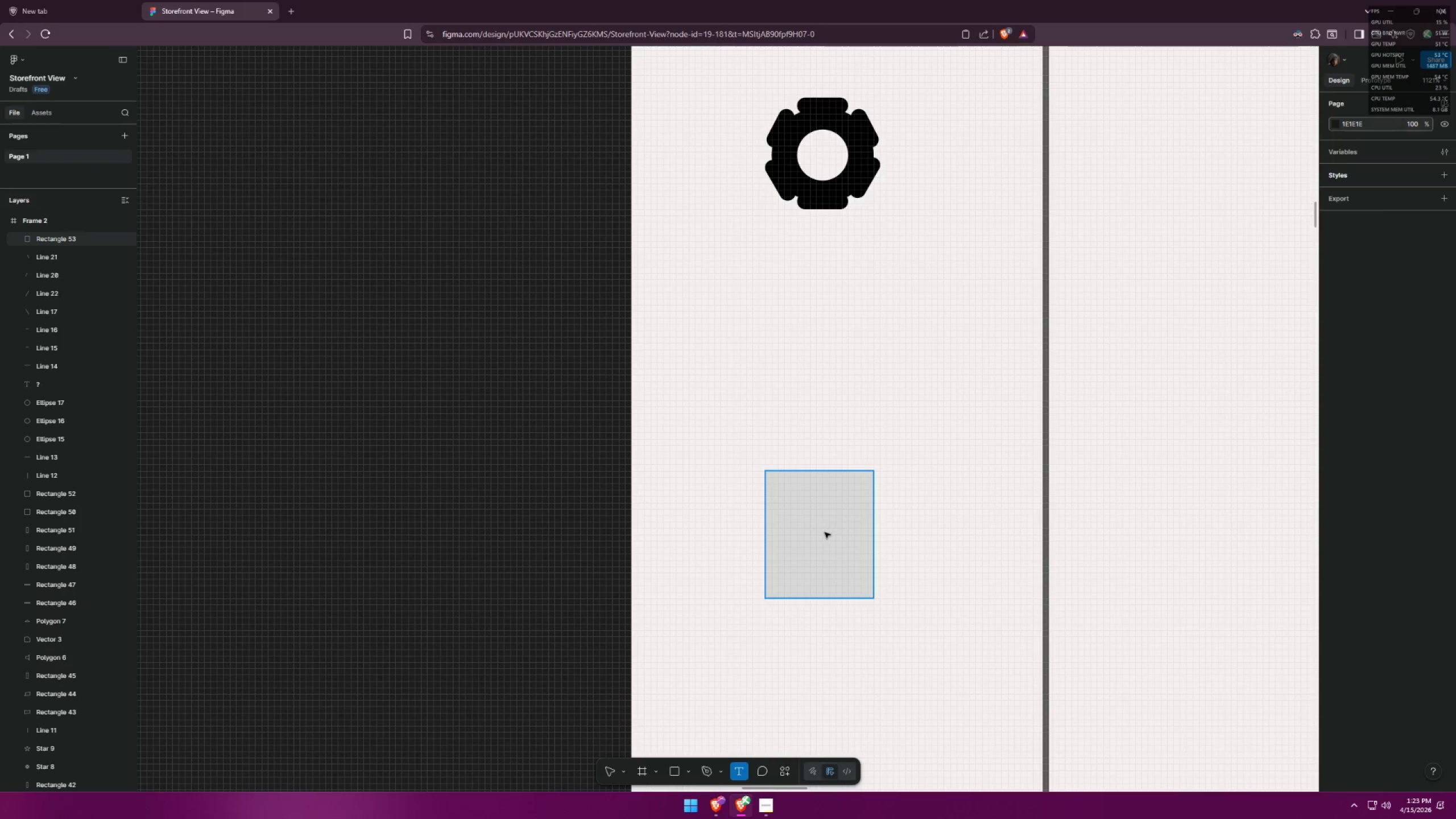 
key(Shift+E)
 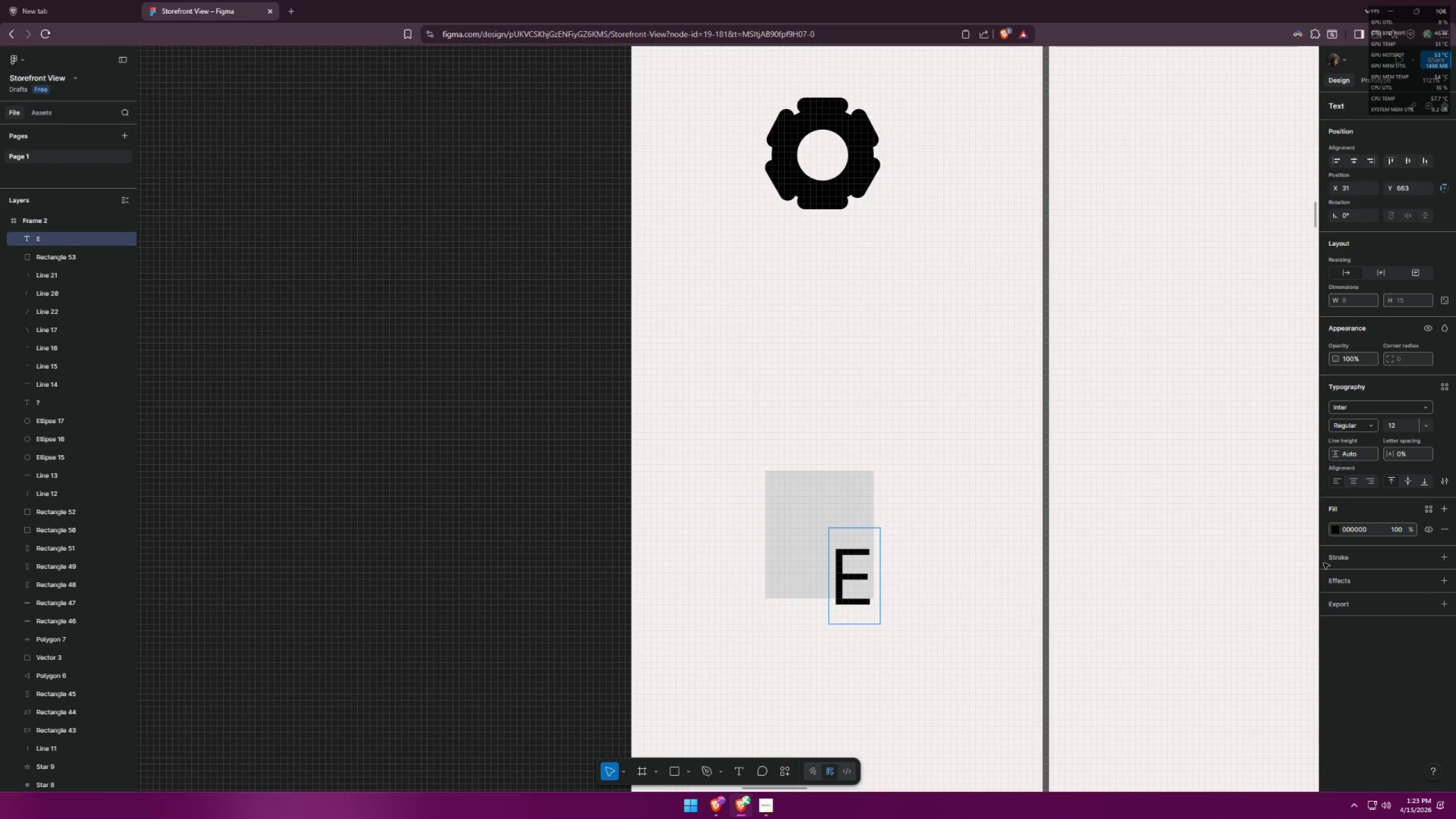 
key(Control+ControlLeft)
 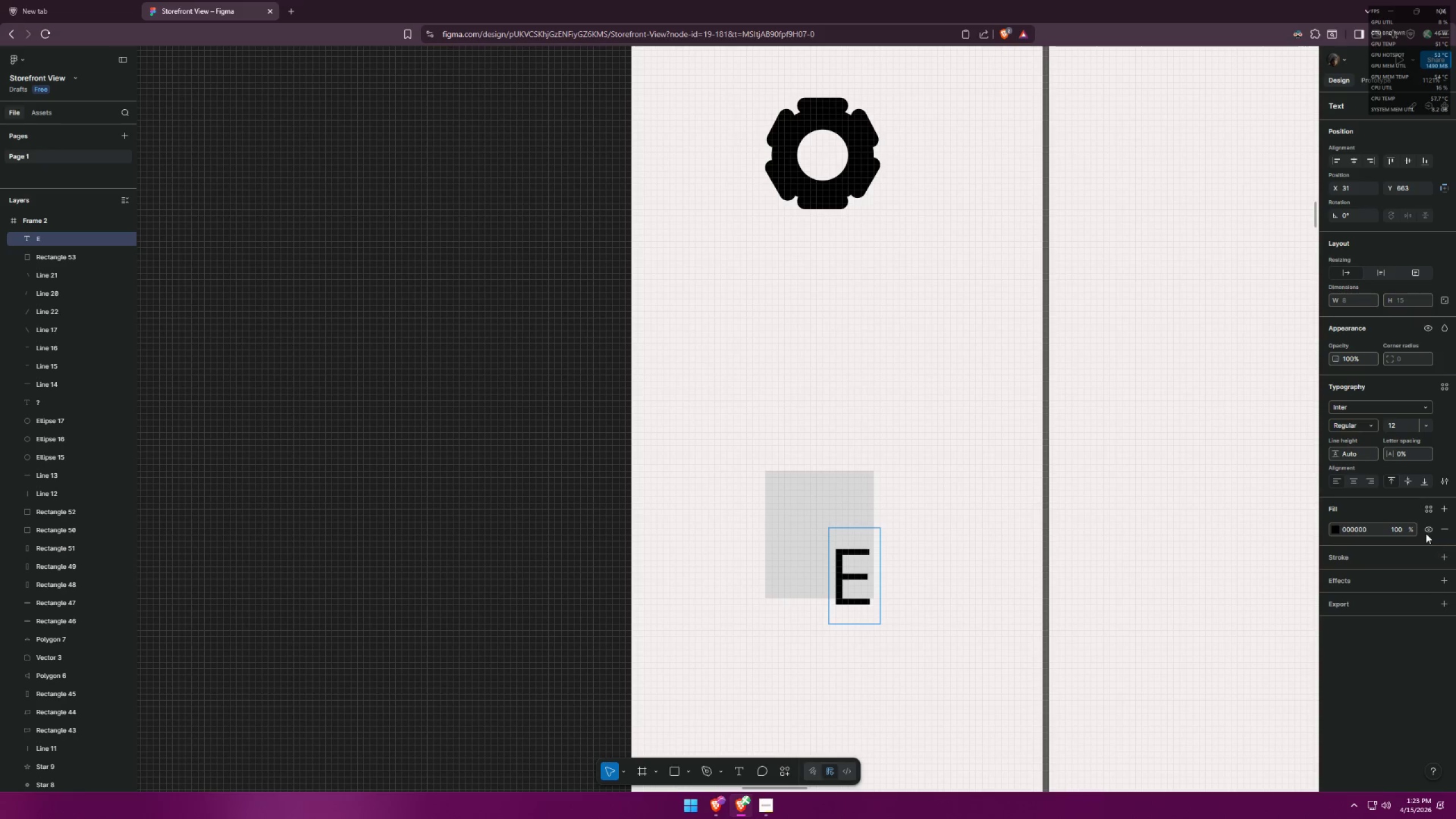 
key(Control+A)
 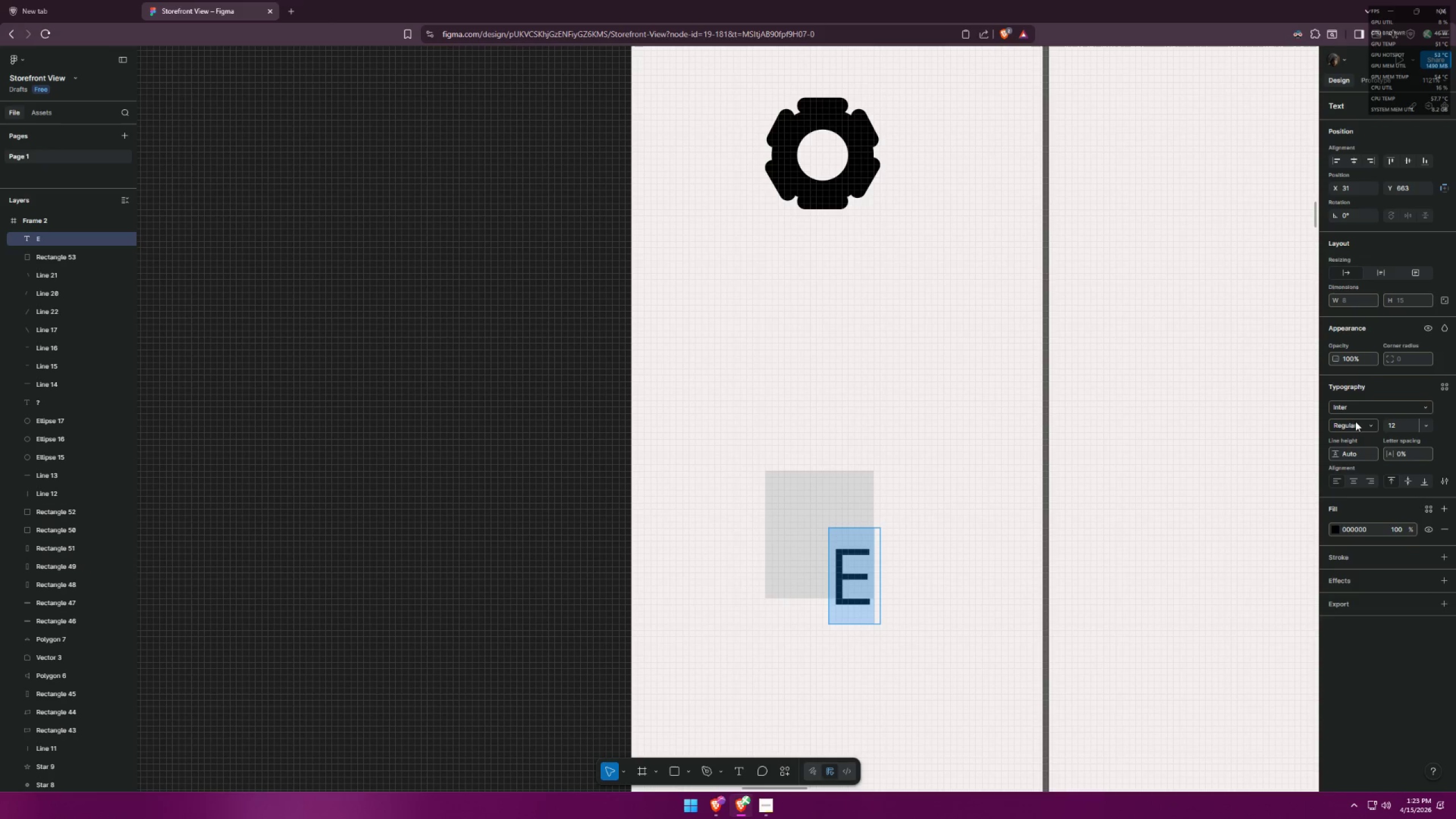 
left_click([1376, 404])
 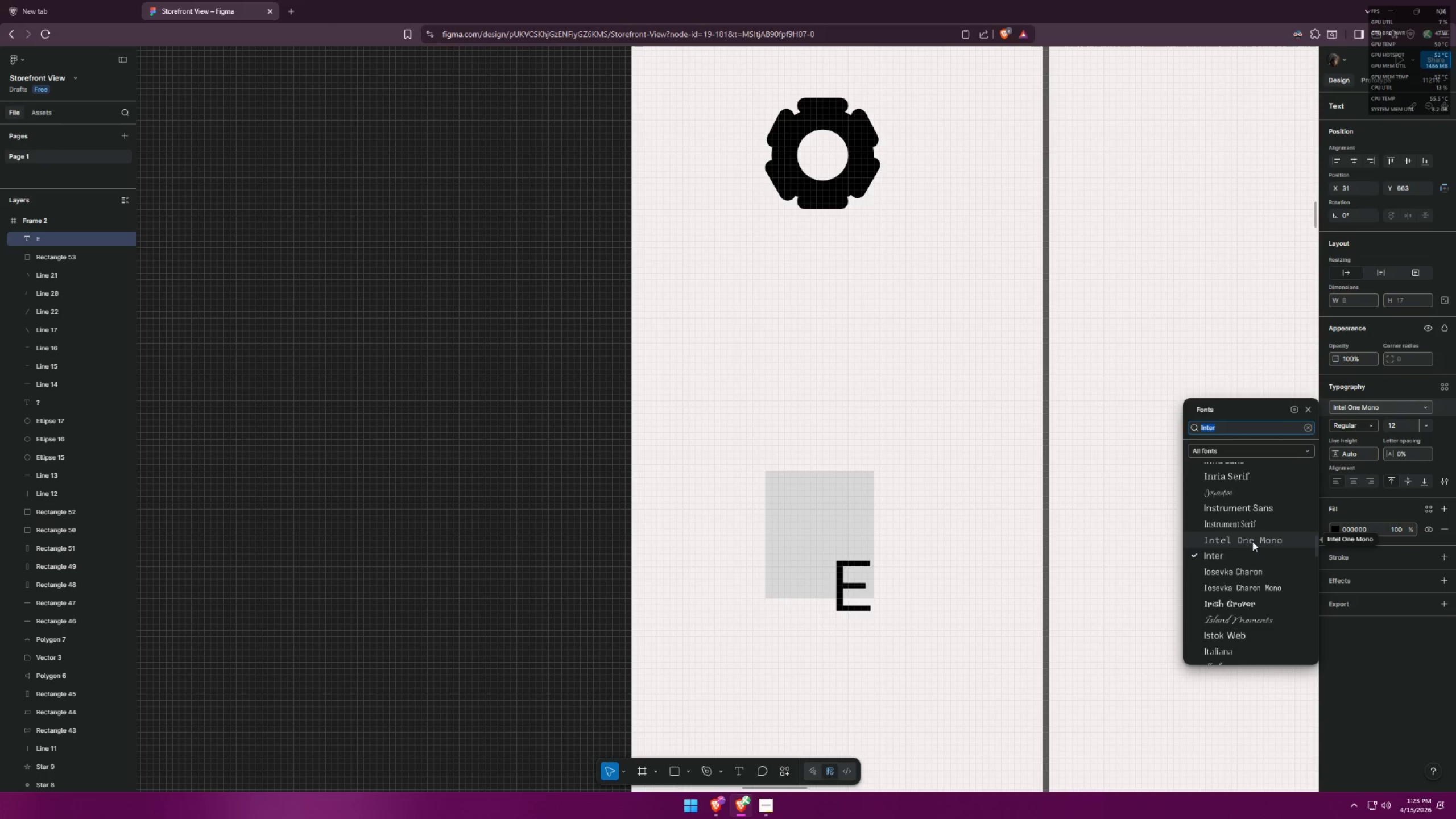 
wait(5.39)
 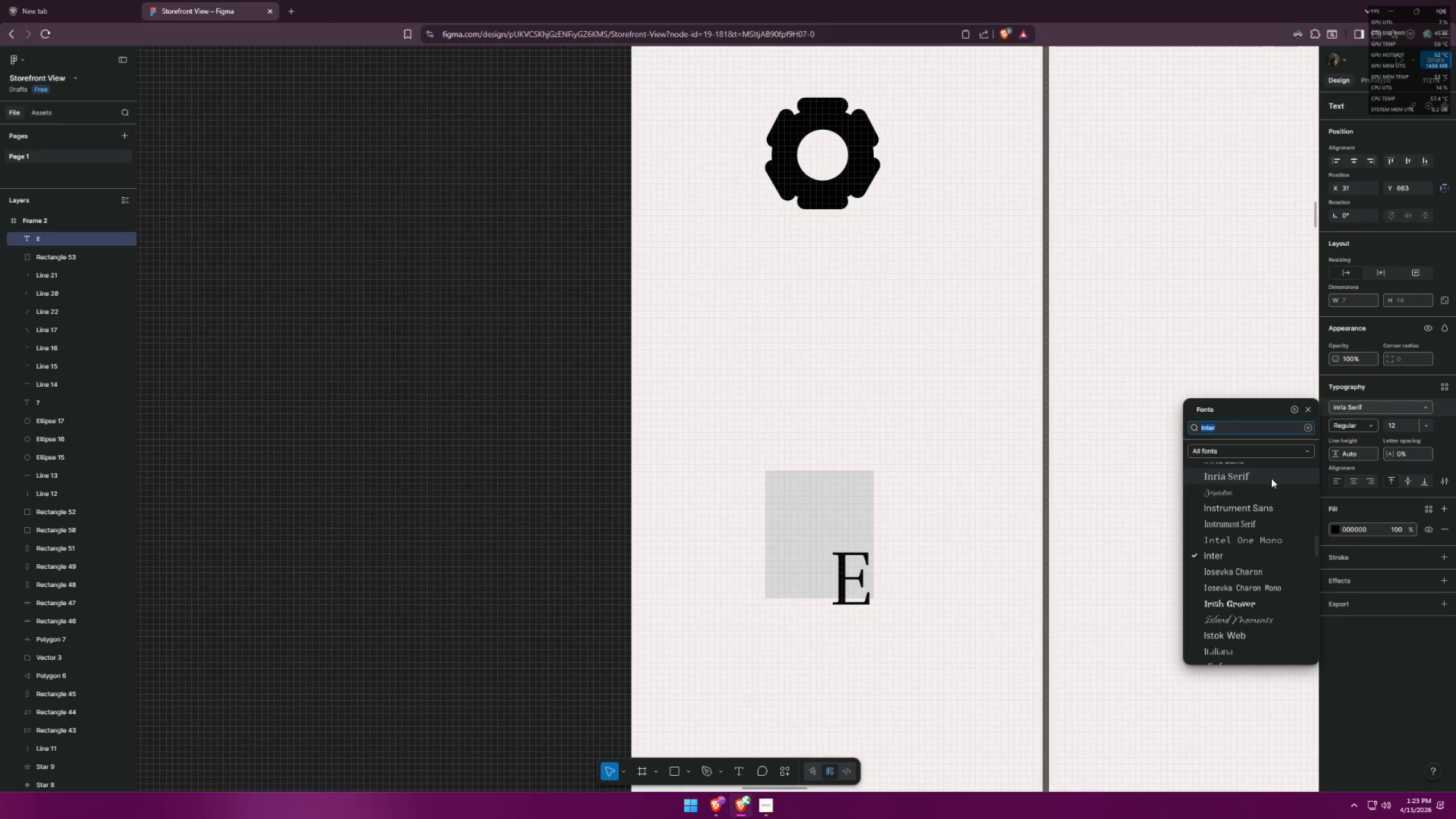 
left_click([1261, 530])
 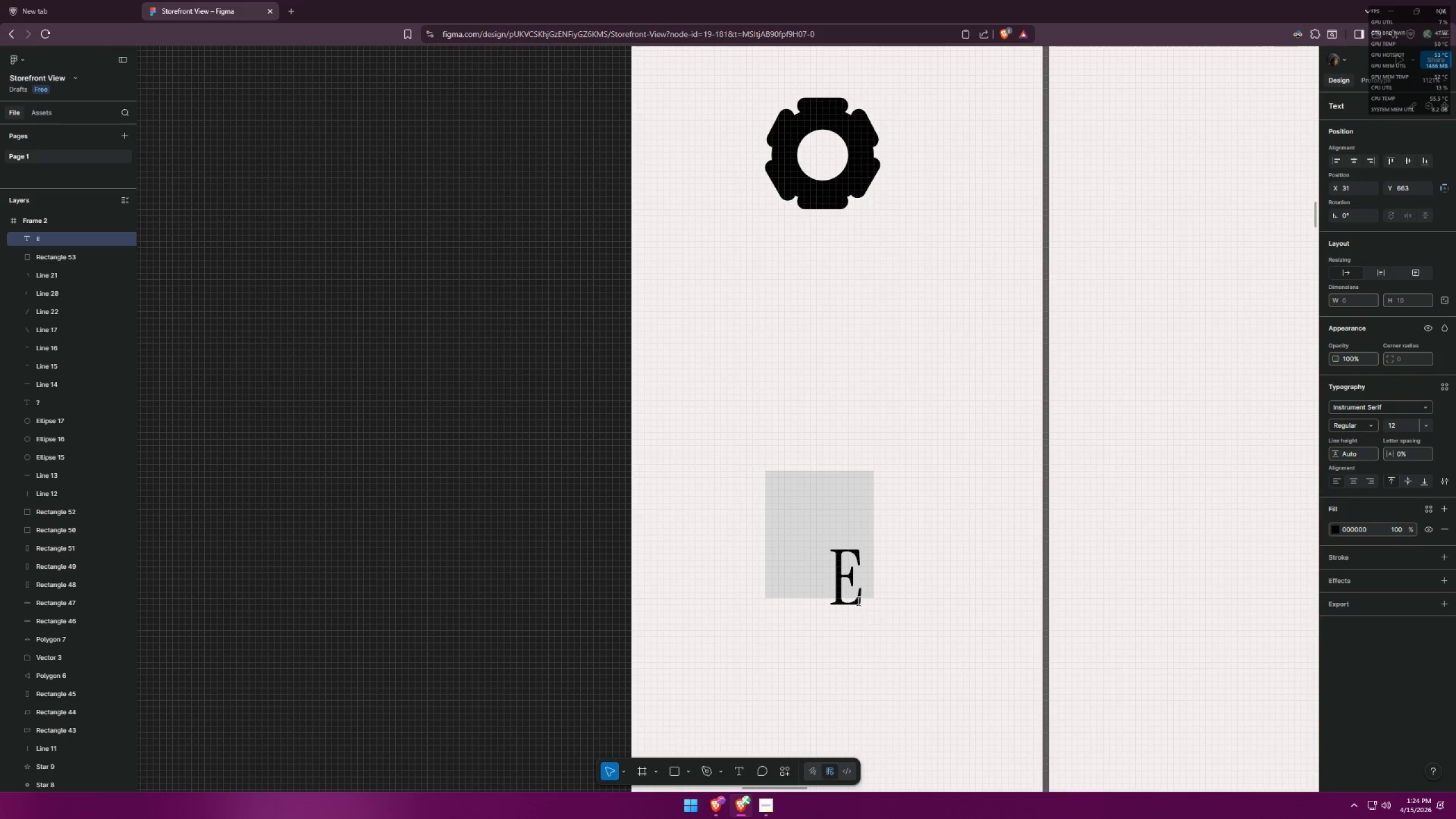 
left_click([839, 577])
 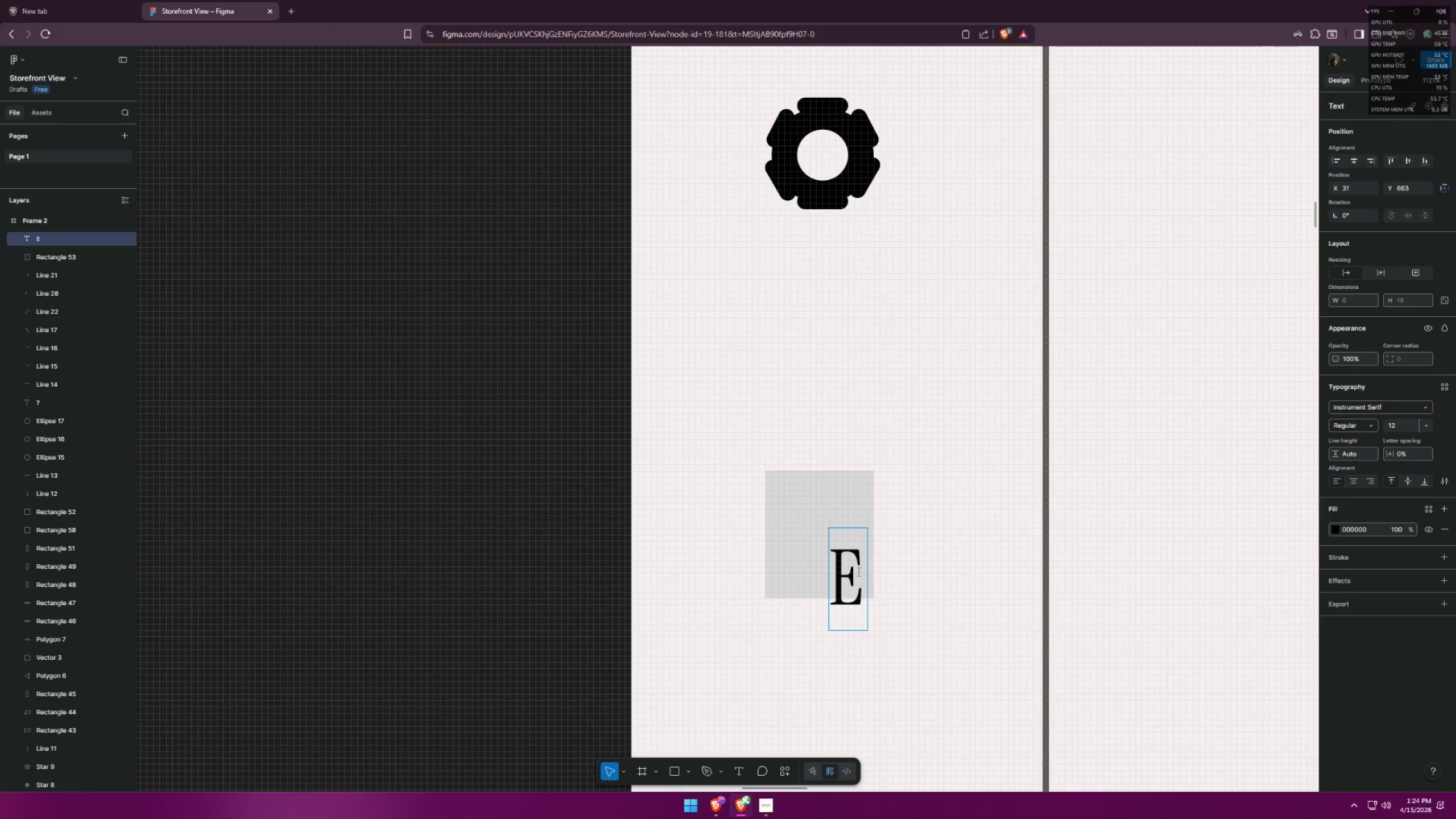 
double_click([855, 572])
 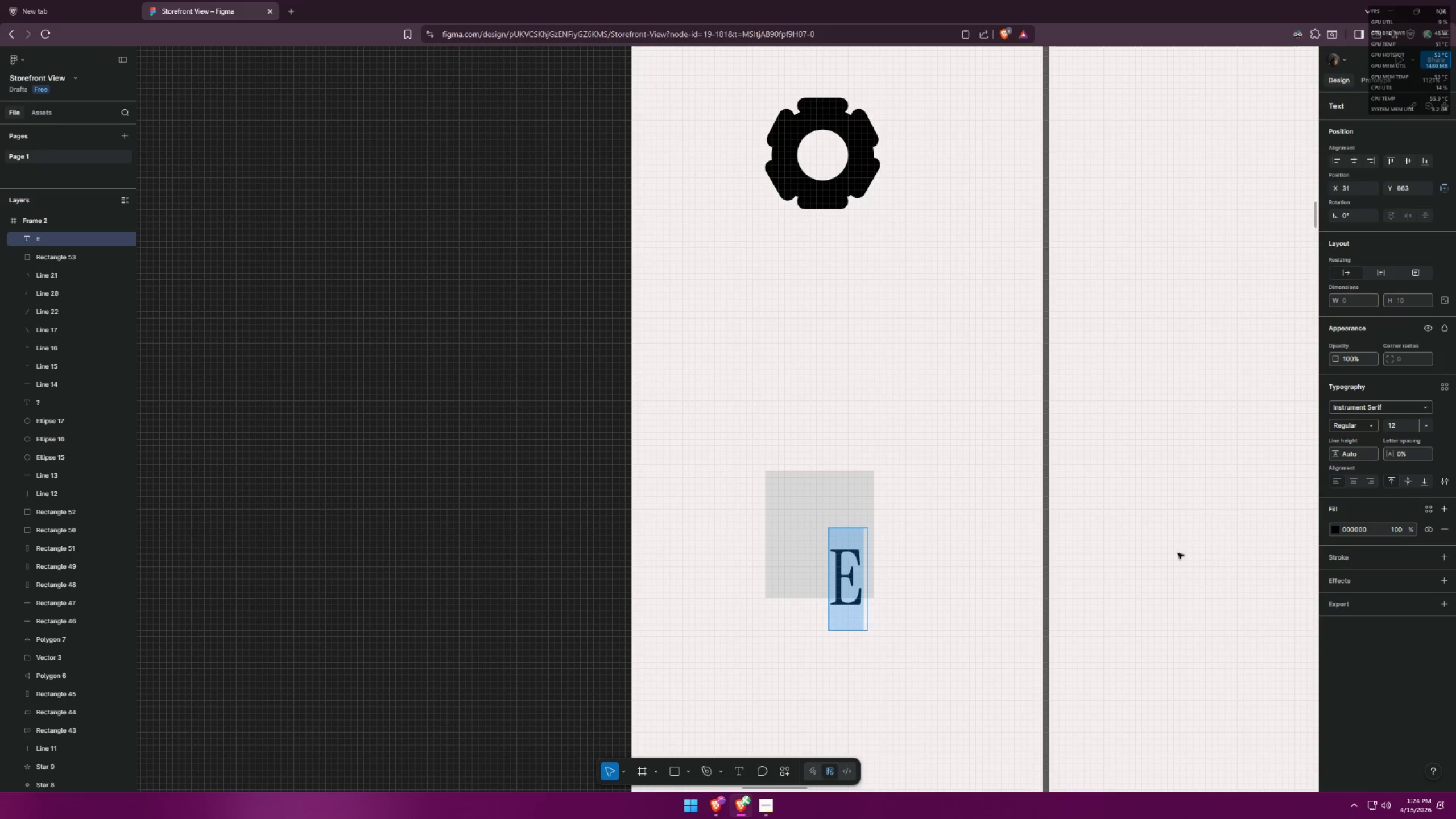 
right_click([862, 586])
 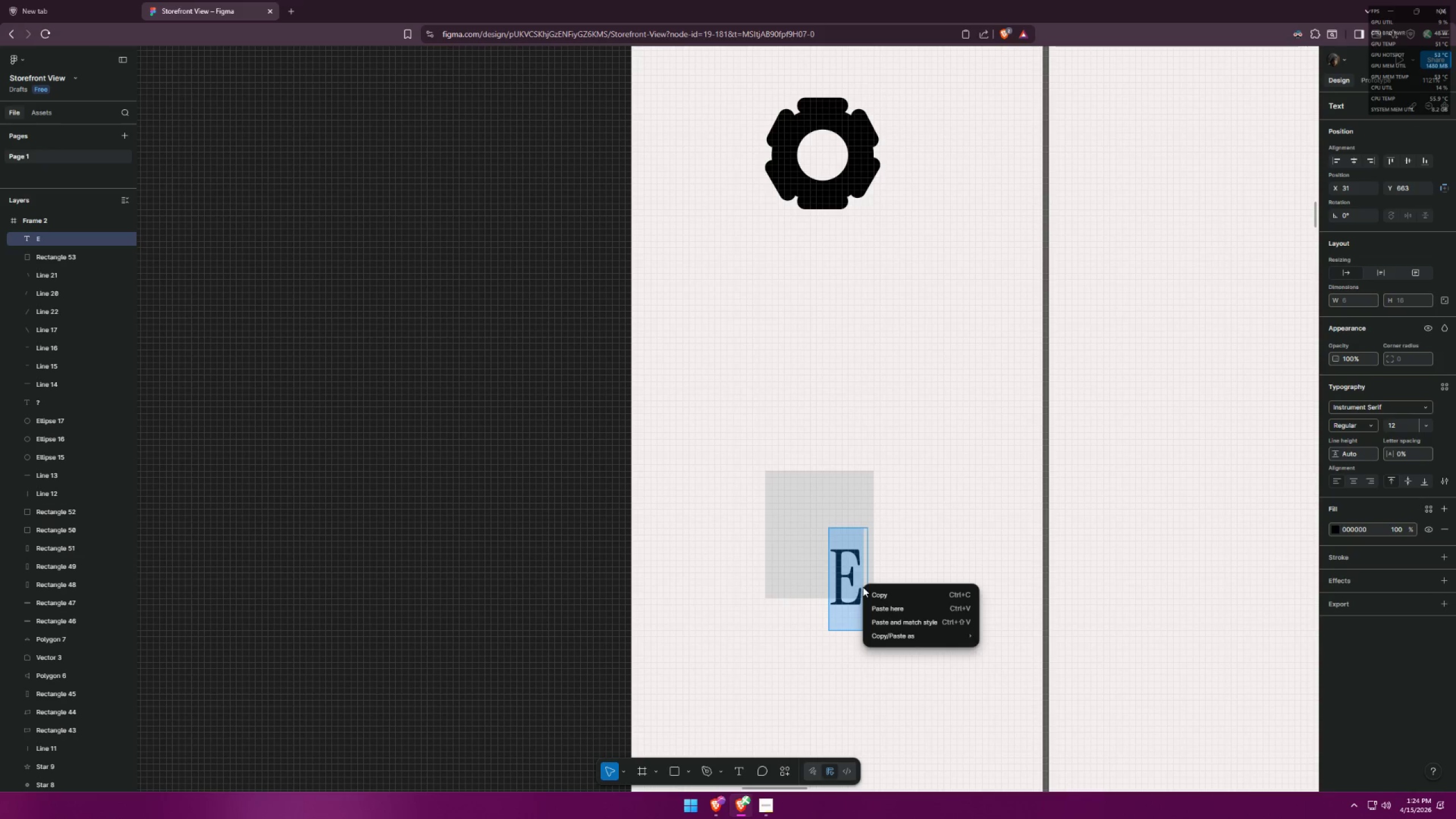 
left_click([965, 529])
 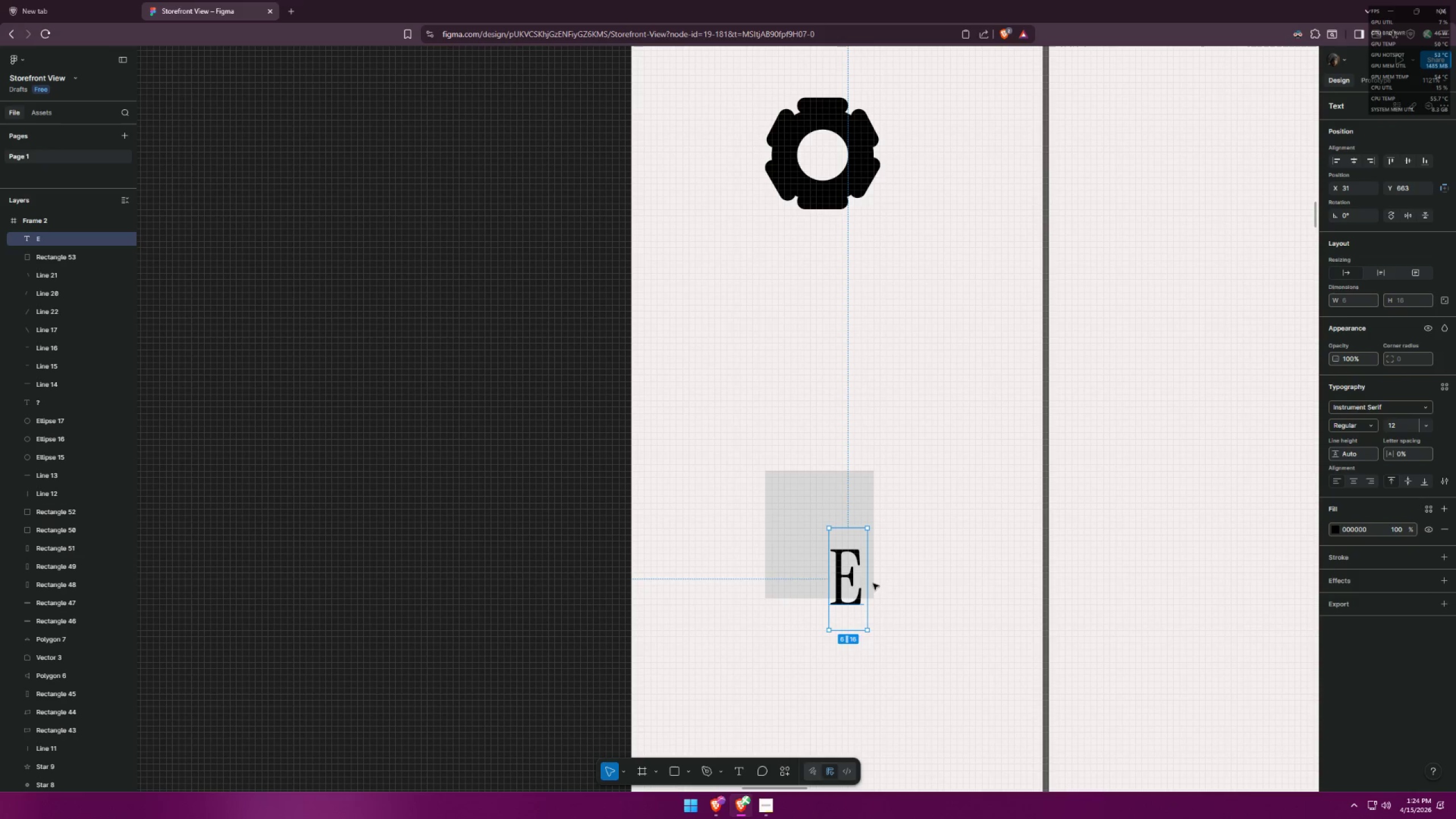 
left_click_drag(start_coordinate=[851, 585], to_coordinate=[824, 543])
 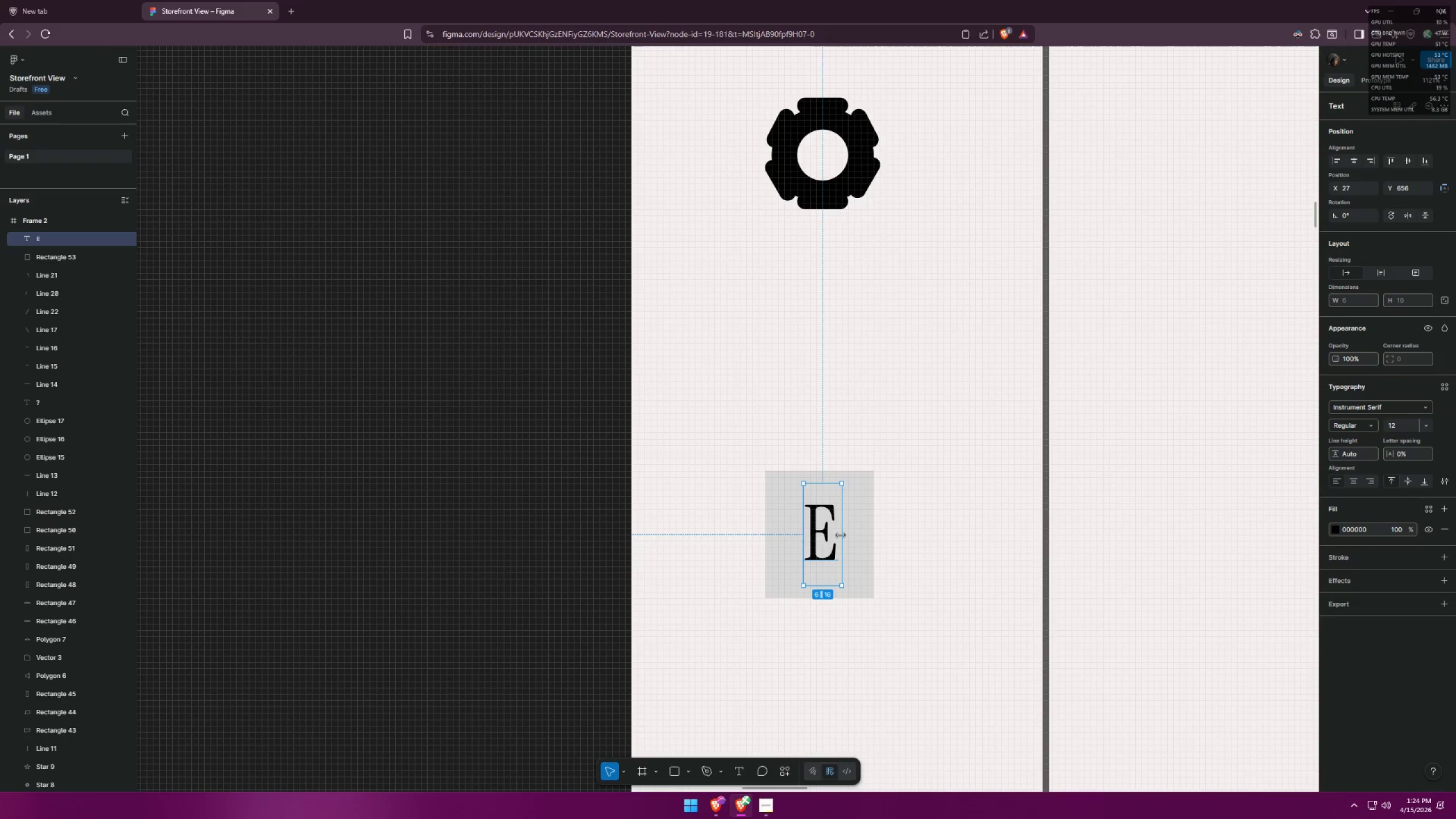 
left_click_drag(start_coordinate=[841, 535], to_coordinate=[863, 530])
 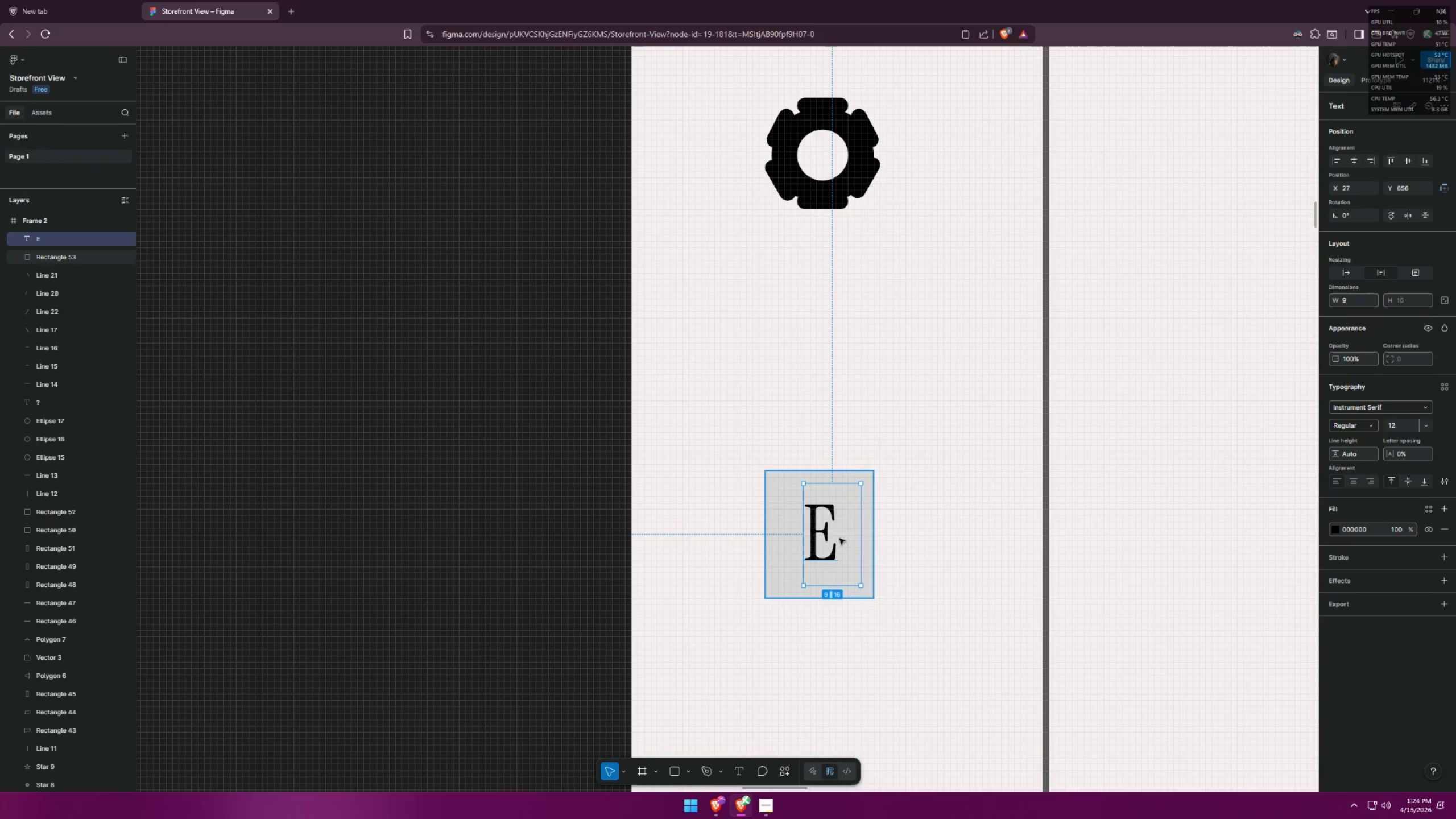 
double_click([833, 539])
 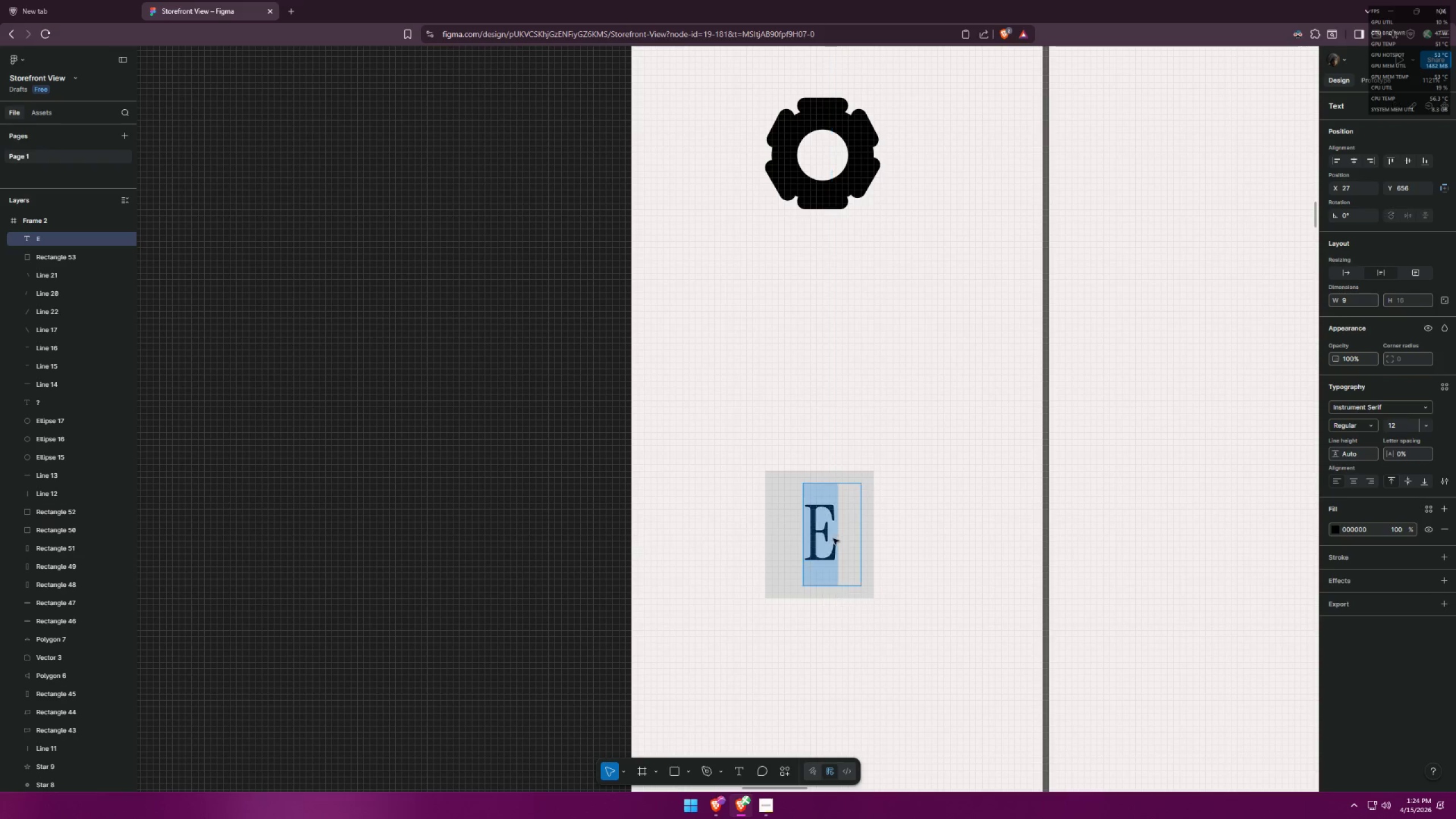 
triple_click([833, 539])
 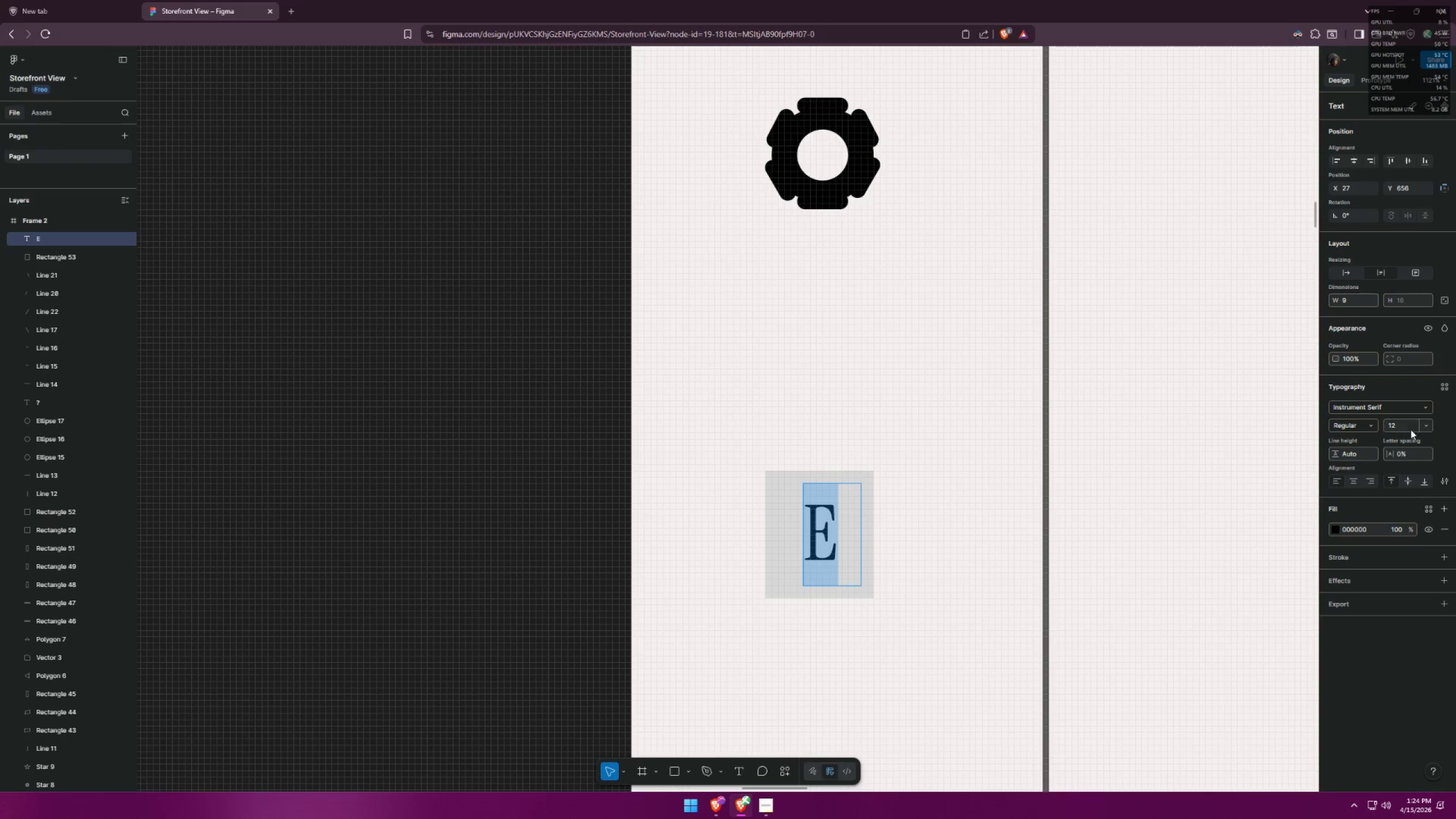 
left_click([1358, 431])
 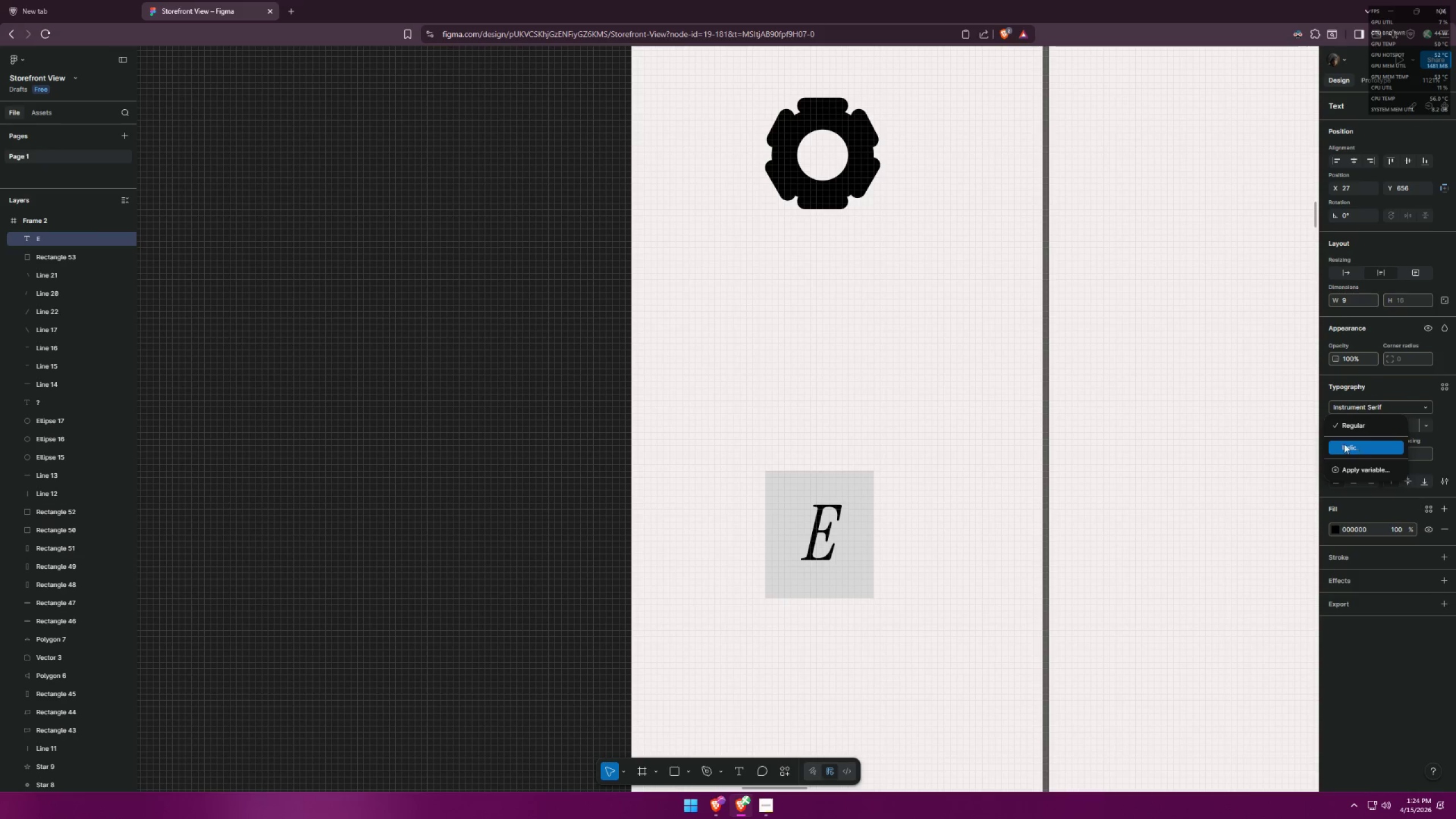 
left_click([1029, 406])
 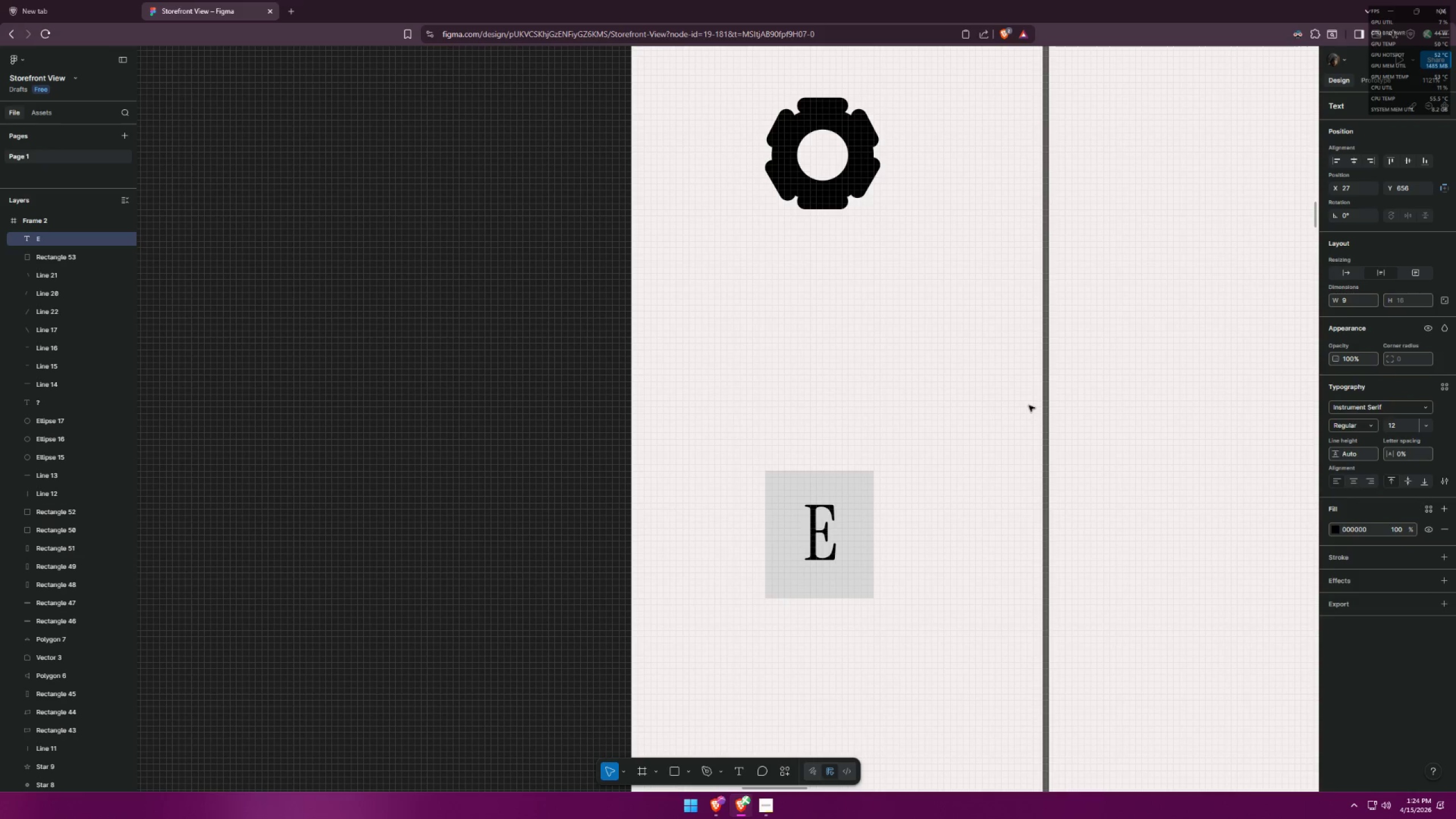 
key(Alt+AltLeft)
 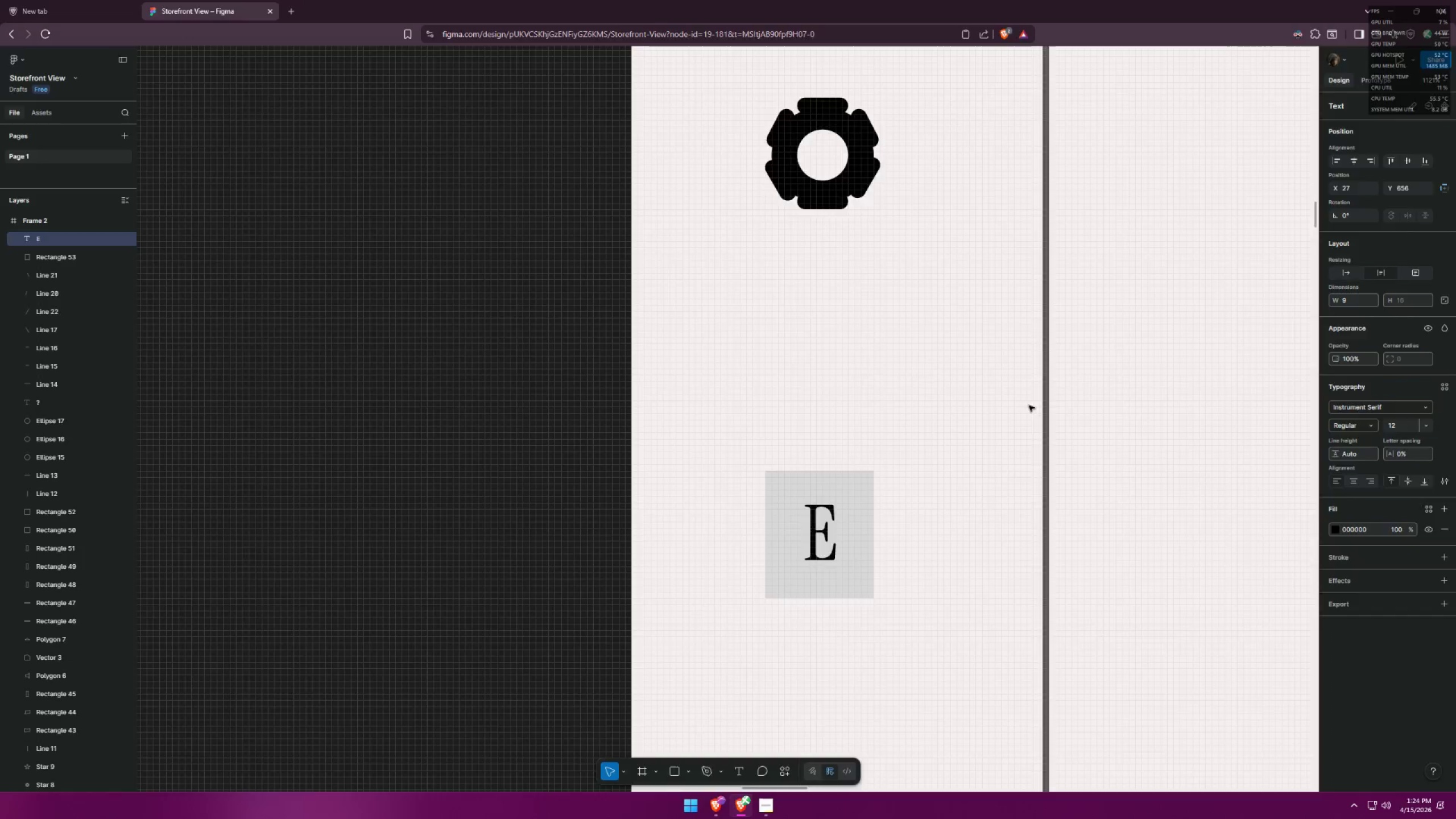 
key(Alt+Tab)
 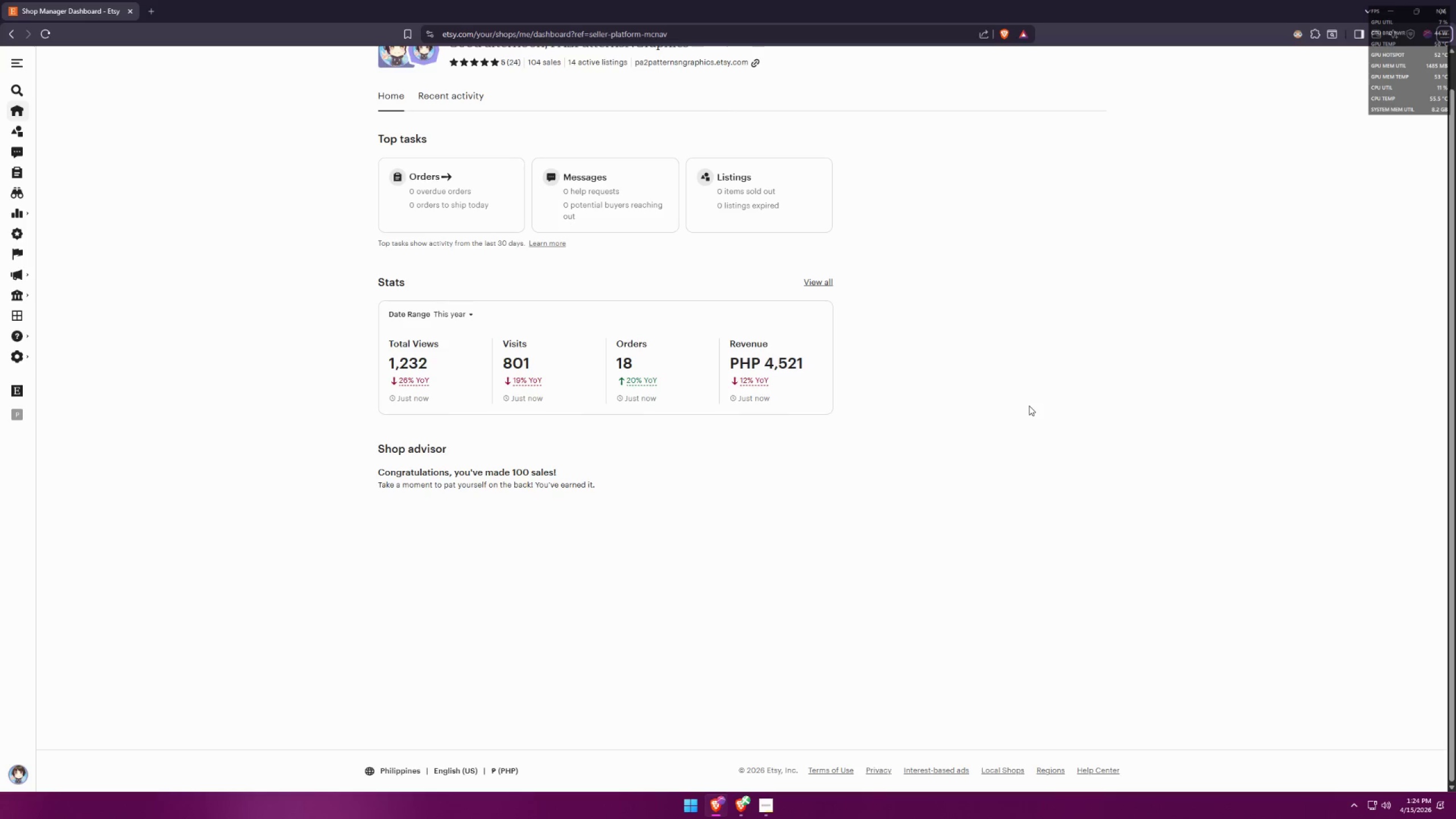 
key(Alt+AltLeft)
 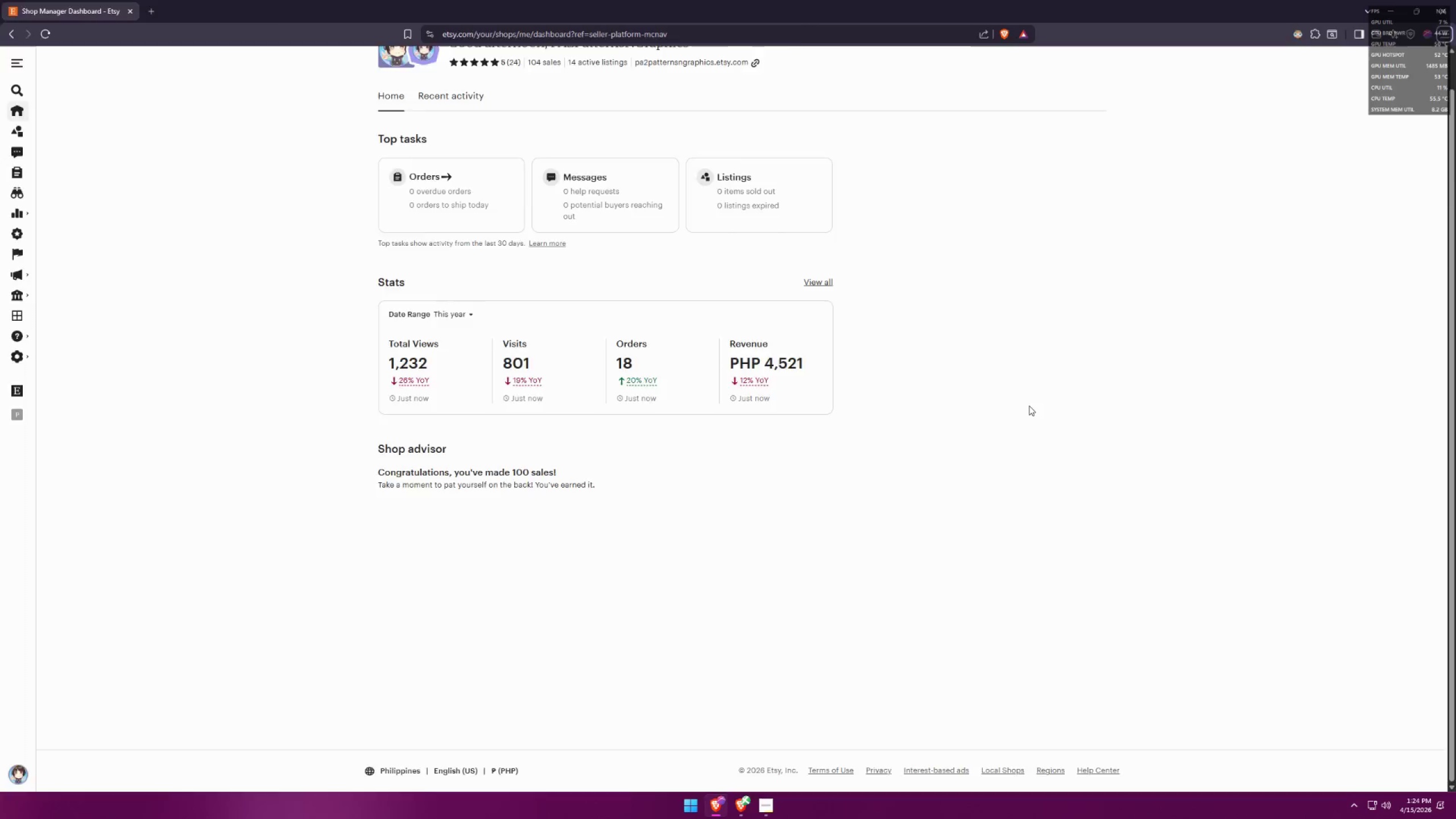 
key(Alt+Tab)
 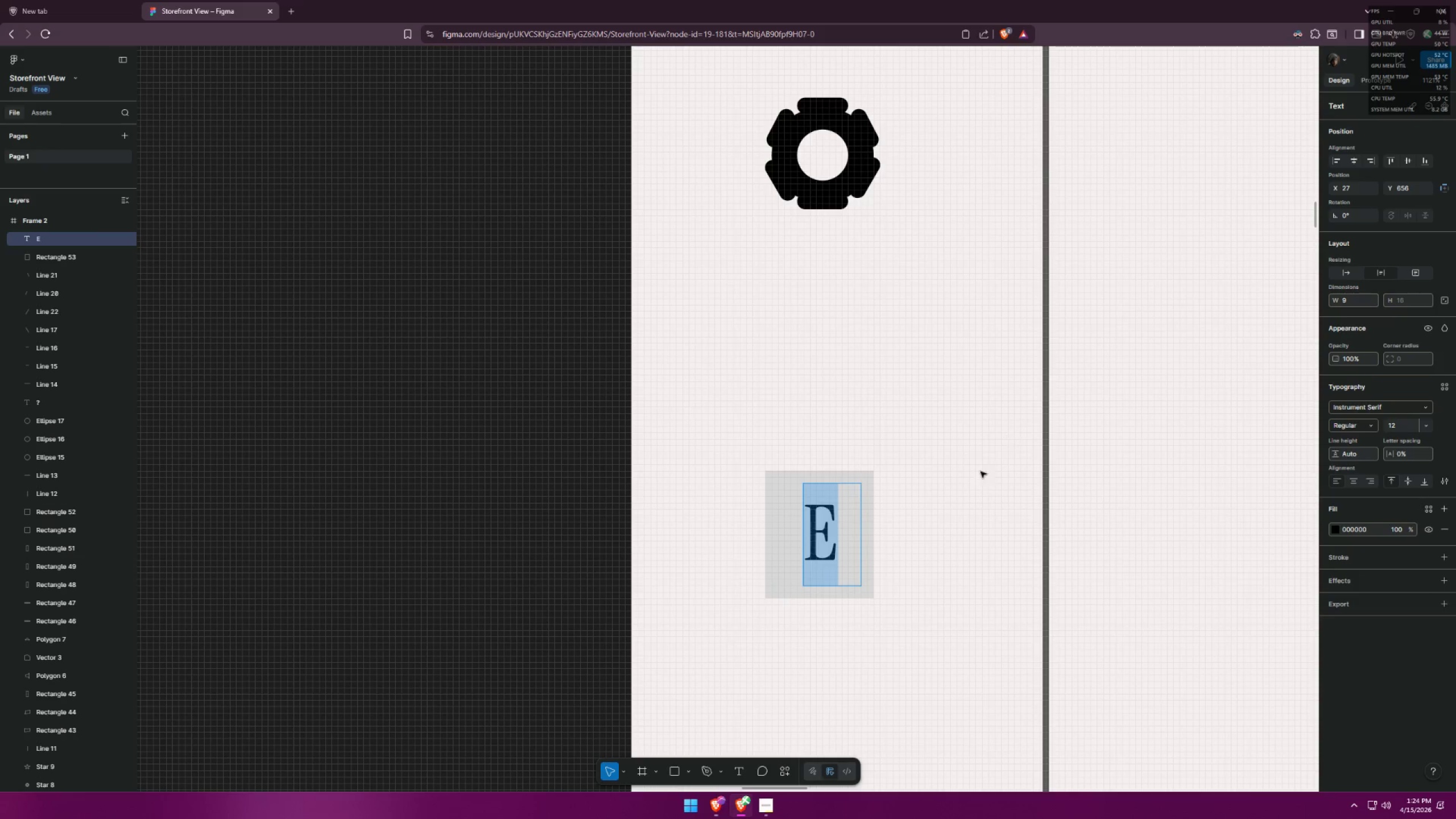 
left_click([957, 500])
 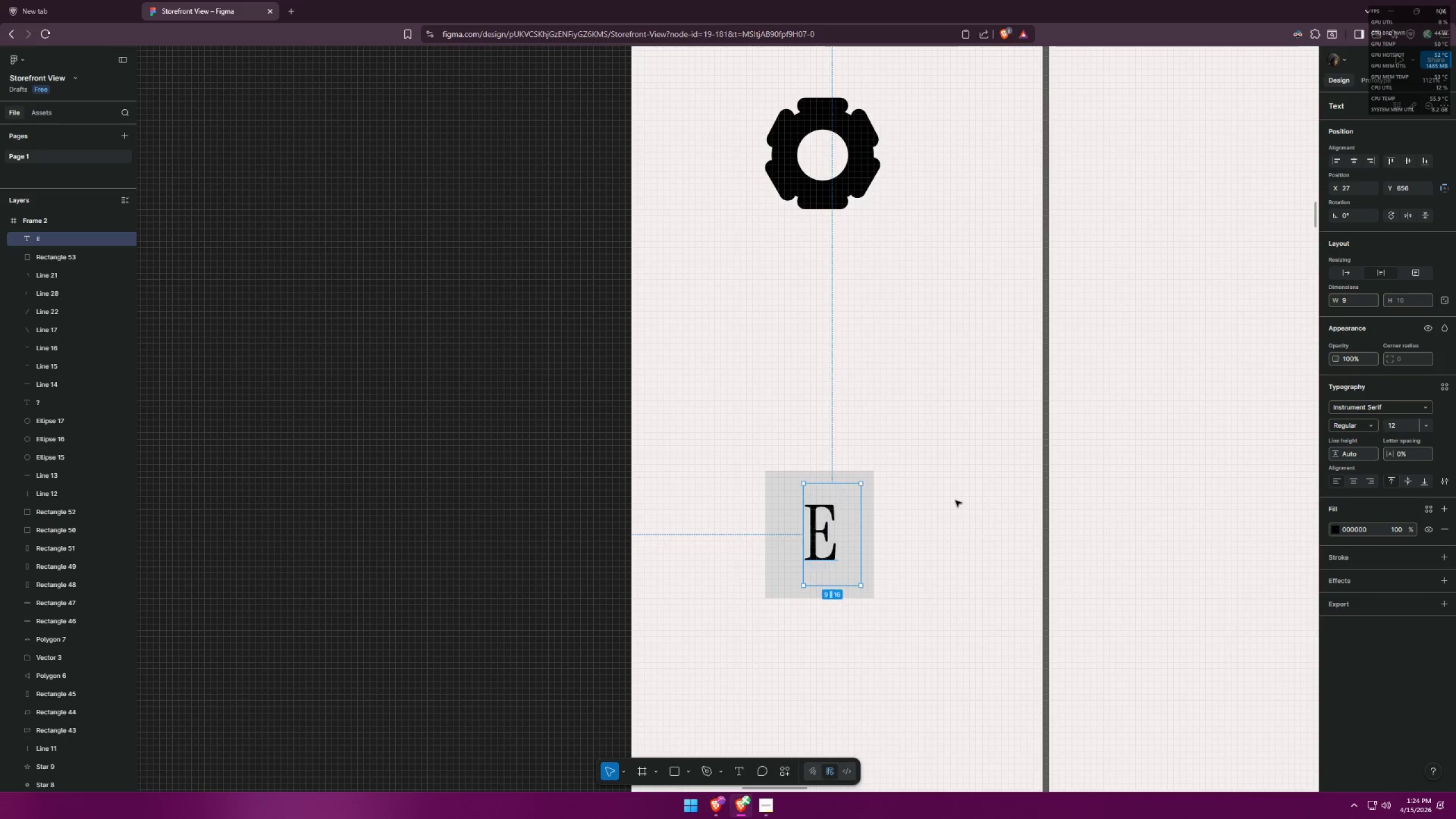 
key(Control+ControlLeft)
 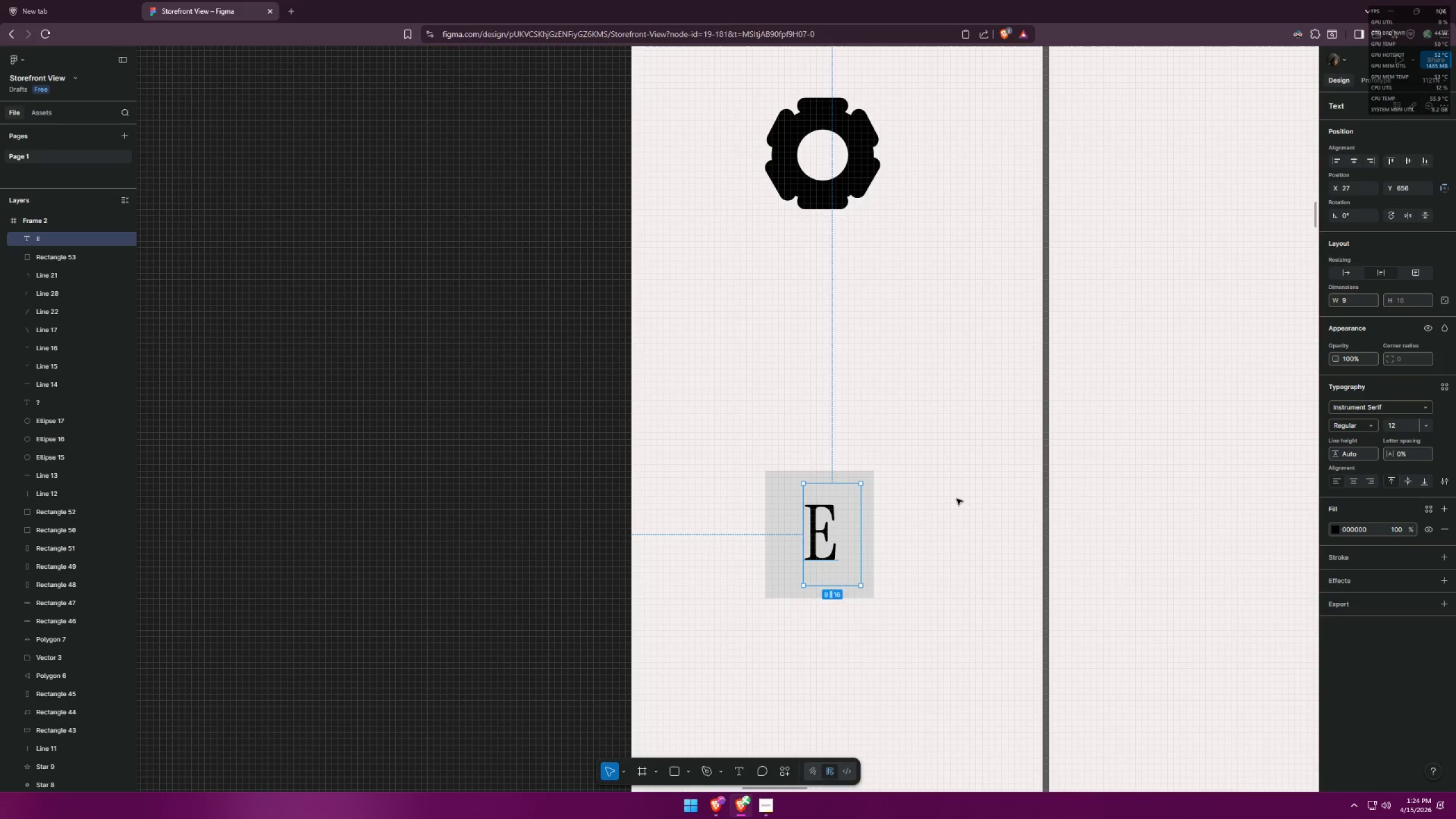 
key(Control+Z)
 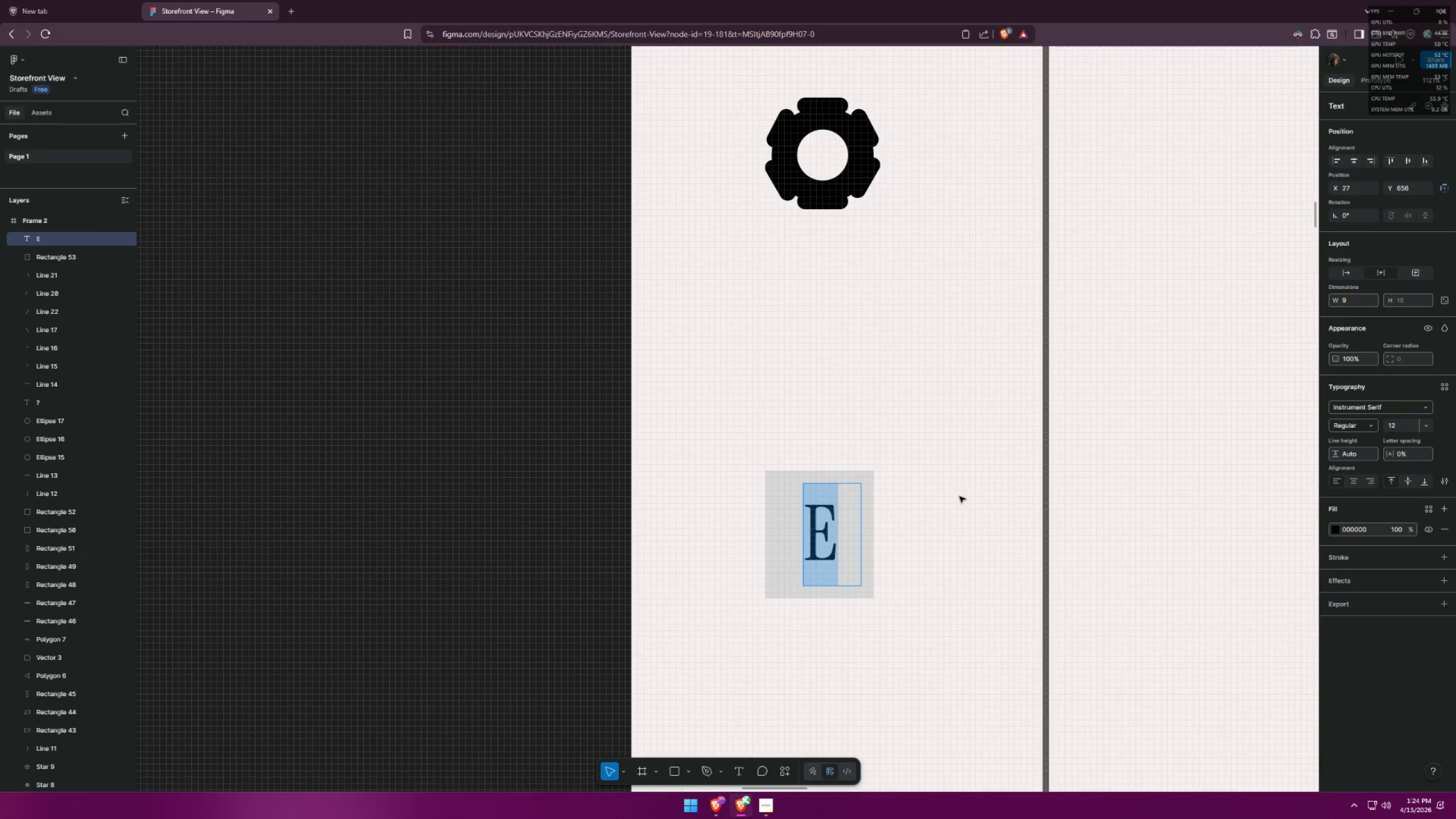 
key(Control+ControlLeft)
 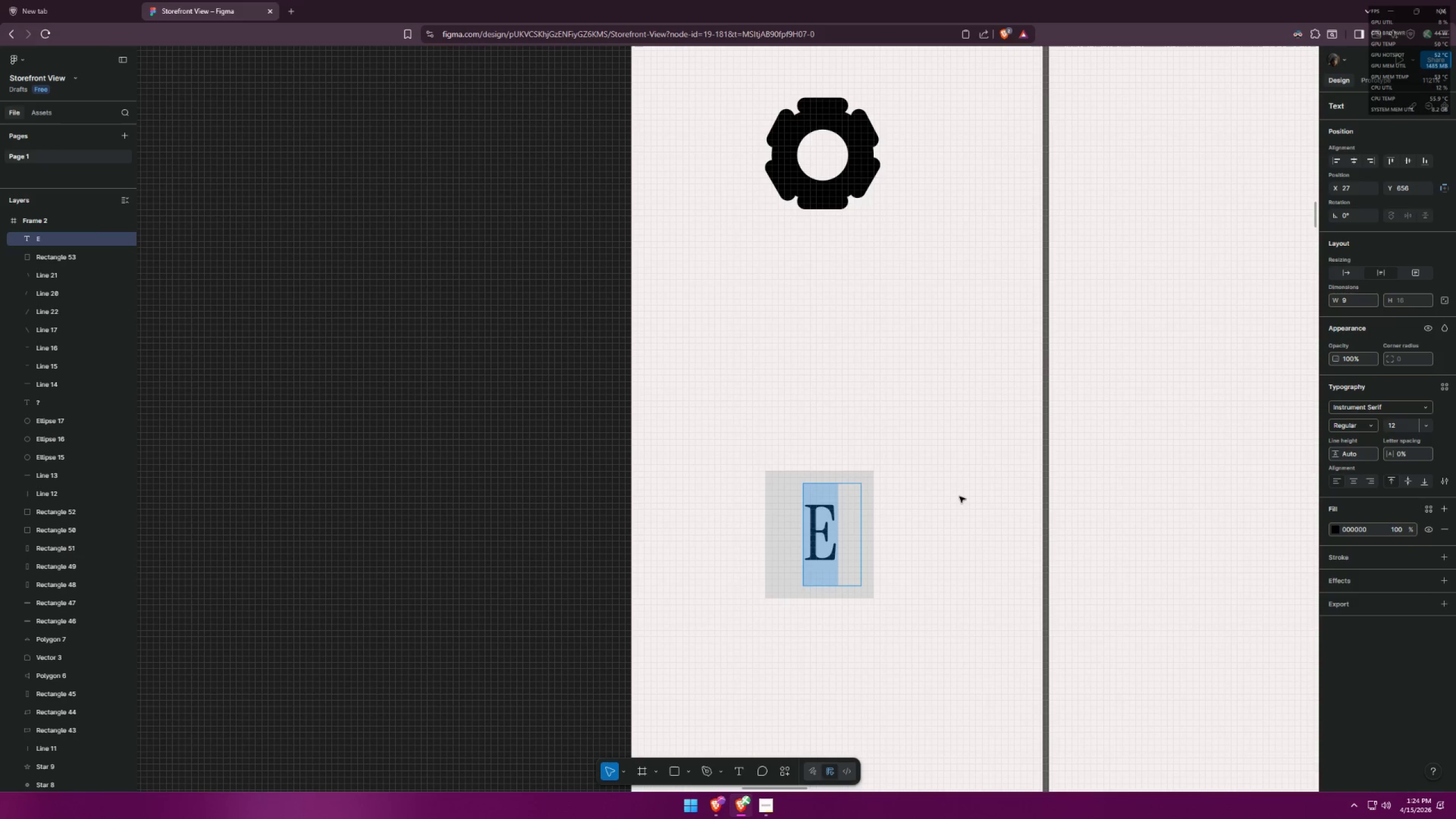 
key(Control+Z)
 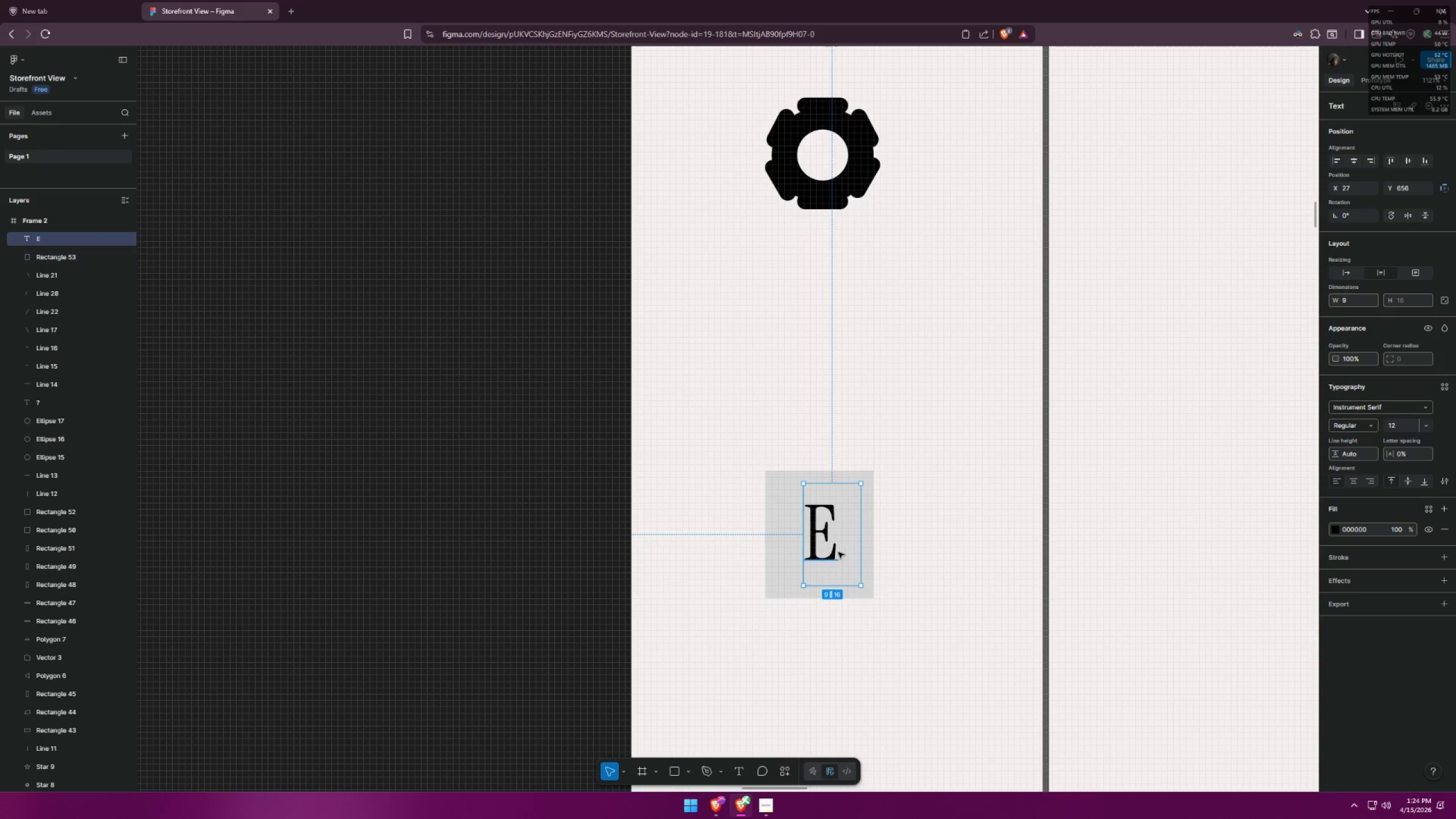 
double_click([838, 552])
 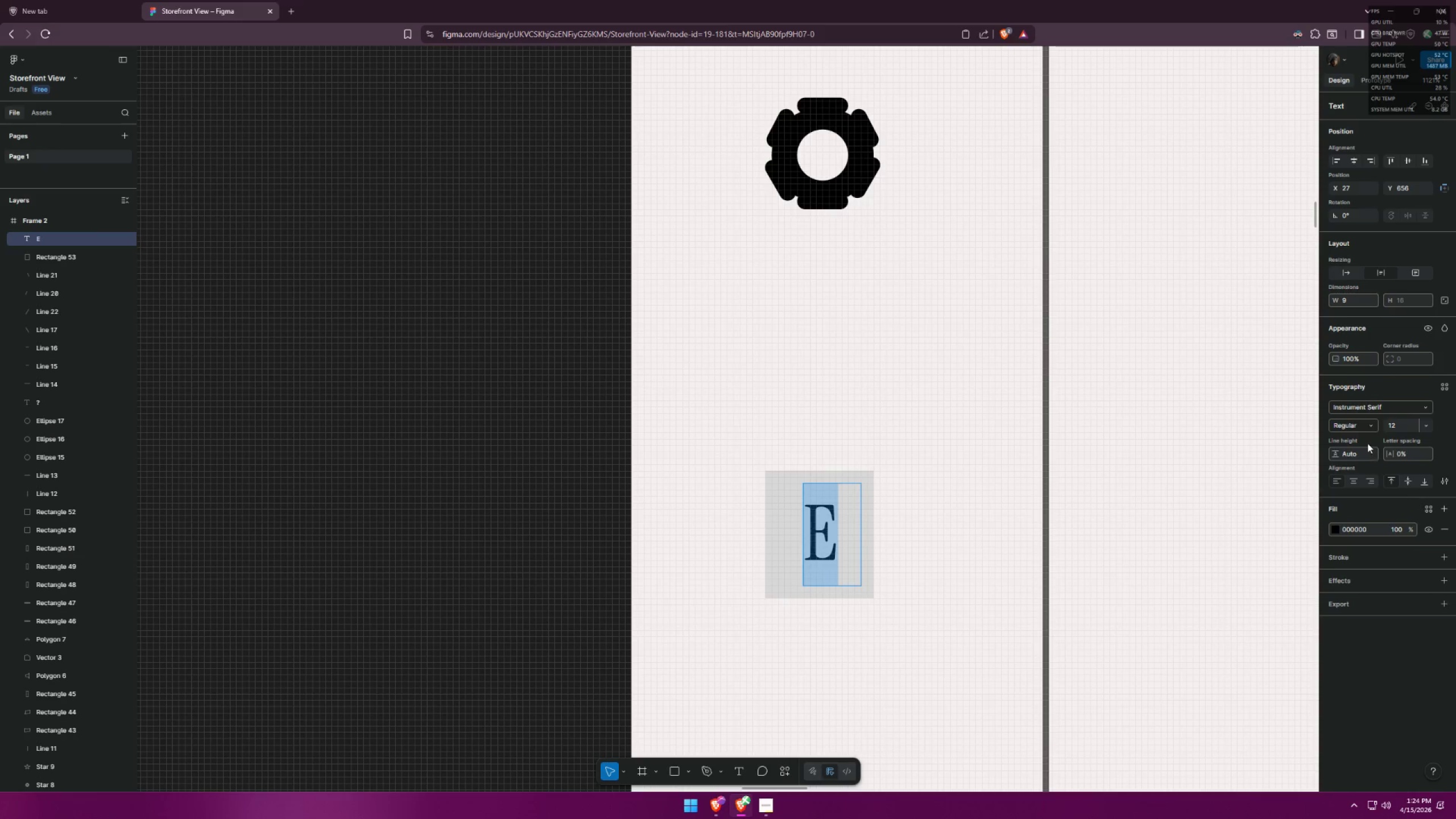 
left_click([1372, 412])
 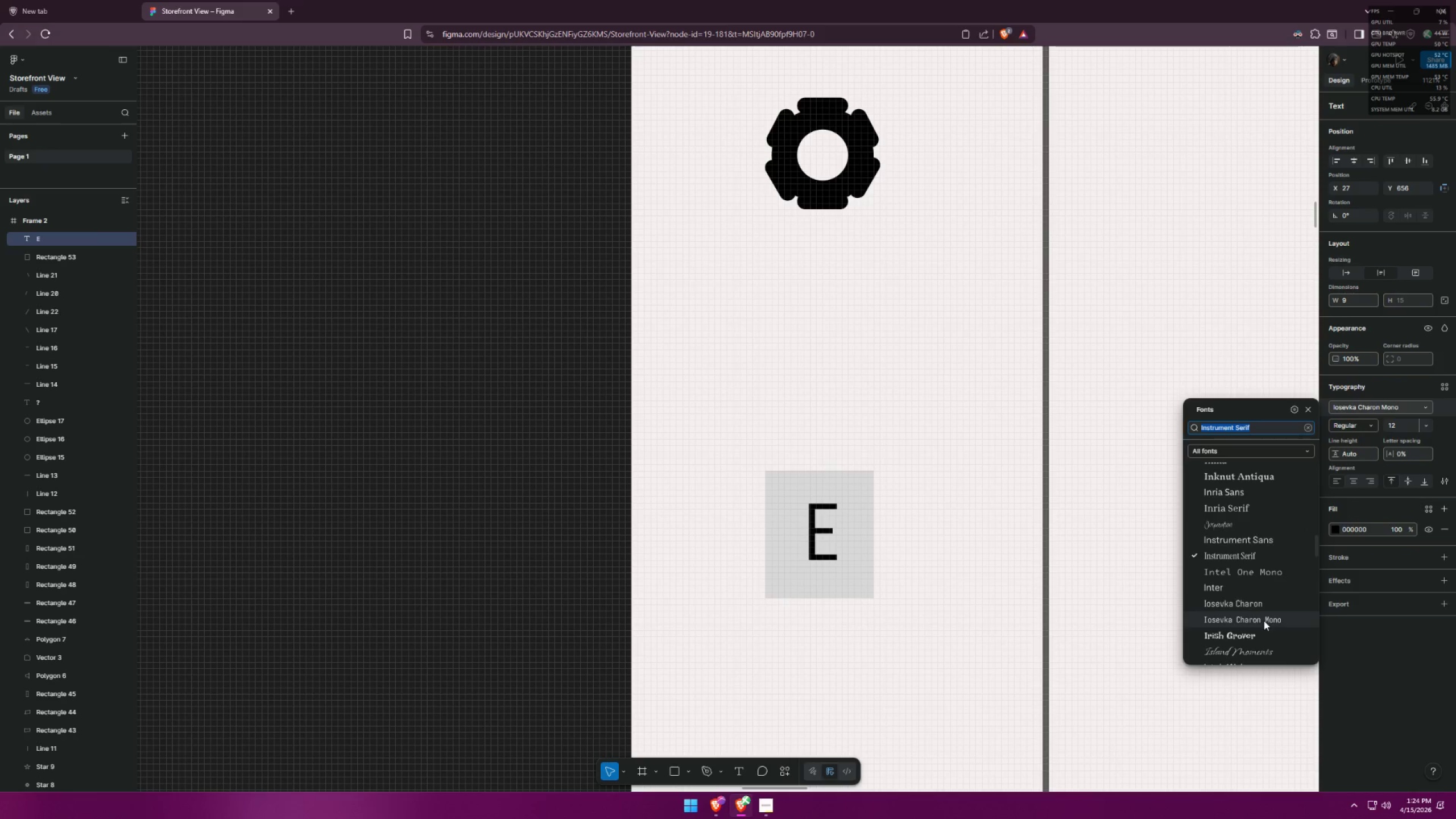 
wait(5.45)
 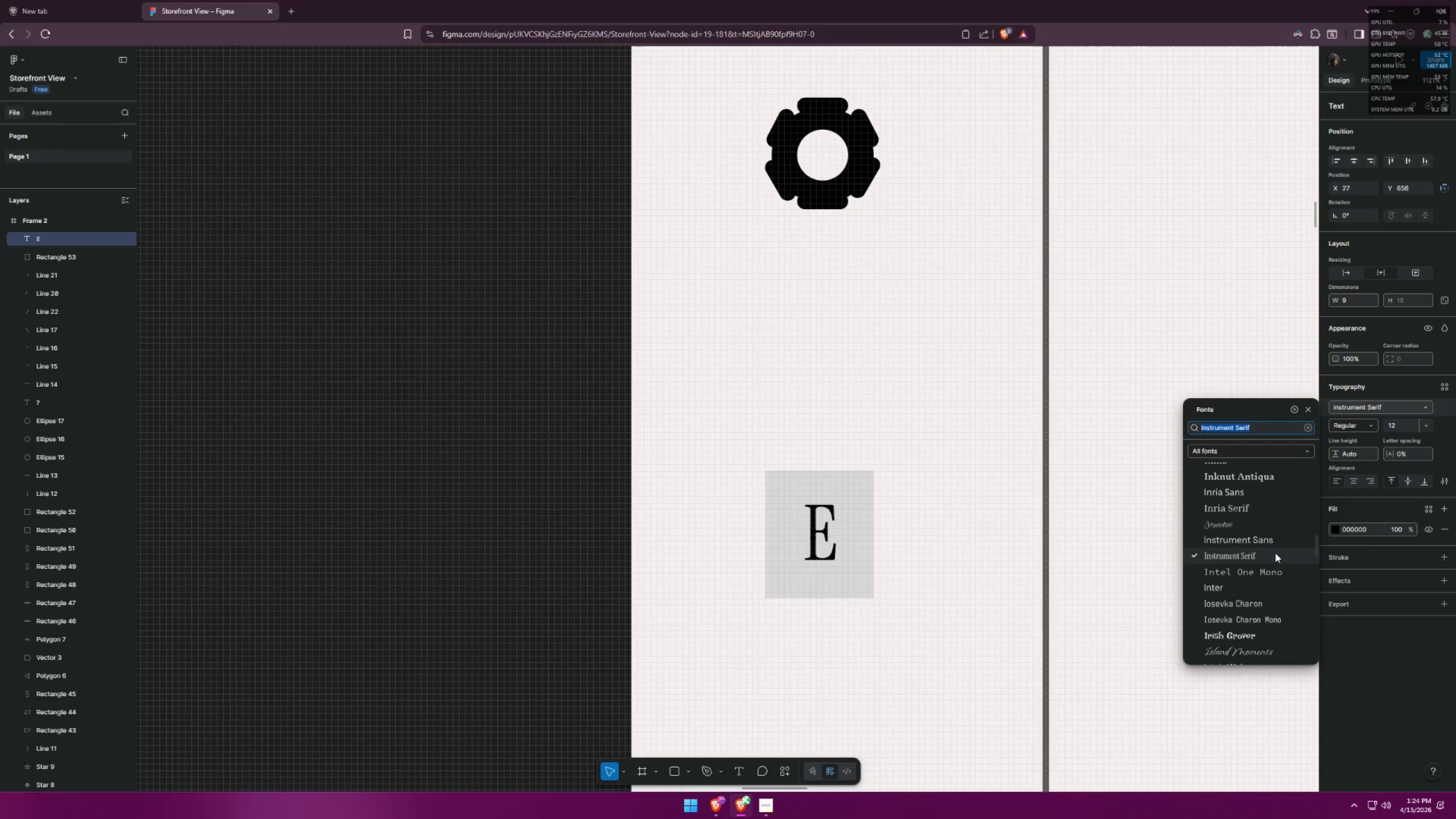 
left_click([1249, 506])
 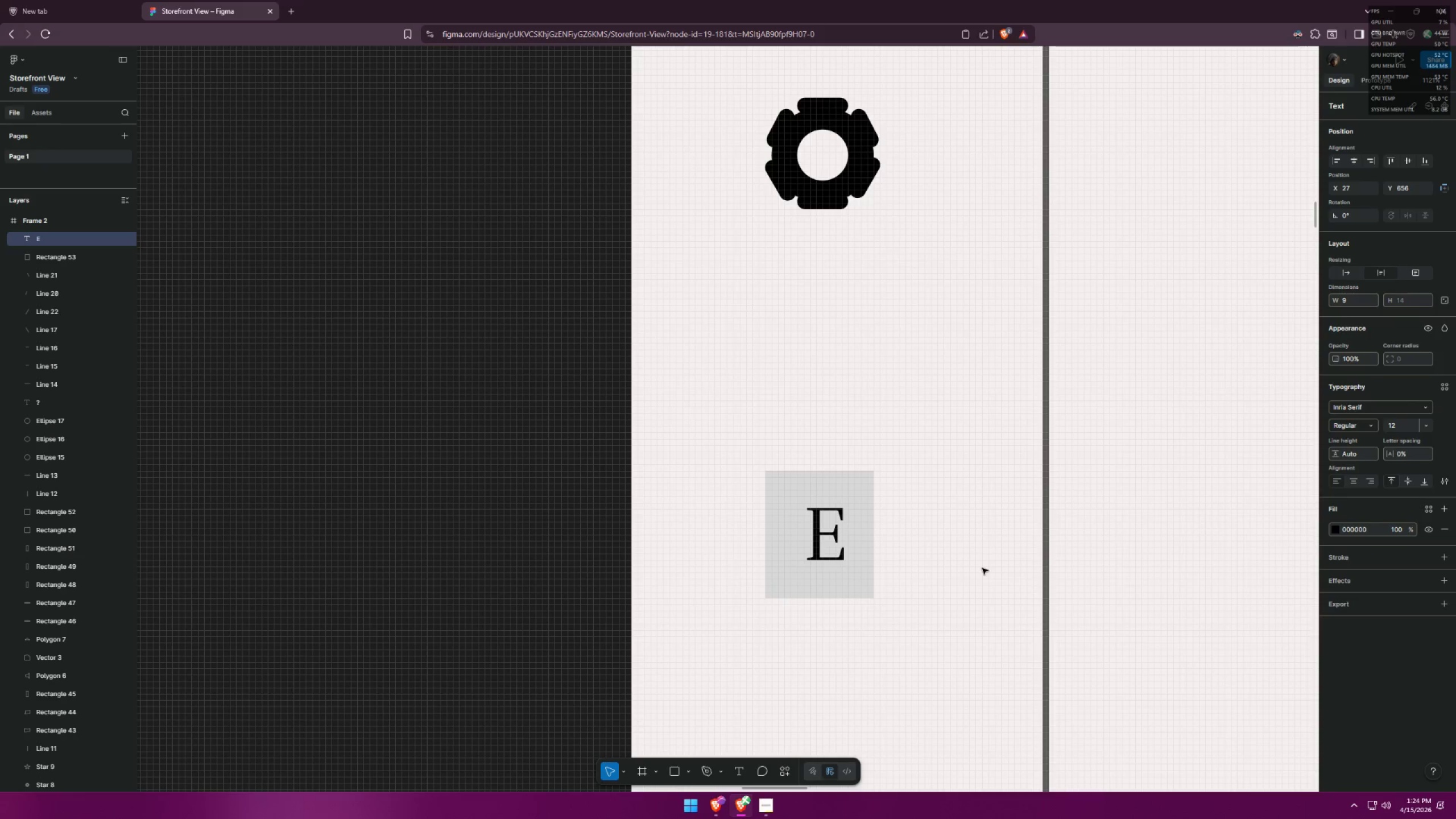 
double_click([981, 568])
 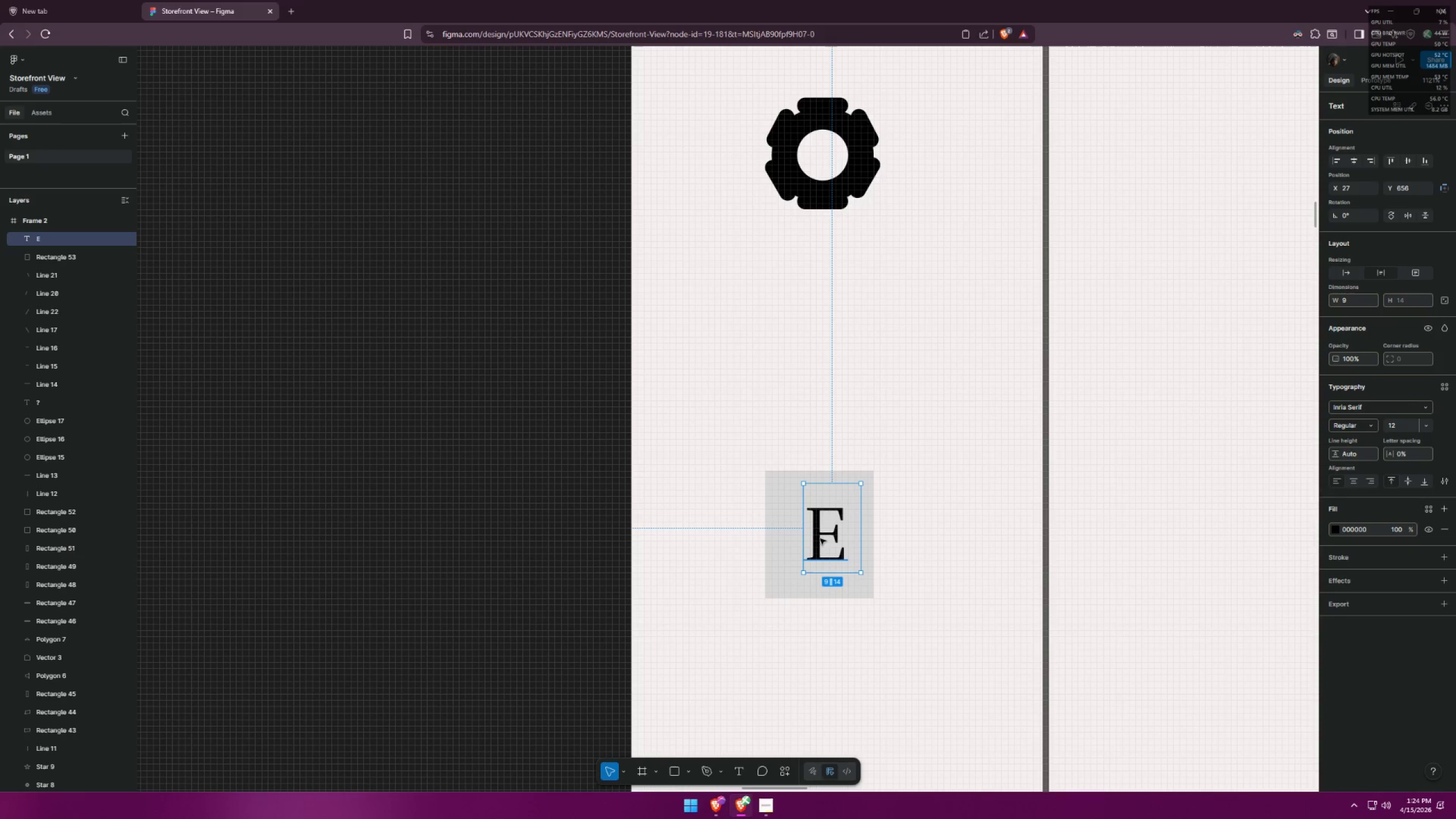 
left_click_drag(start_coordinate=[824, 536], to_coordinate=[818, 544])
 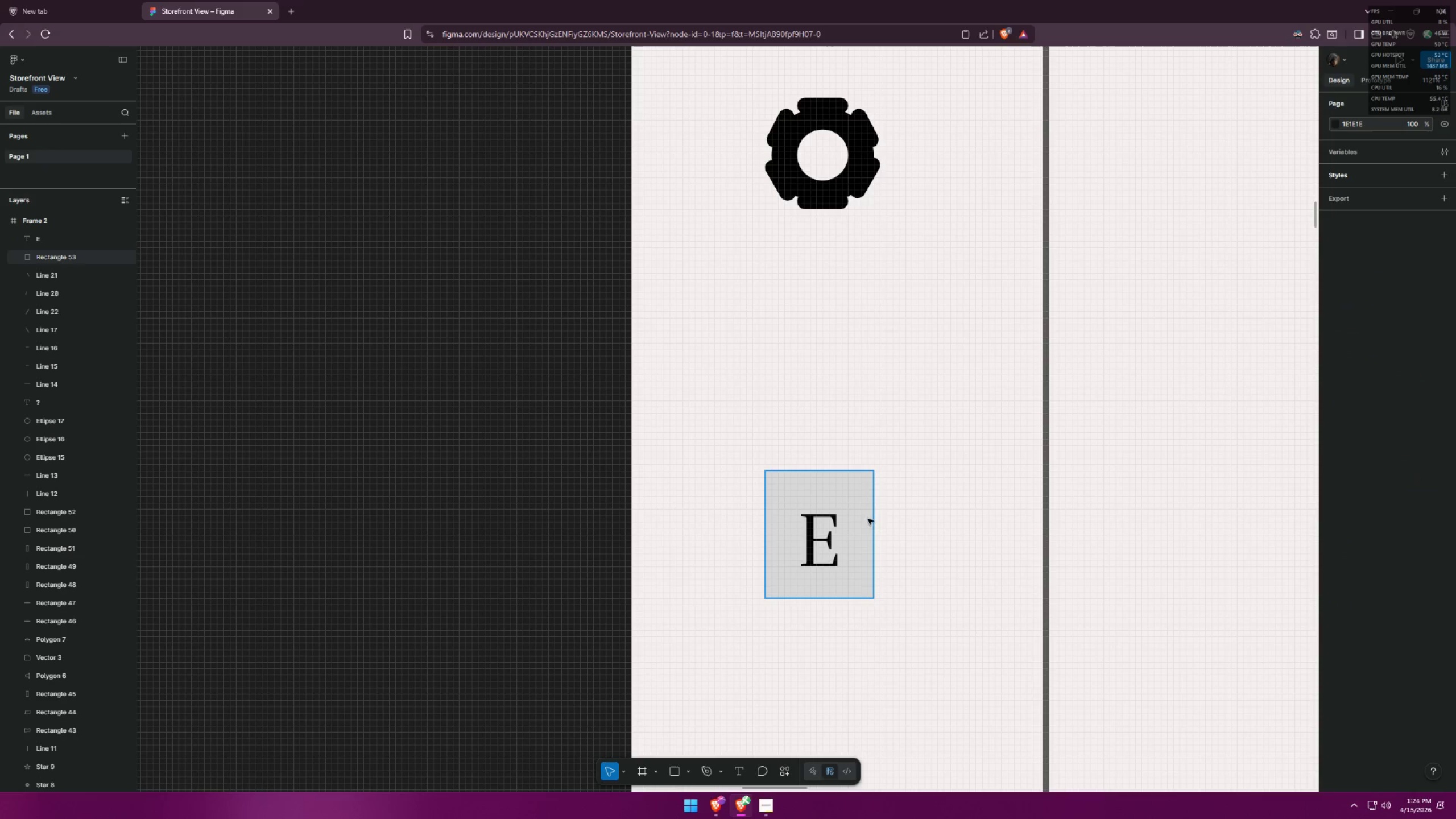 
double_click([867, 518])
 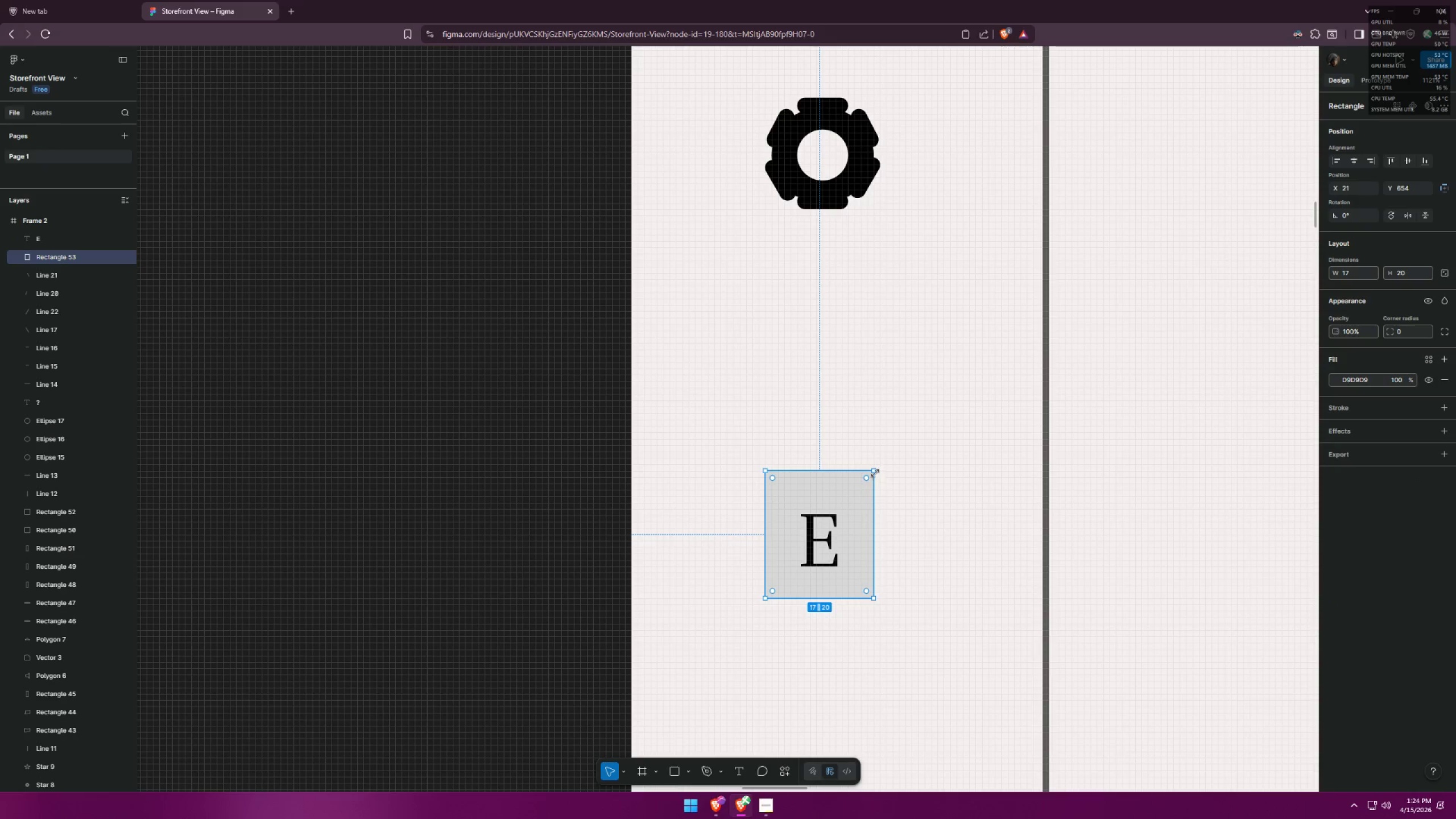 
left_click_drag(start_coordinate=[874, 471], to_coordinate=[858, 489])
 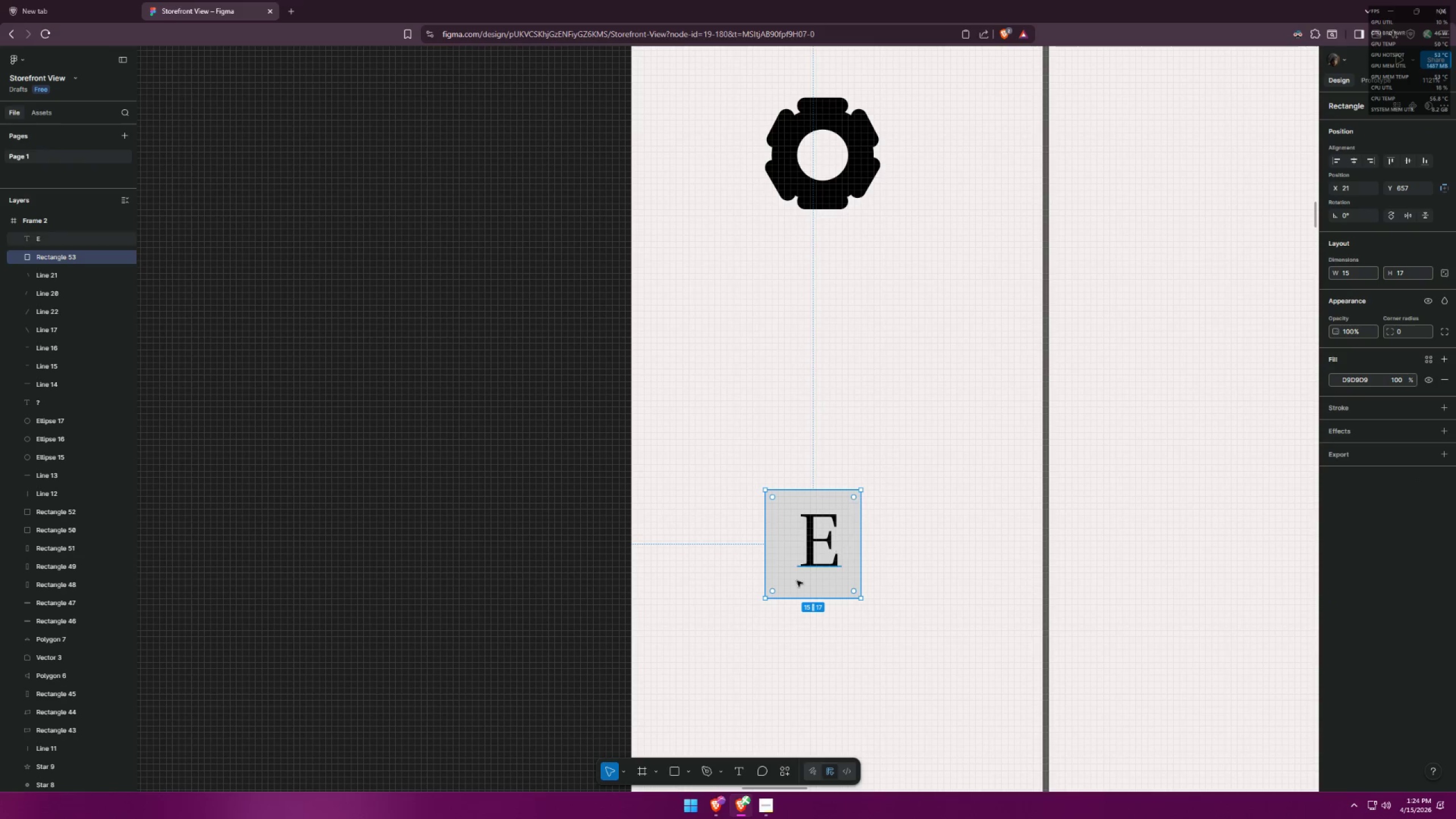 
left_click_drag(start_coordinate=[797, 581], to_coordinate=[803, 574])
 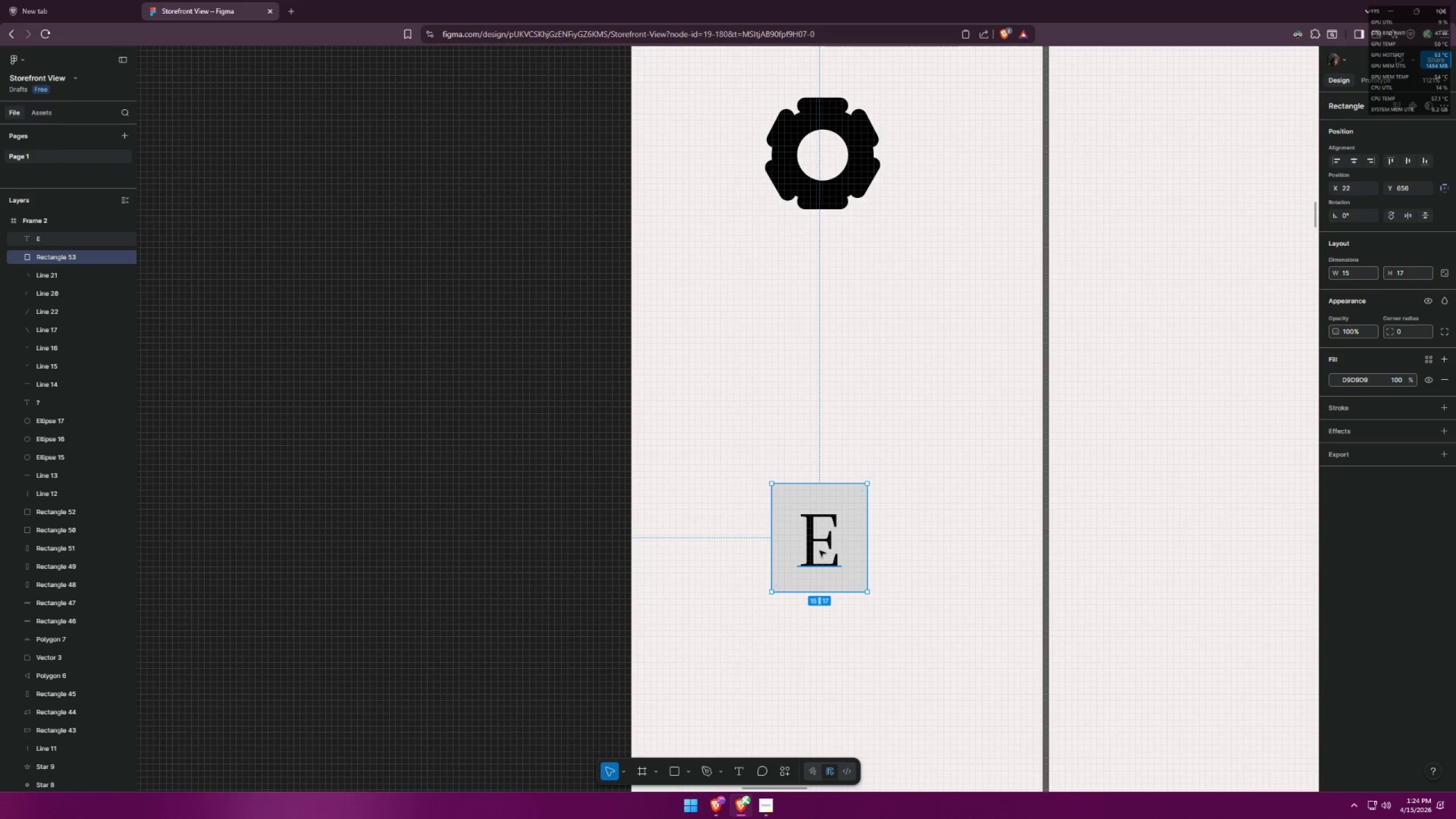 
left_click_drag(start_coordinate=[820, 551], to_coordinate=[825, 553])
 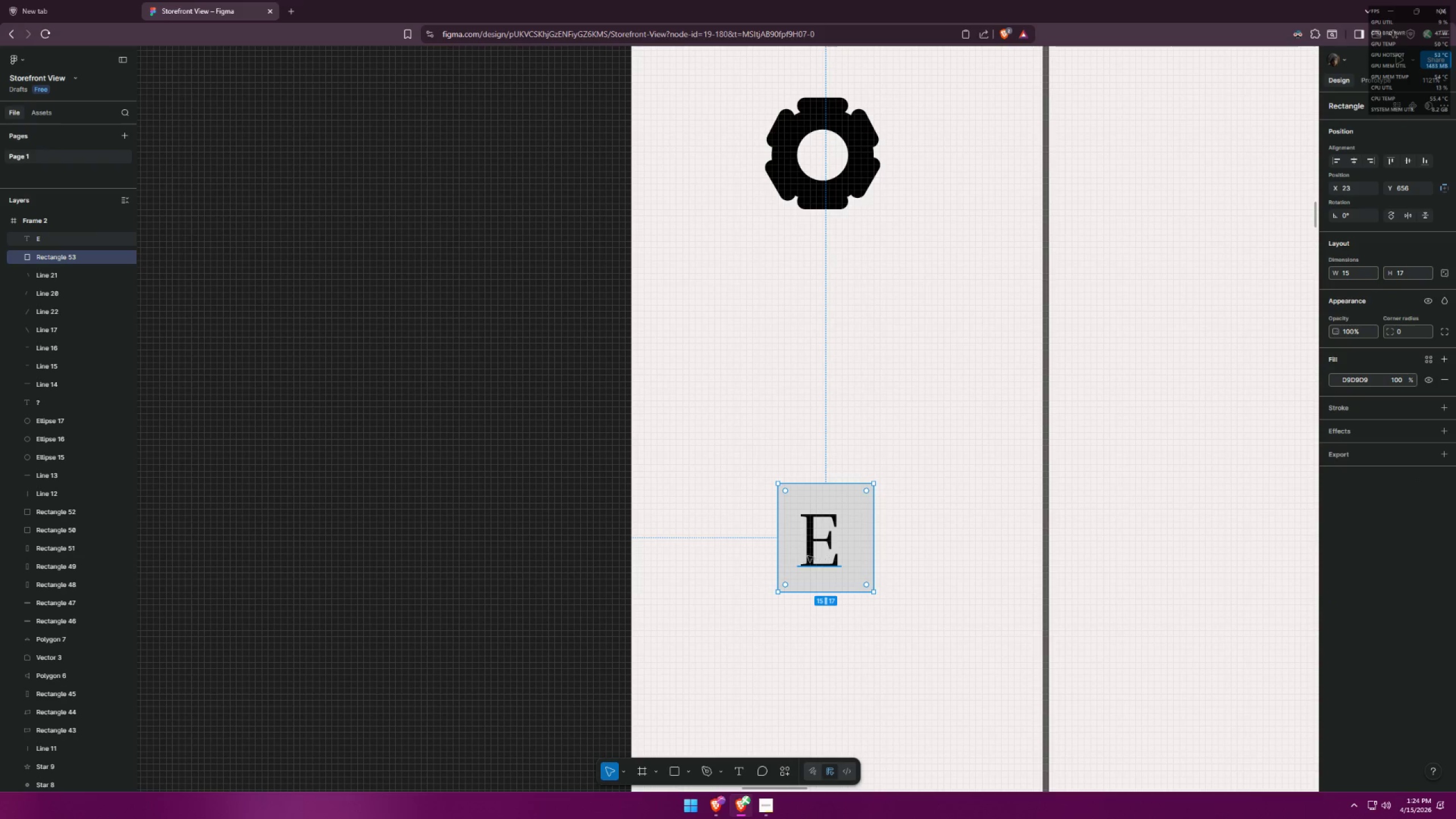 
left_click_drag(start_coordinate=[799, 560], to_coordinate=[796, 560])
 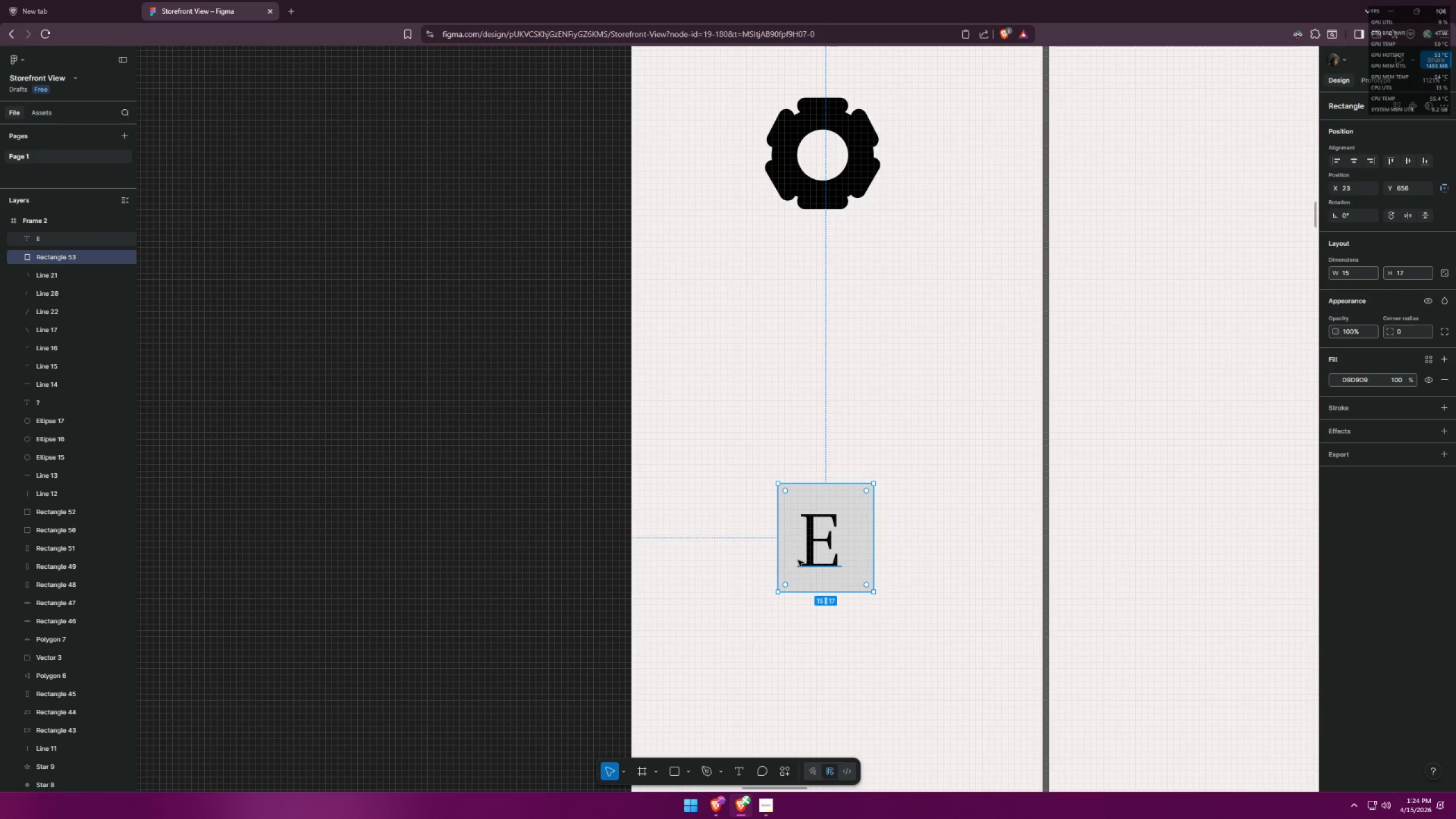 
left_click_drag(start_coordinate=[795, 564], to_coordinate=[791, 565])
 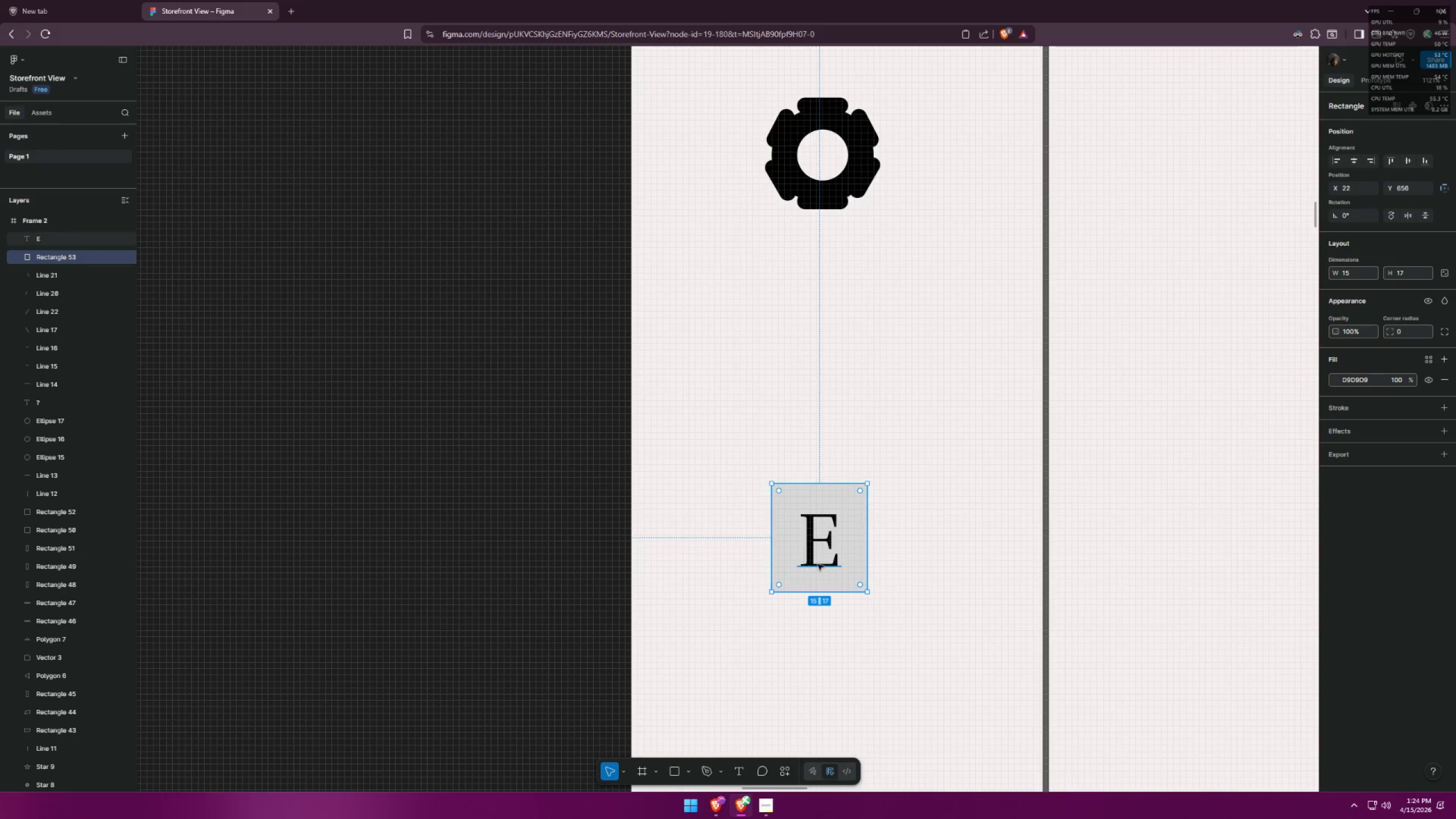 
left_click([818, 564])
 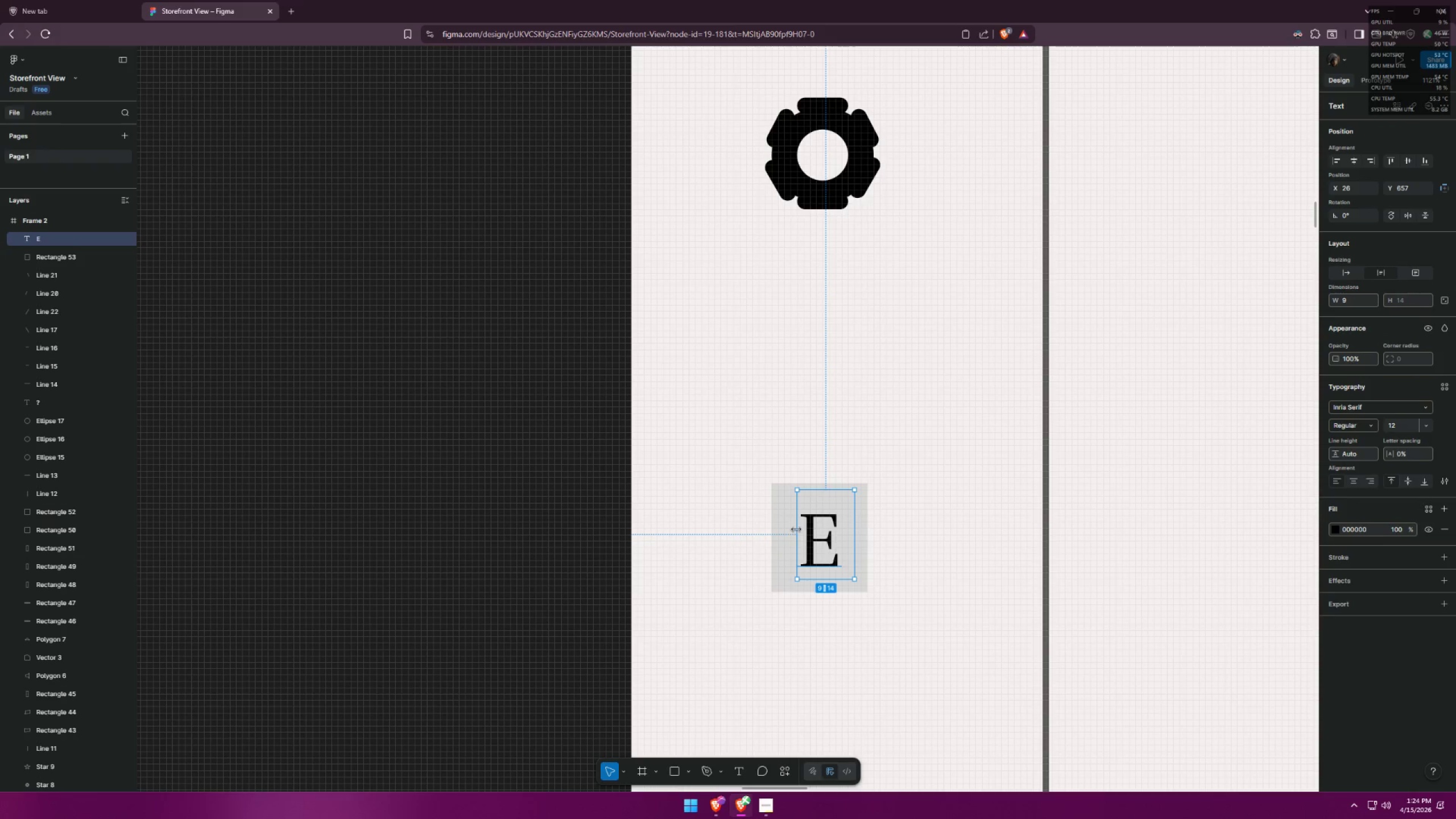 
double_click([783, 520])
 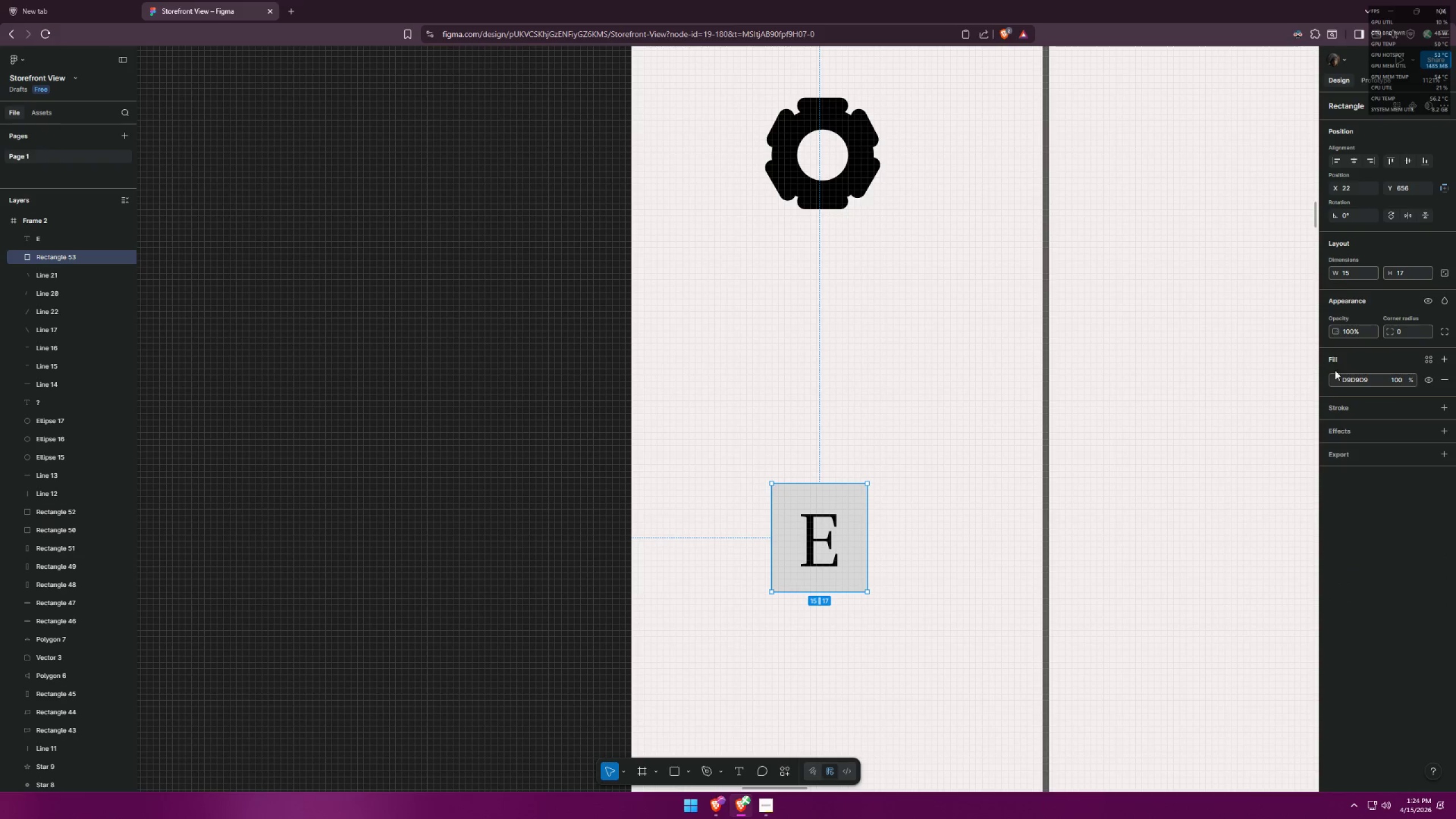 
double_click([1338, 377])
 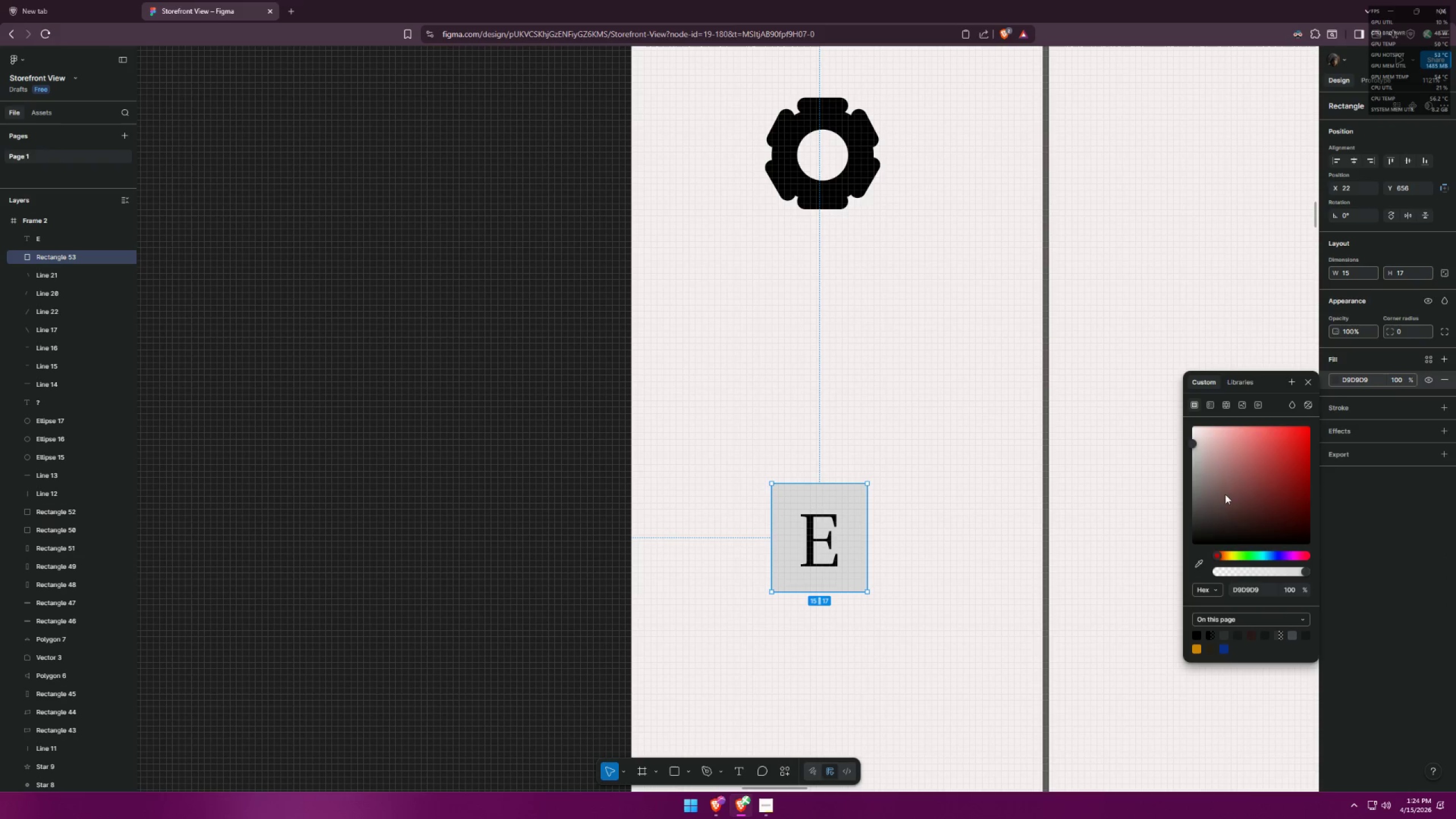 
left_click_drag(start_coordinate=[1215, 506], to_coordinate=[1126, 588])
 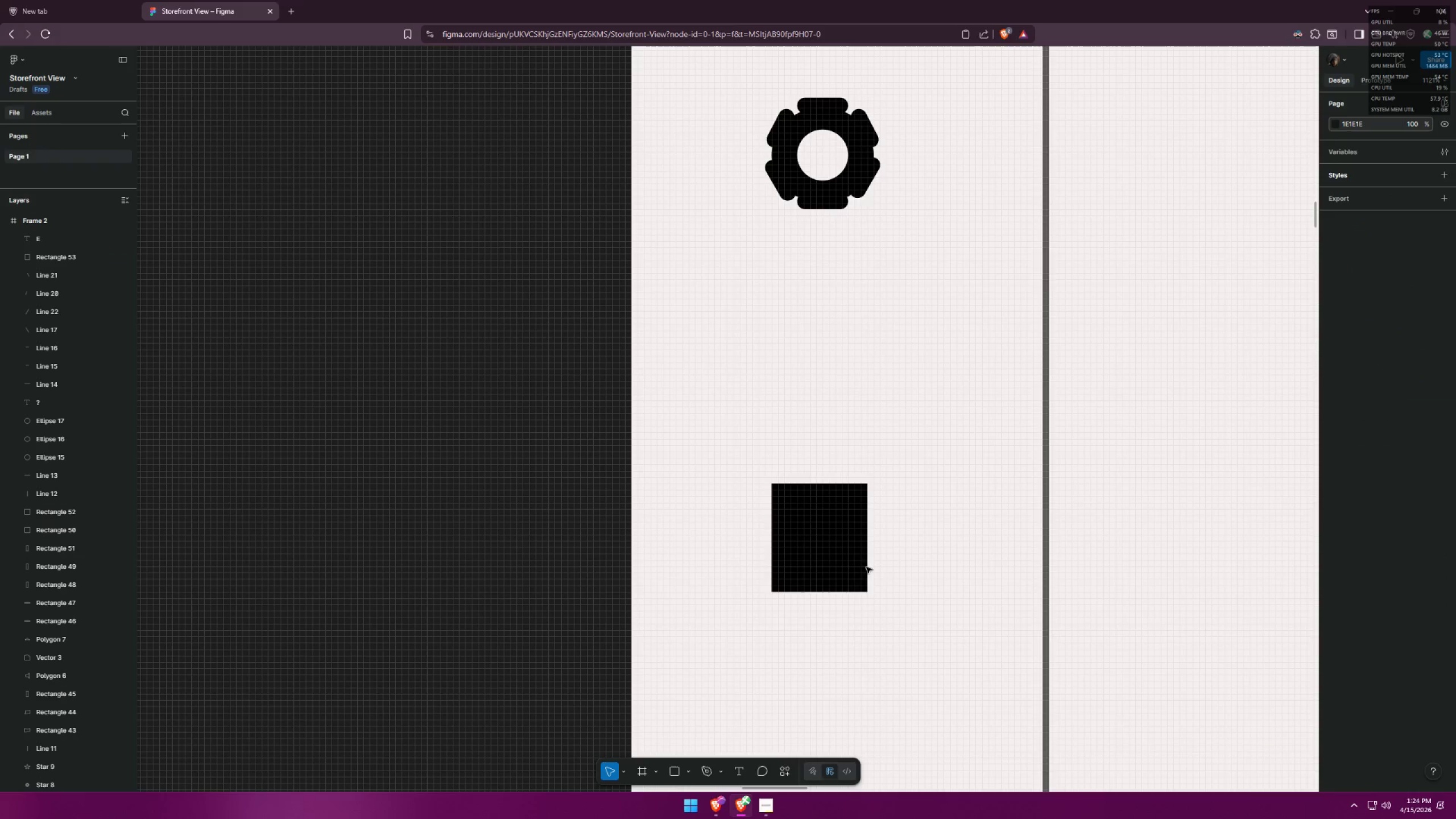 
double_click([815, 535])
 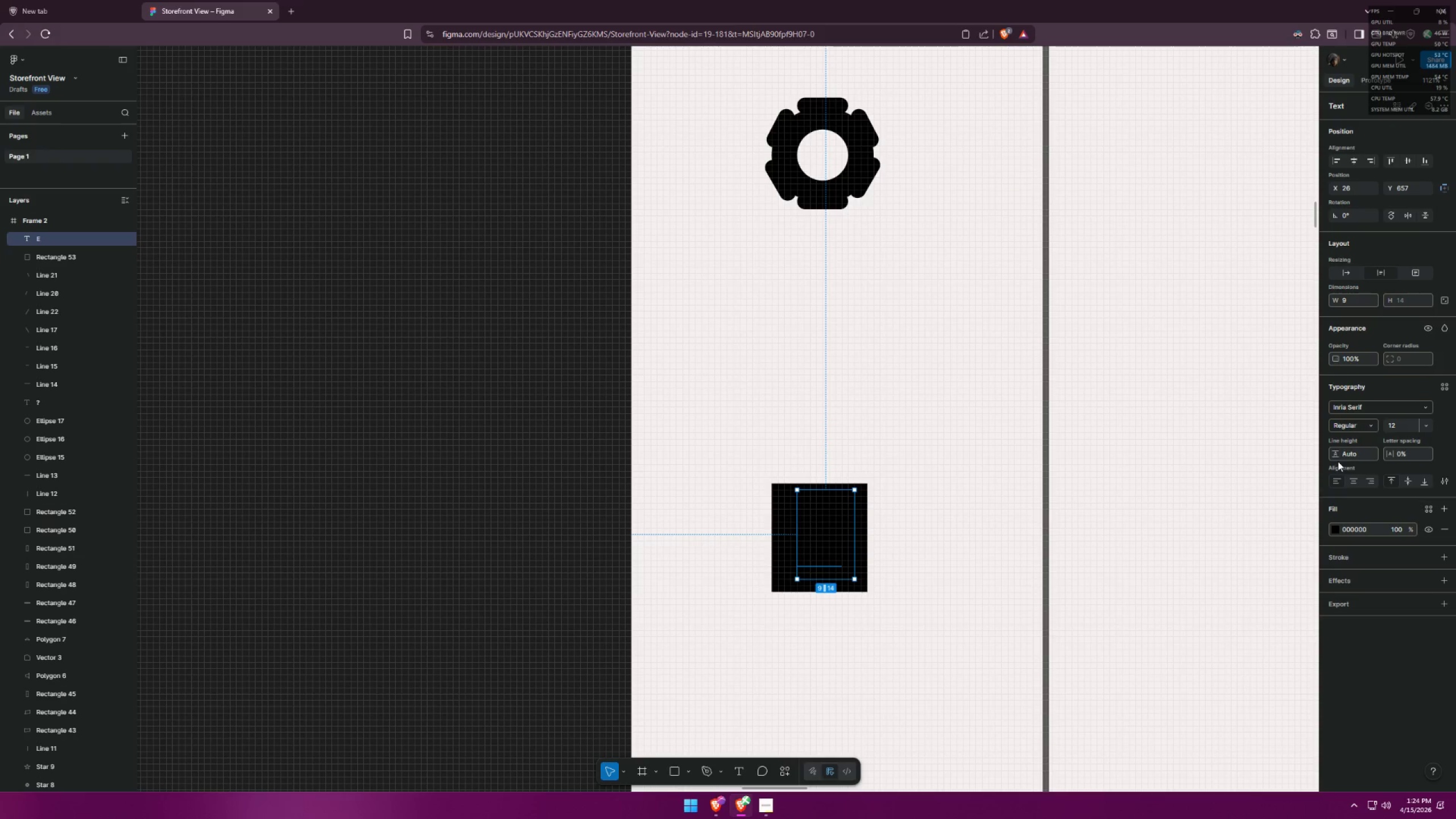 
left_click([1334, 528])
 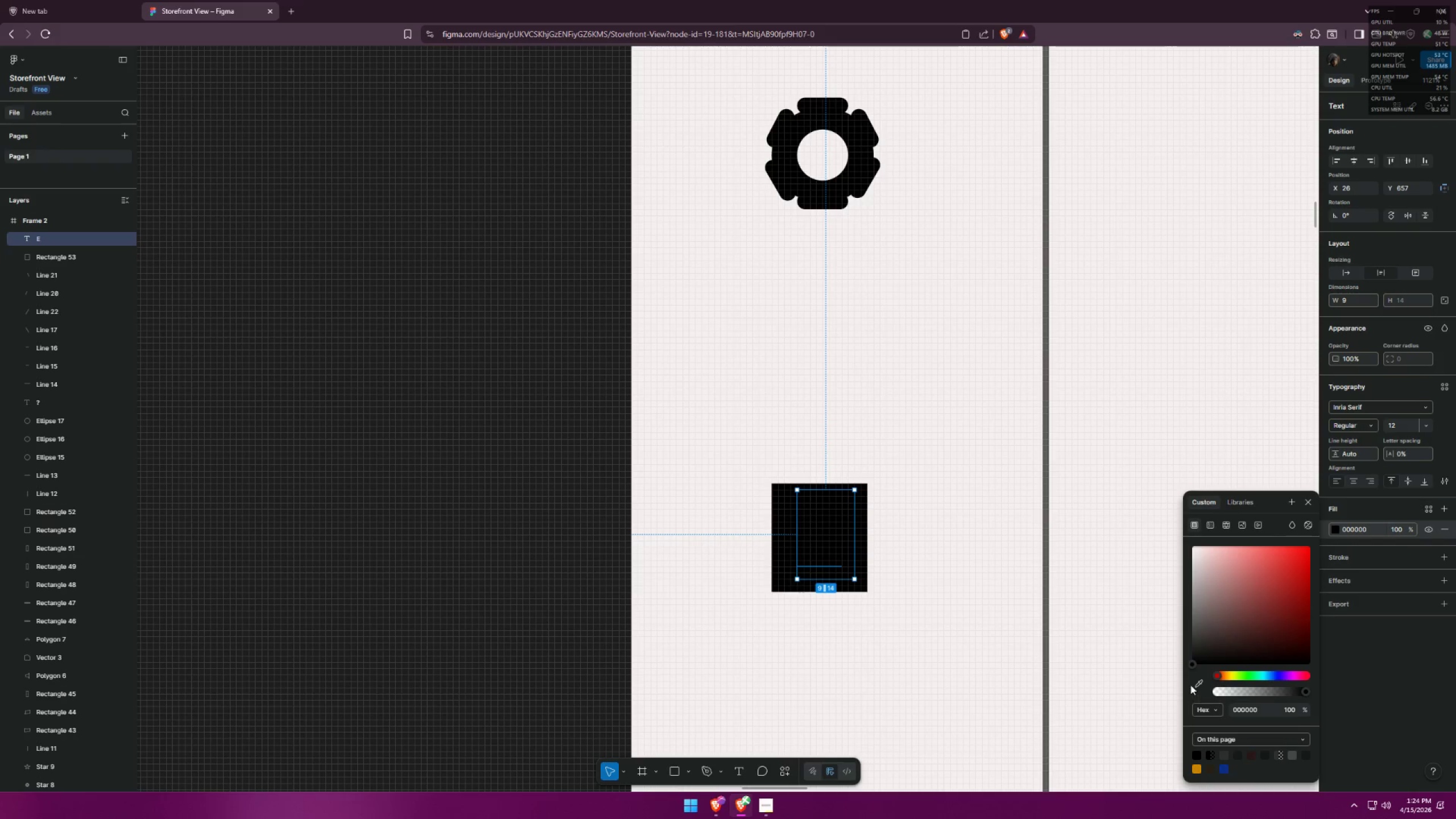 
double_click([1196, 681])
 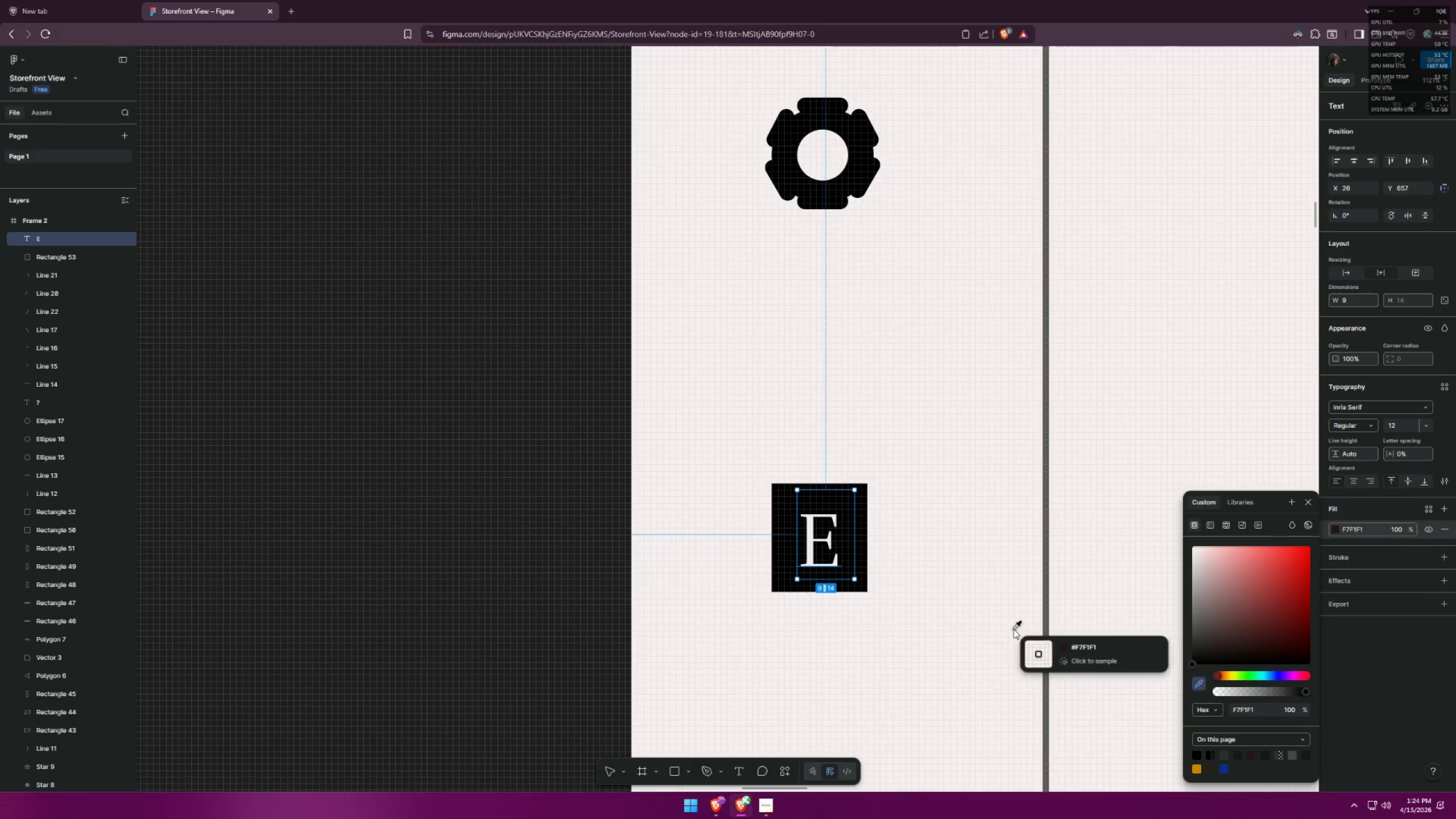 
double_click([1090, 584])
 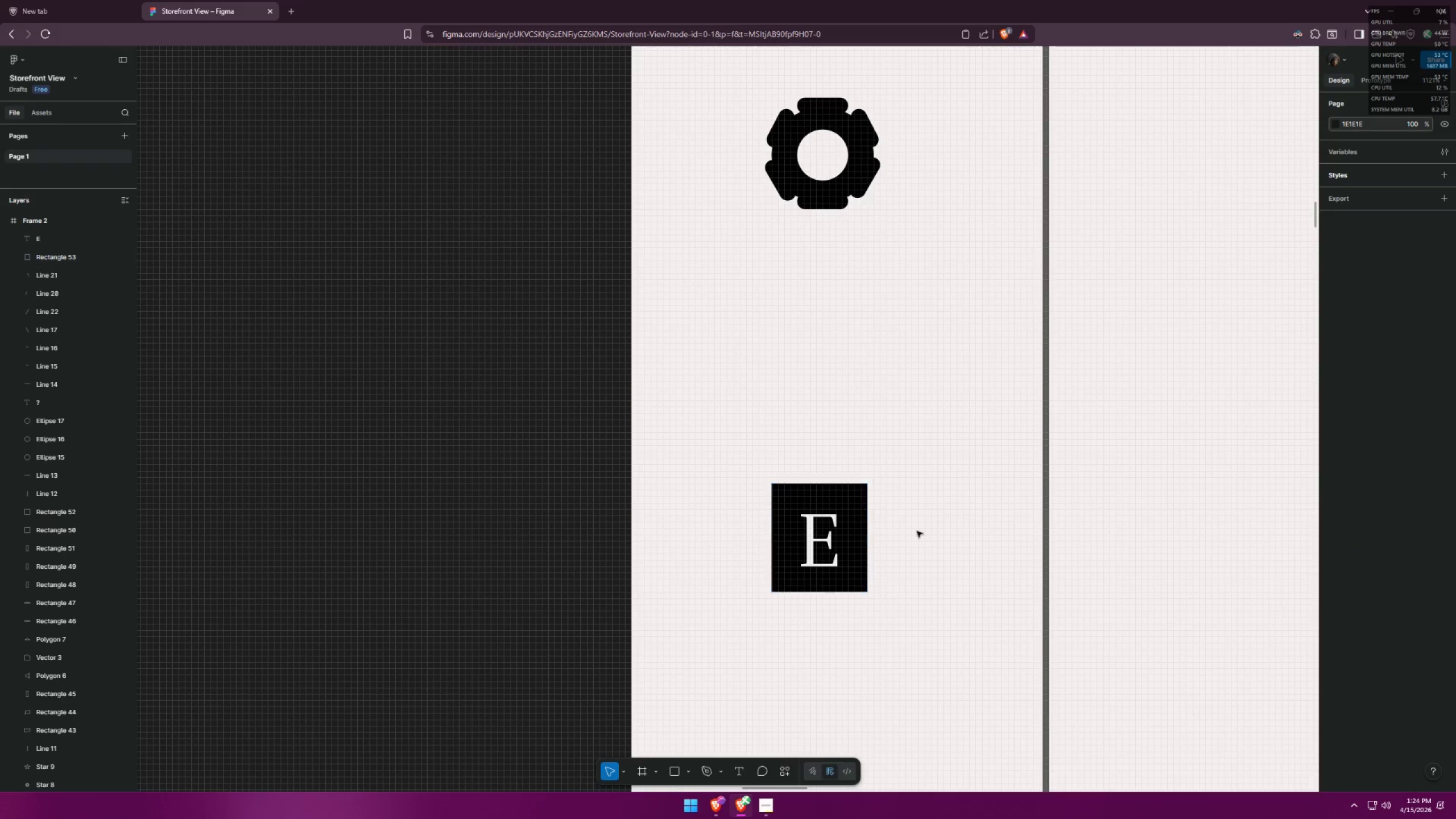 
key(Alt+AltLeft)
 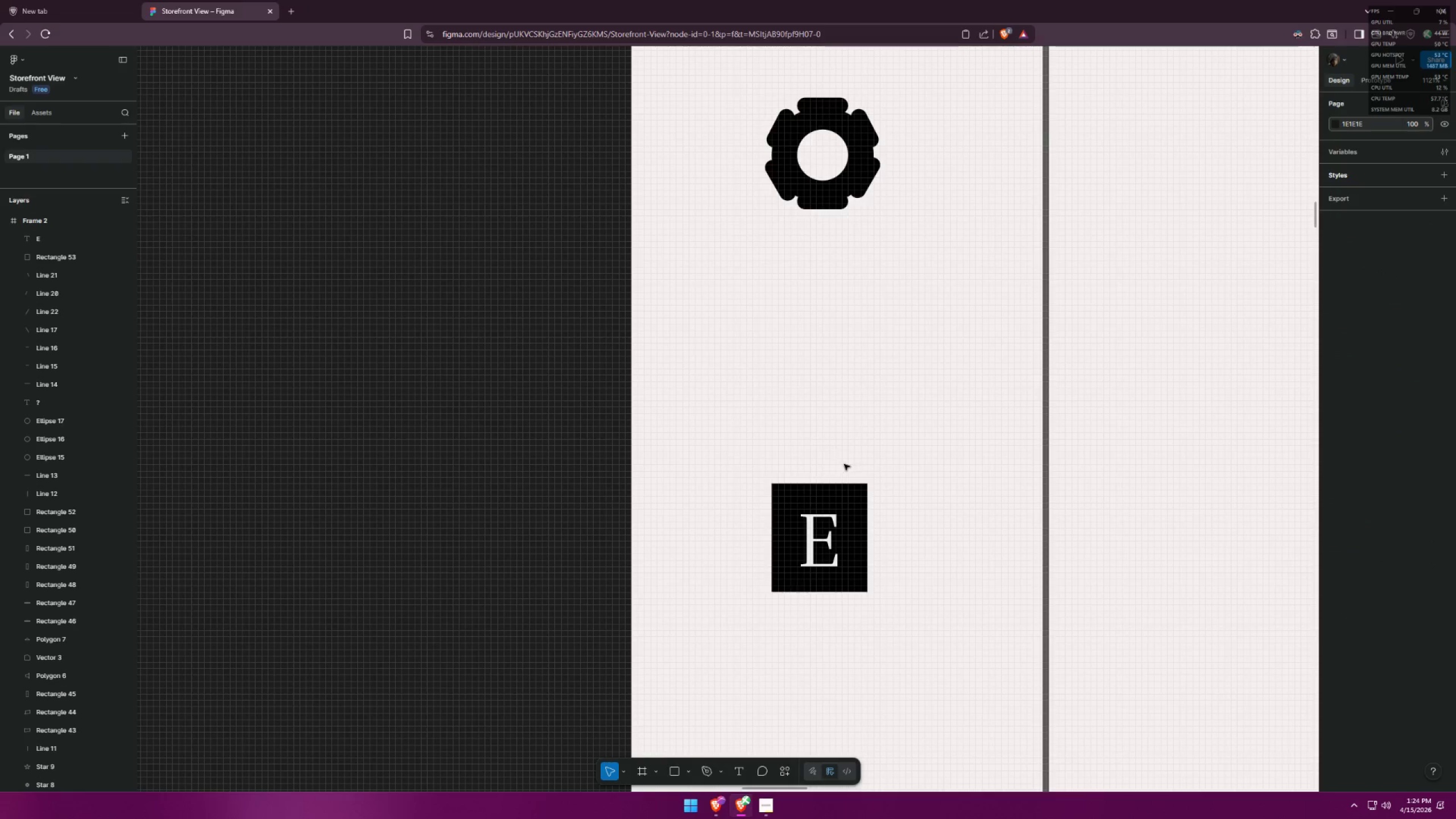 
key(Alt+Tab)
 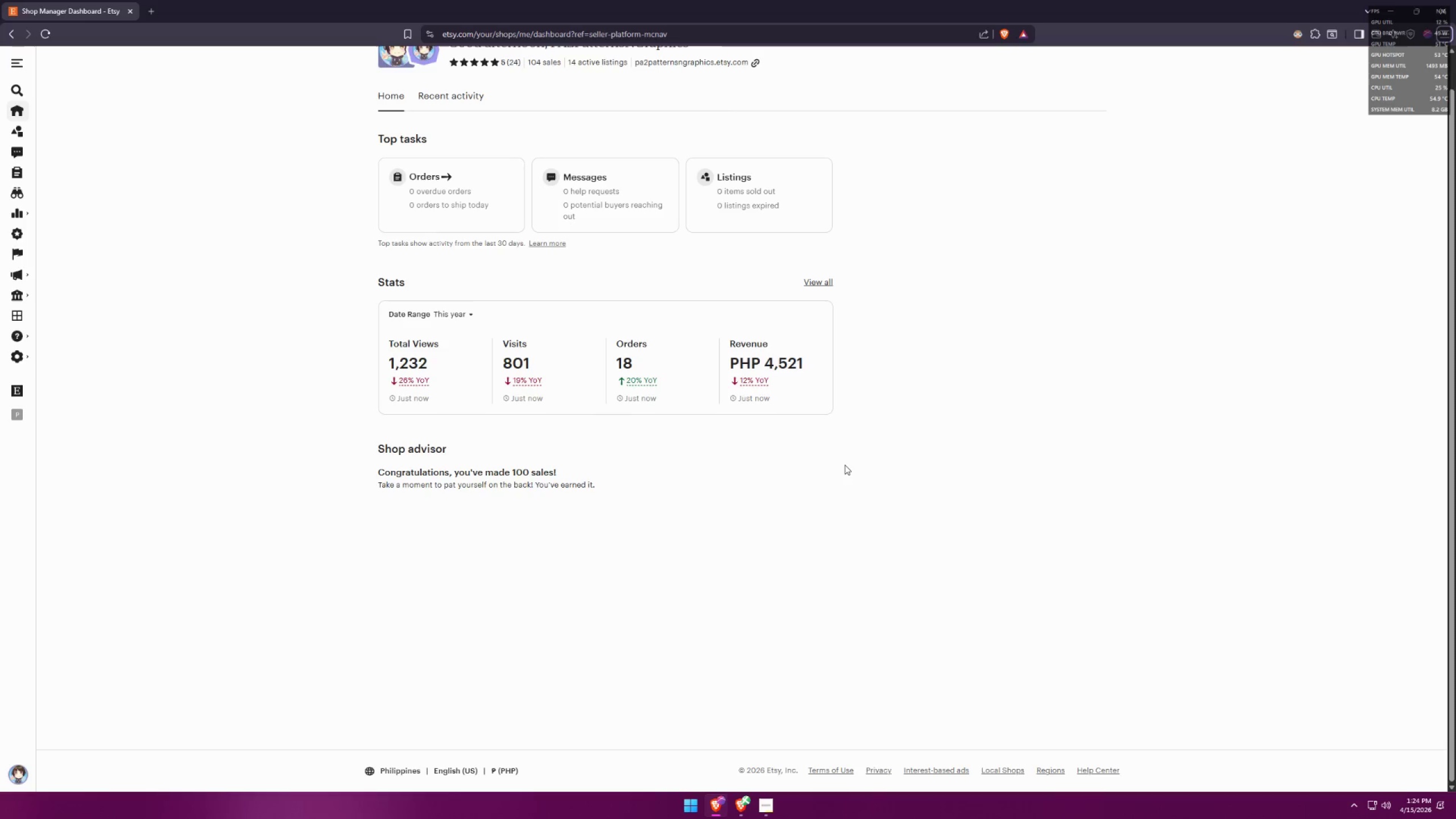 
key(Alt+AltLeft)
 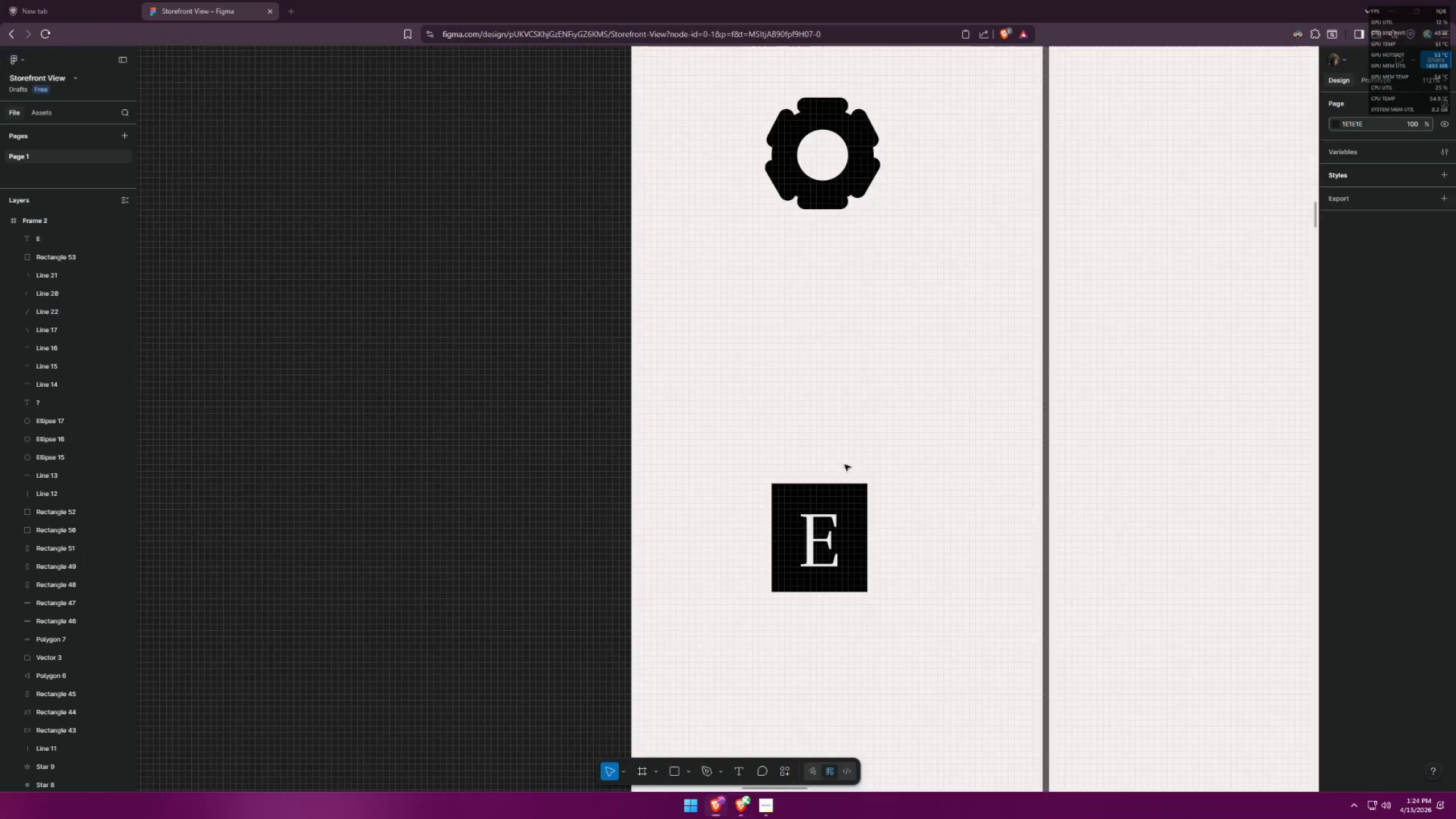 
key(Alt+Tab)
 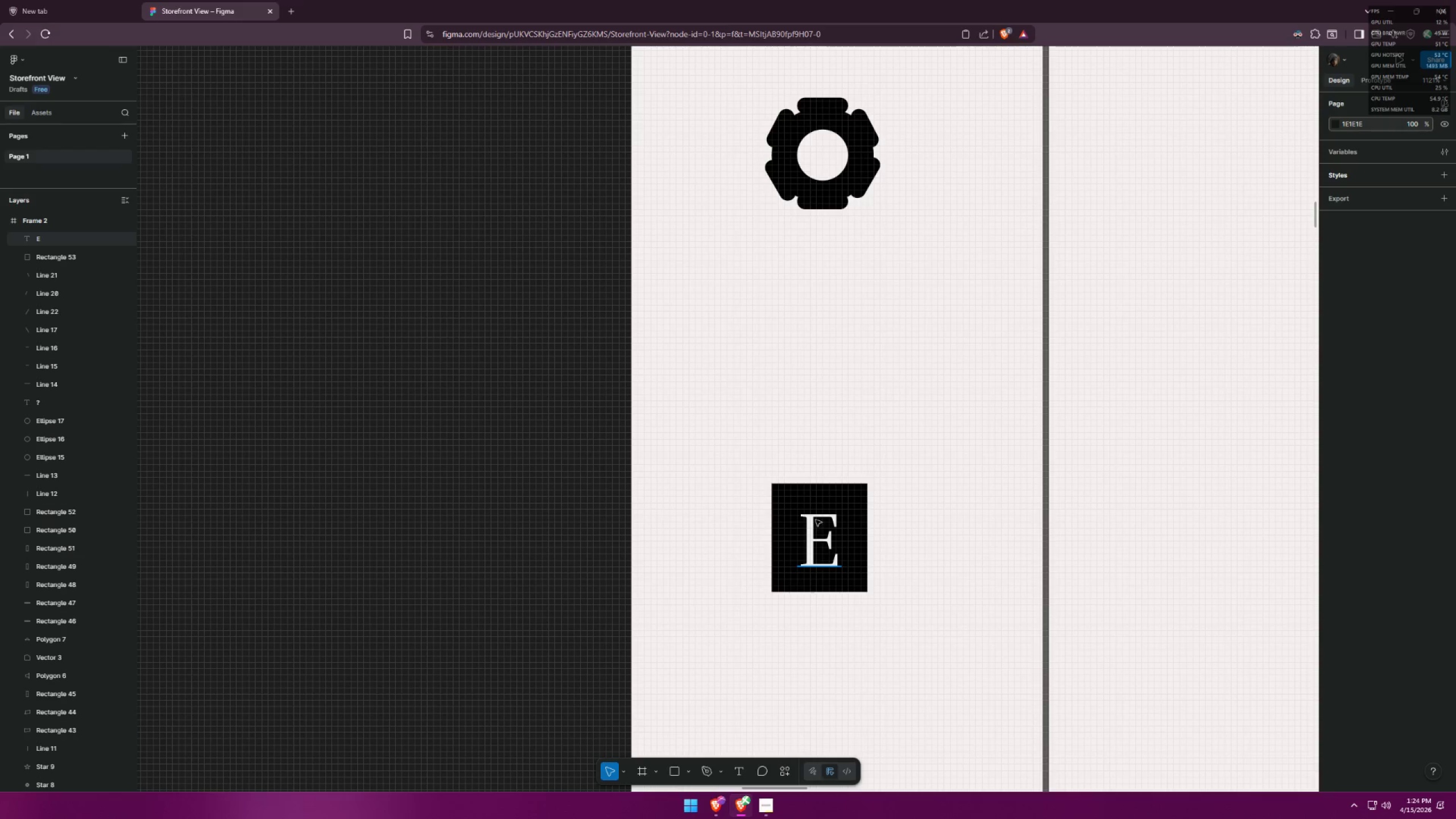 
left_click([819, 520])
 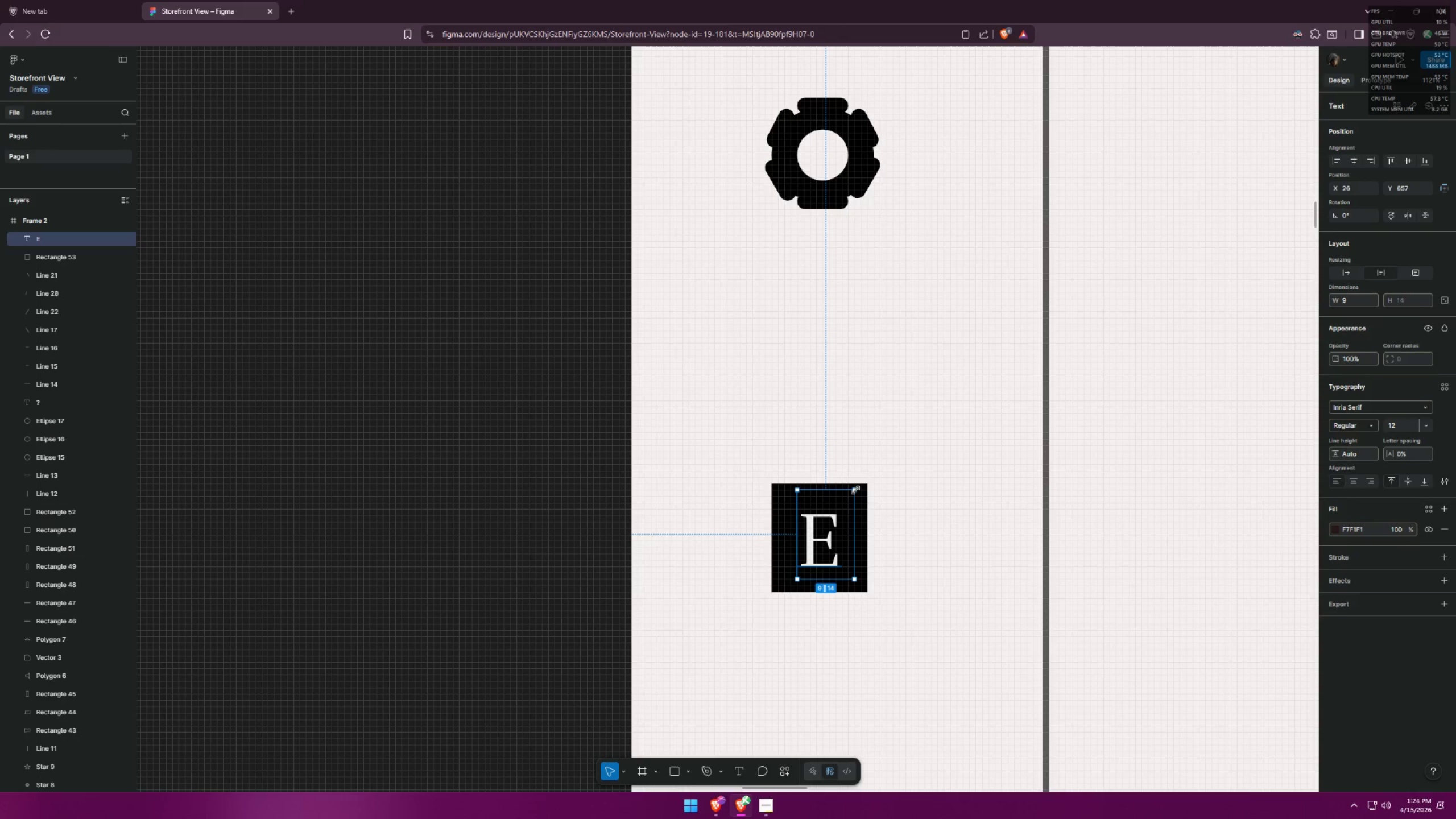 
hold_key(key=AltLeft, duration=1.31)
left_click_drag(start_coordinate=[855, 490], to_coordinate=[876, 474])
 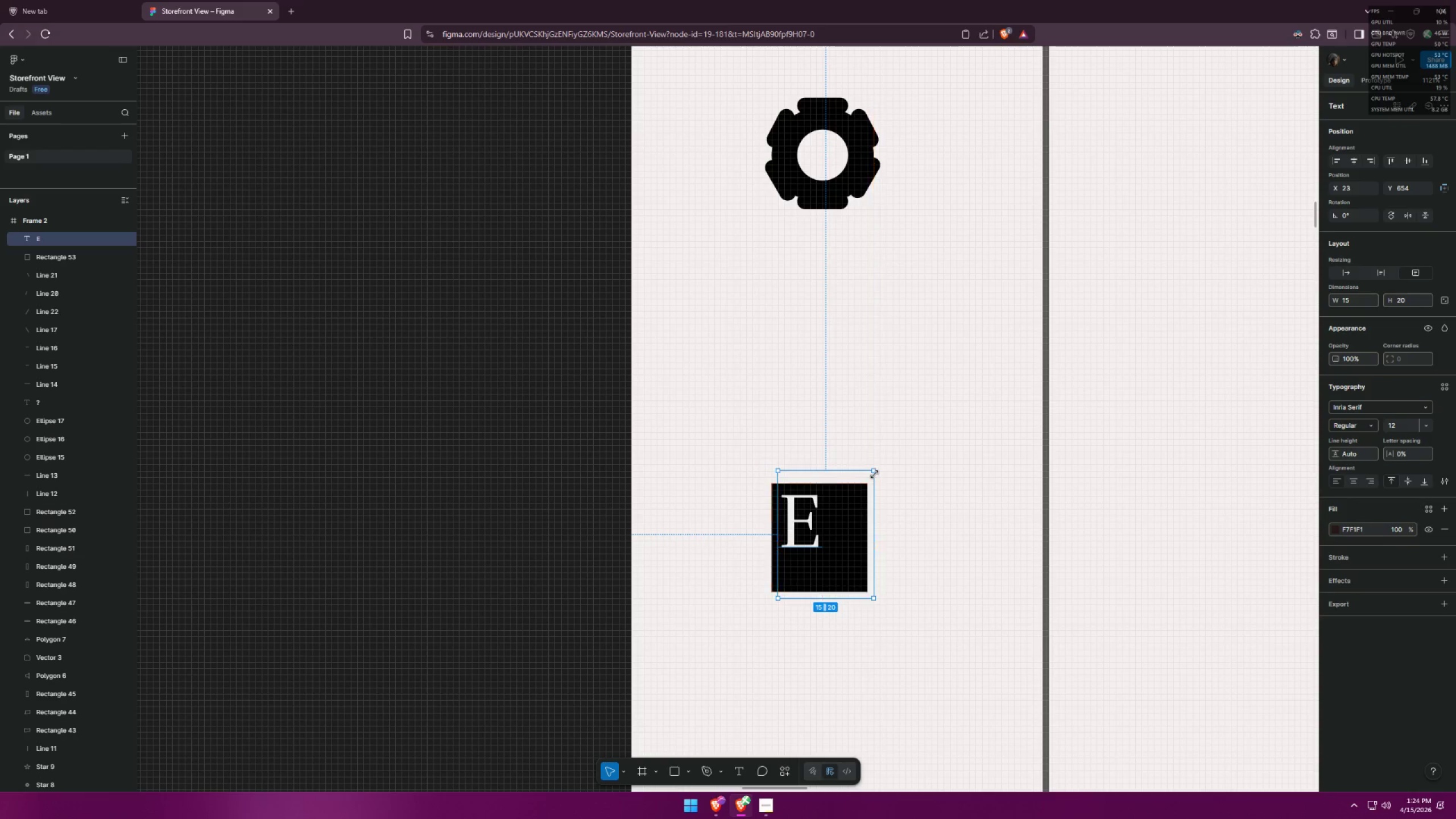 
key(Shift+ShiftLeft)
 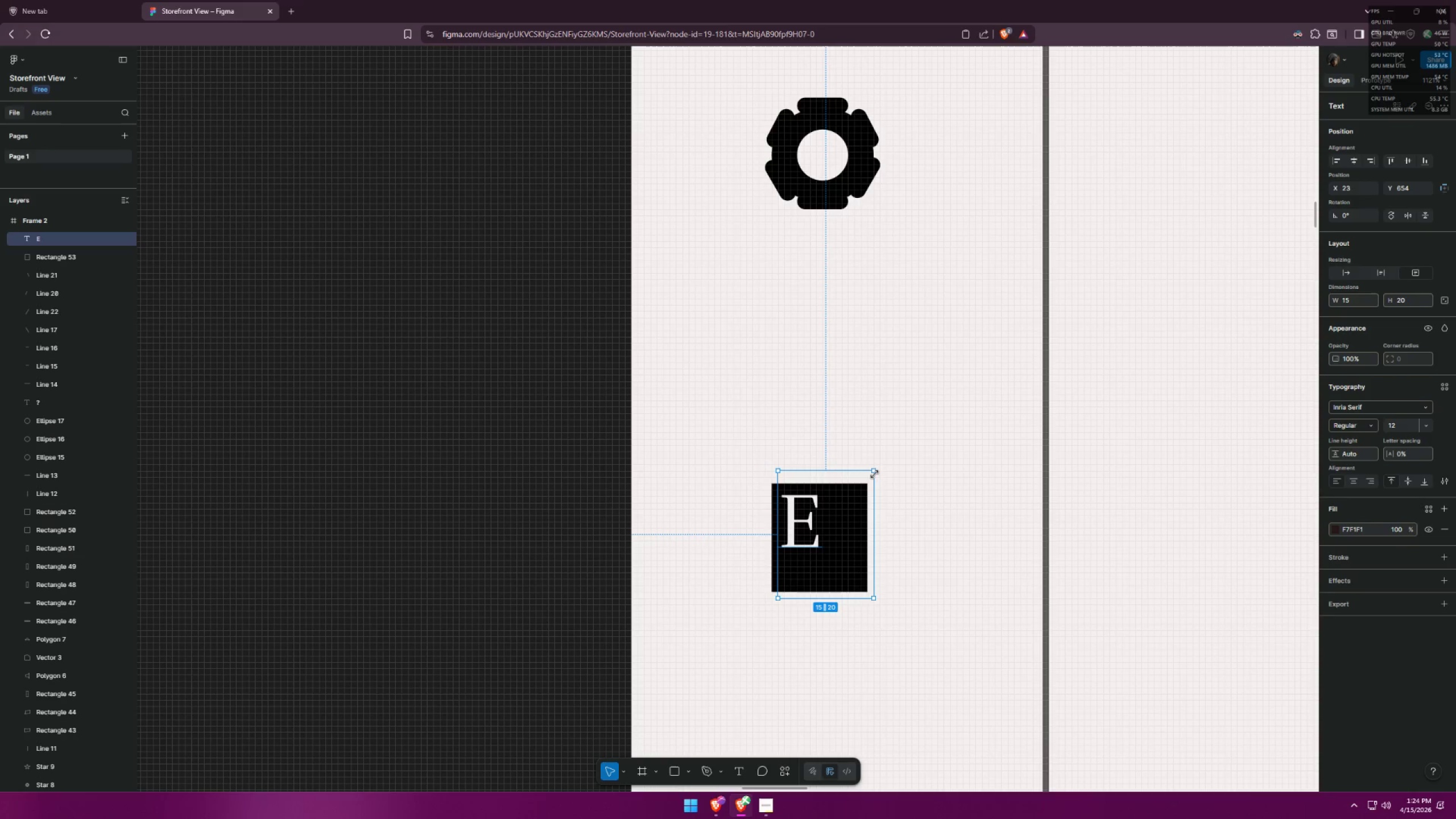 
key(Shift+Z)
 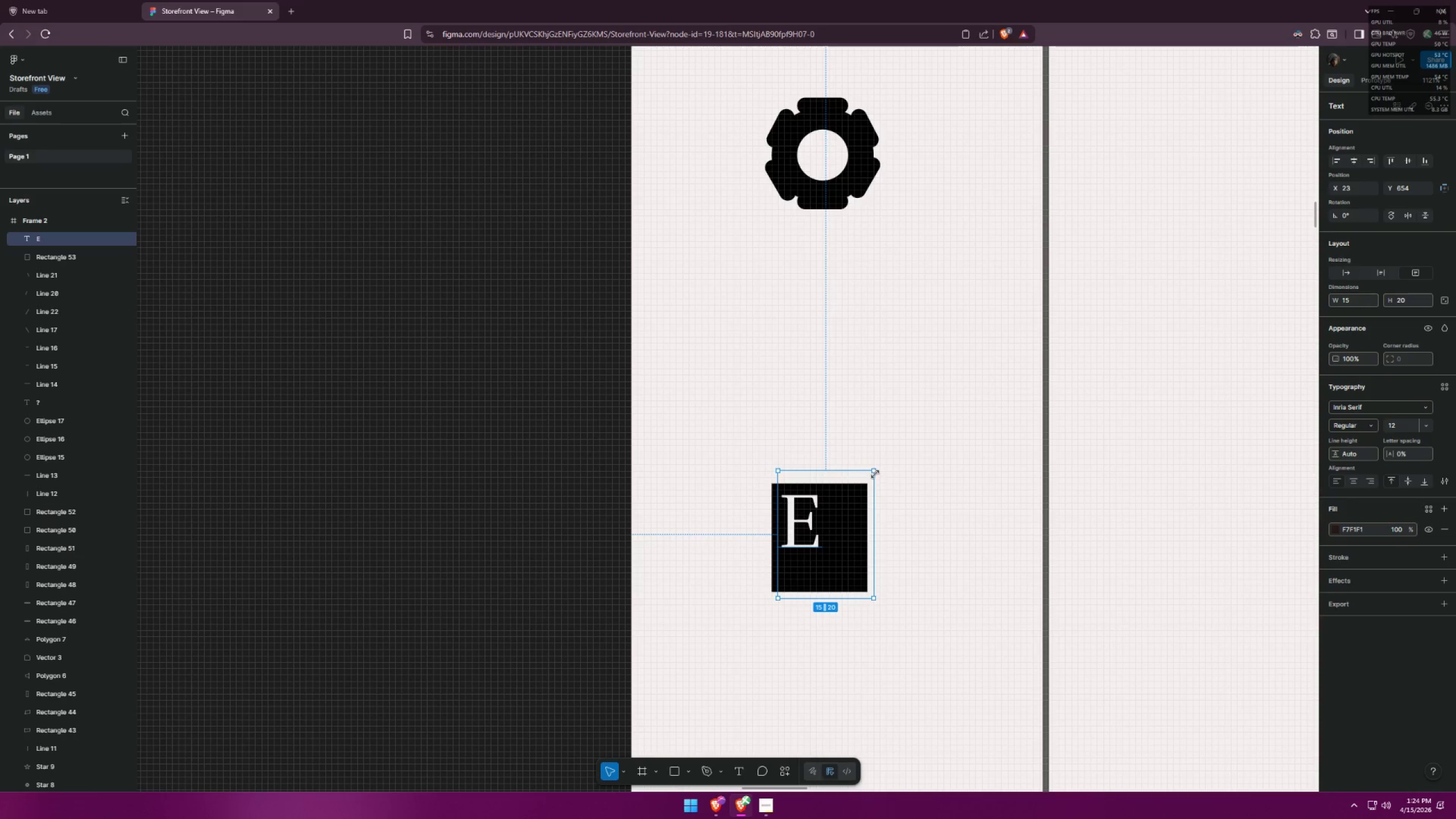 
key(Control+ControlLeft)
 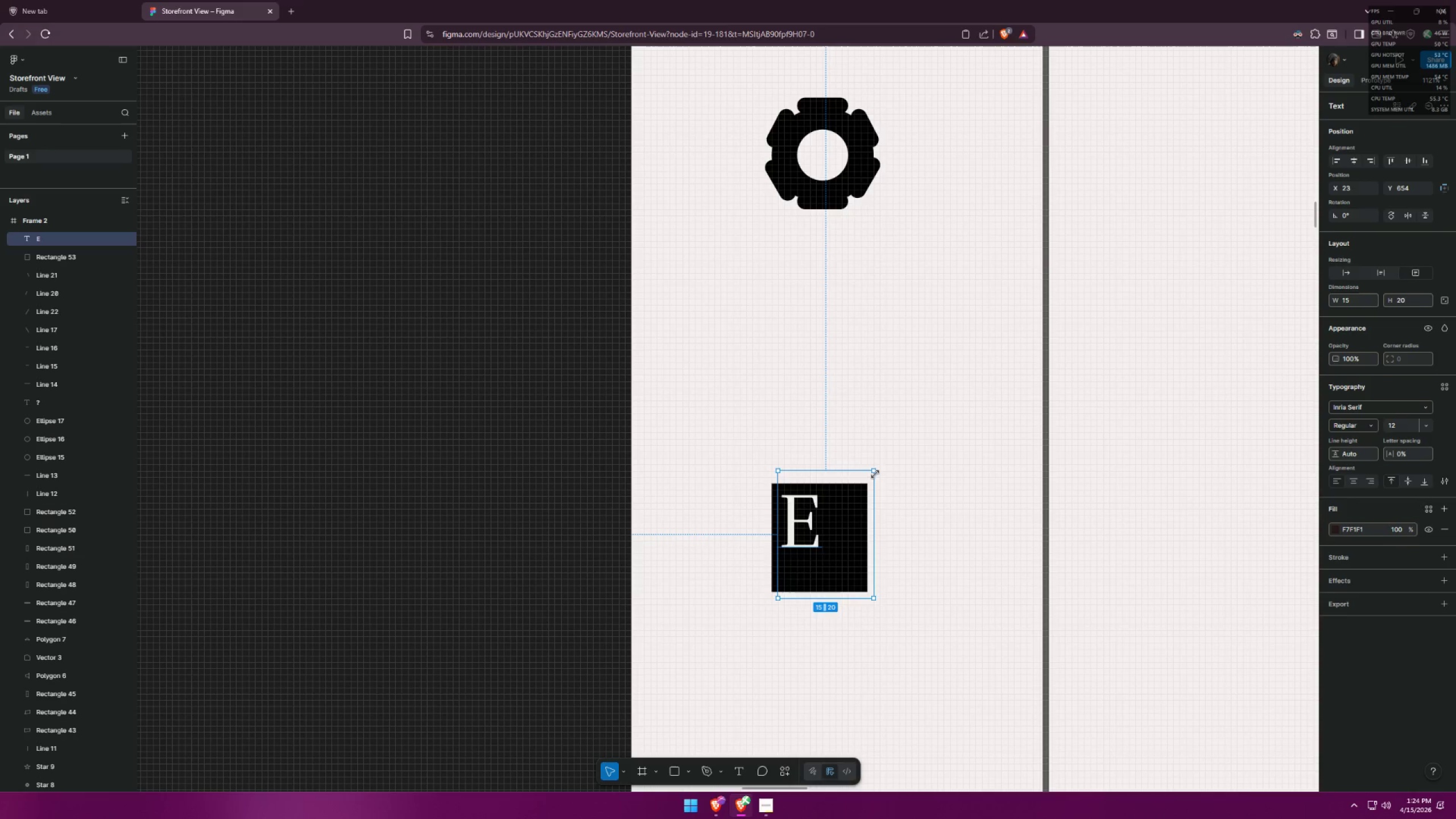 
key(Control+Z)
 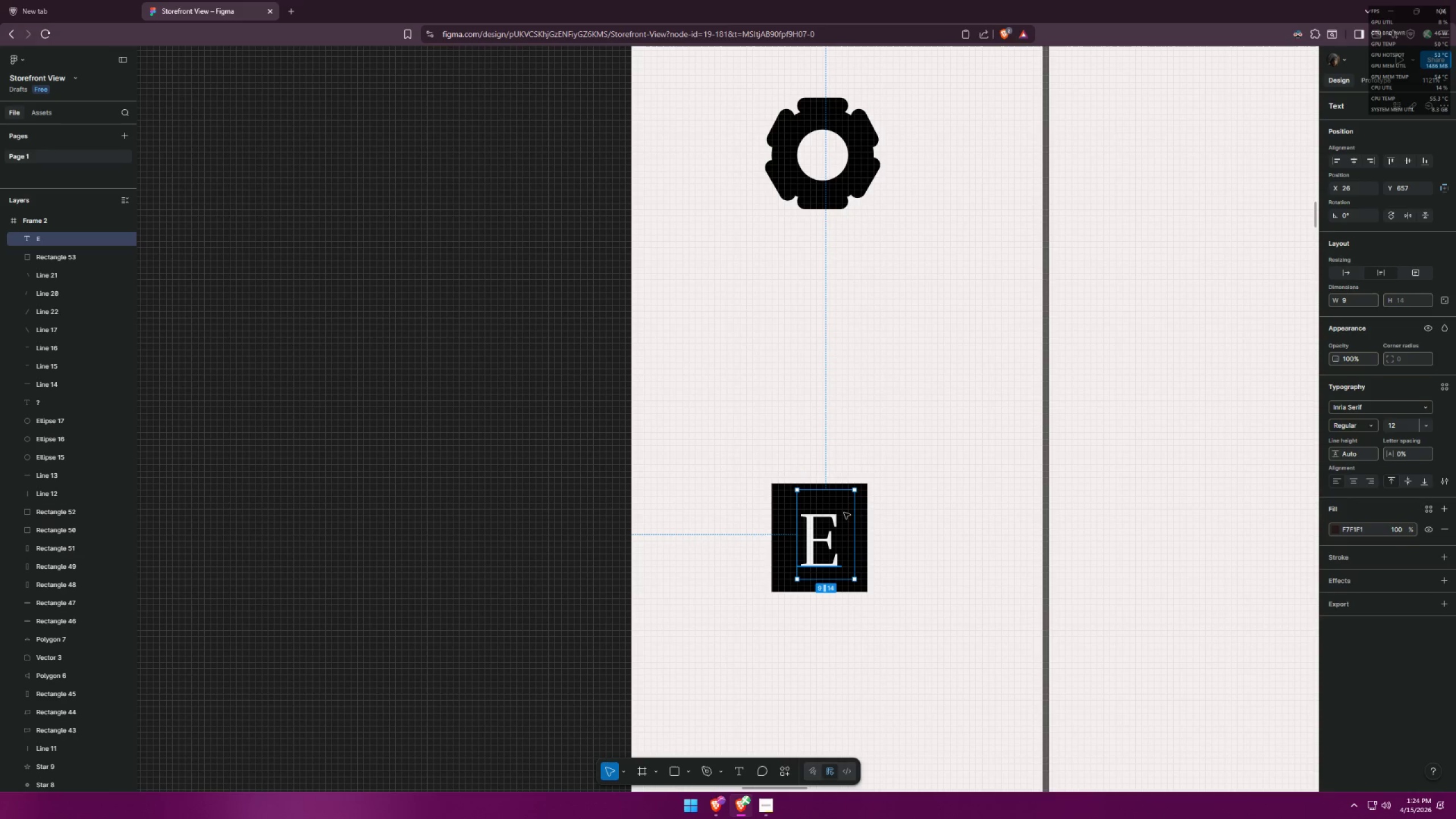 
hold_key(key=ShiftLeft, duration=1.17)
hold_key(key=AltLeft, duration=0.7)
left_click_drag(start_coordinate=[858, 492], to_coordinate=[868, 481])
 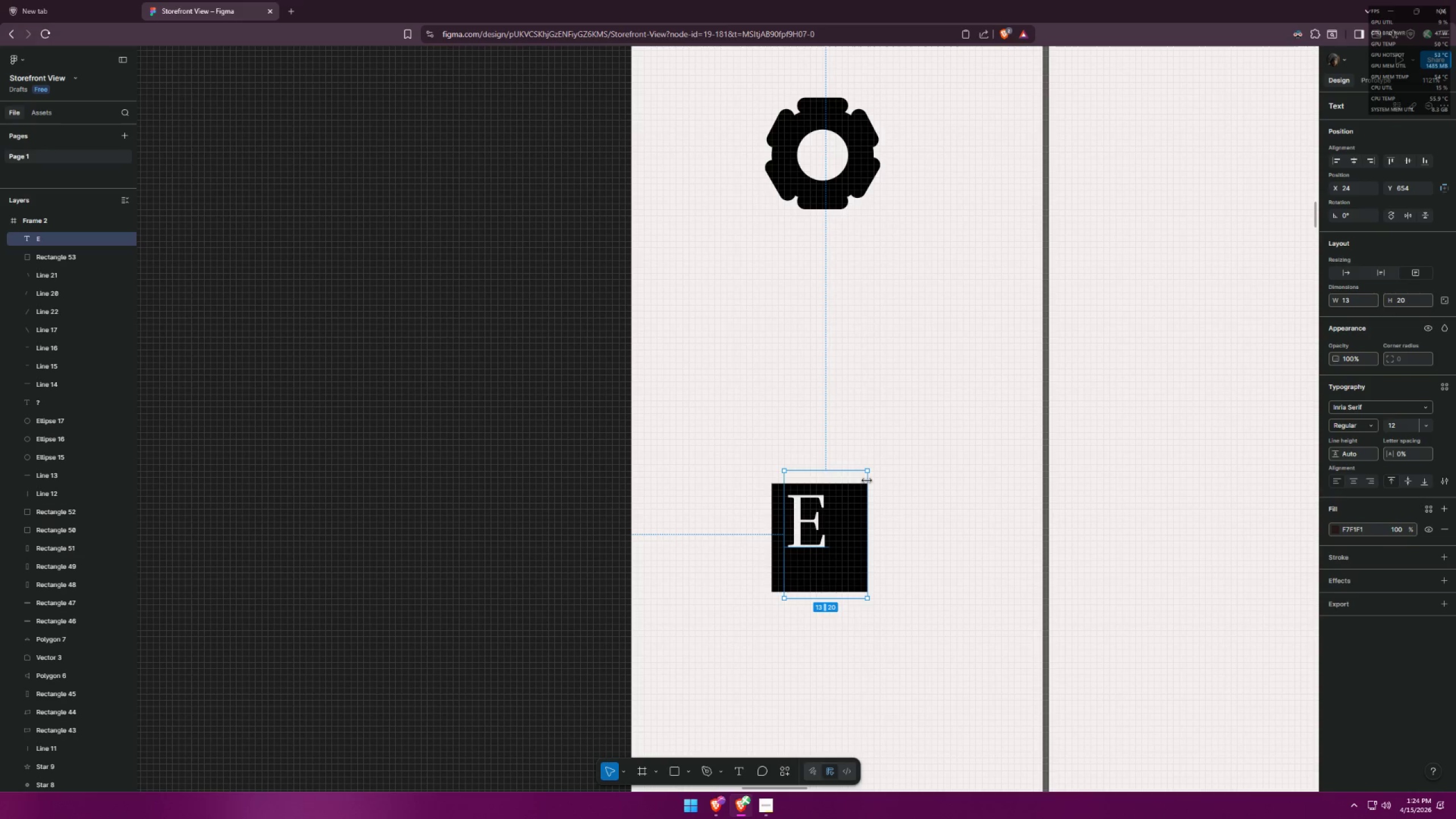 
key(Control+ControlLeft)
 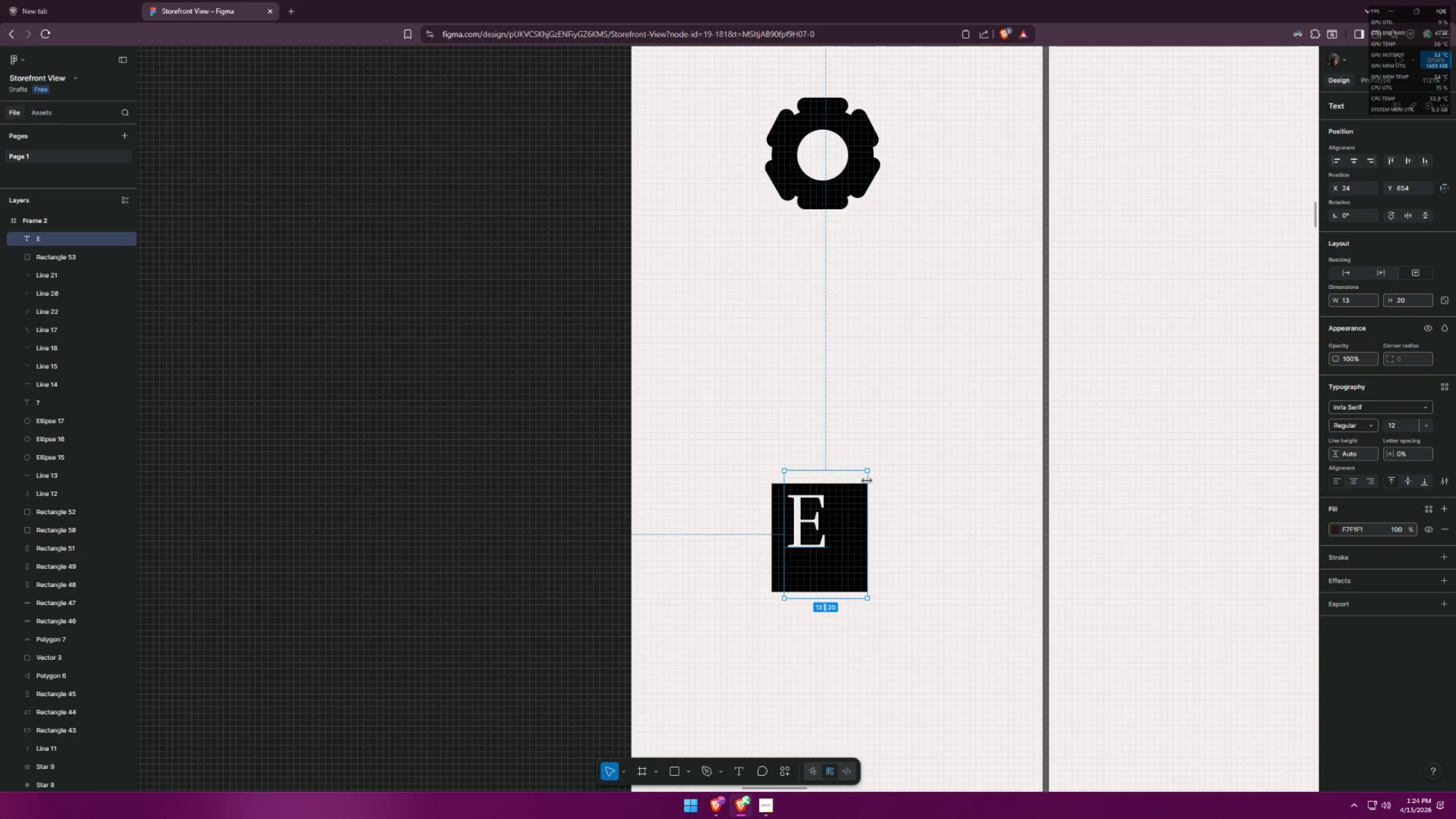 
key(Control+Z)
 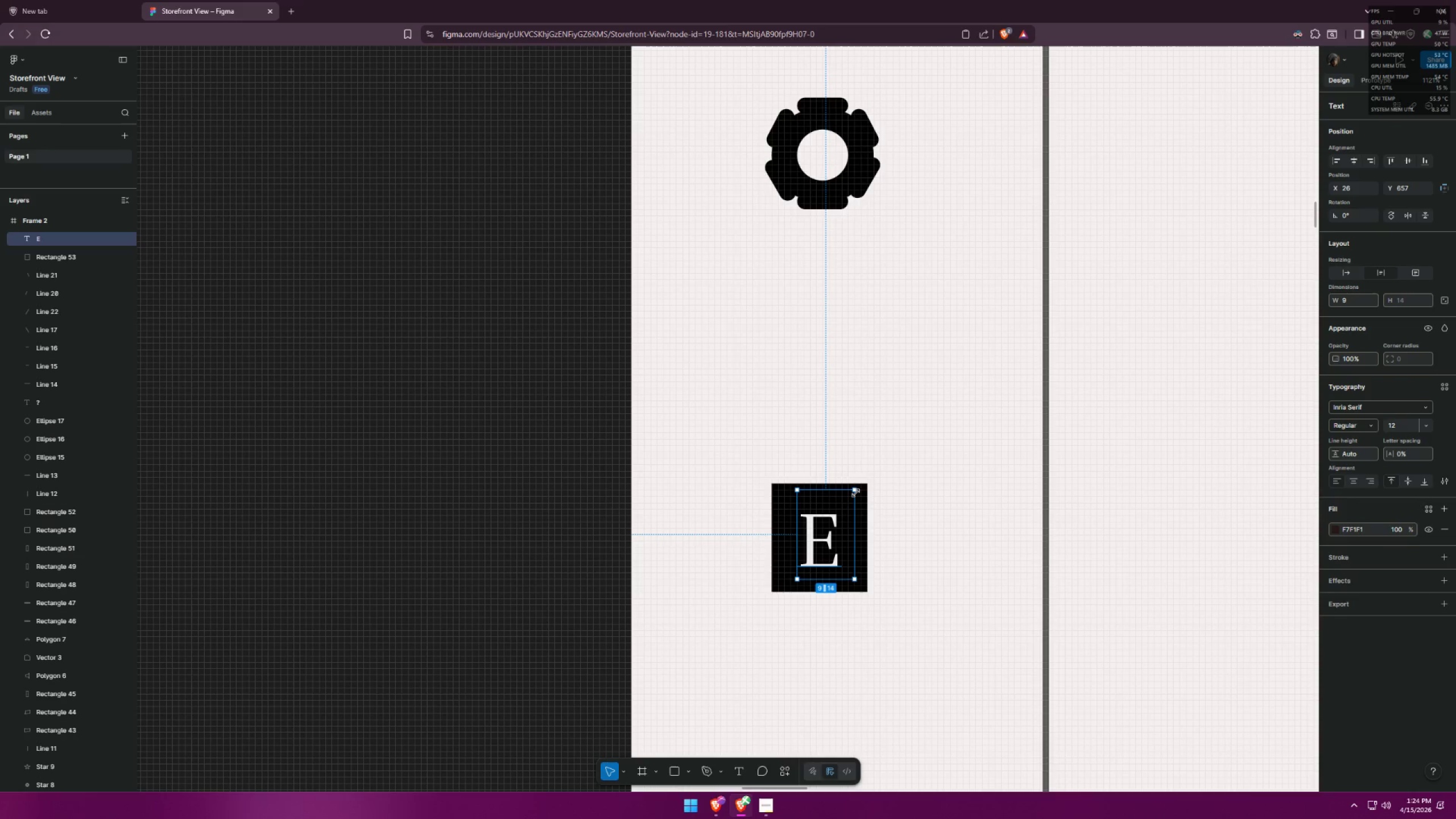 
key(Shift+ShiftLeft)
 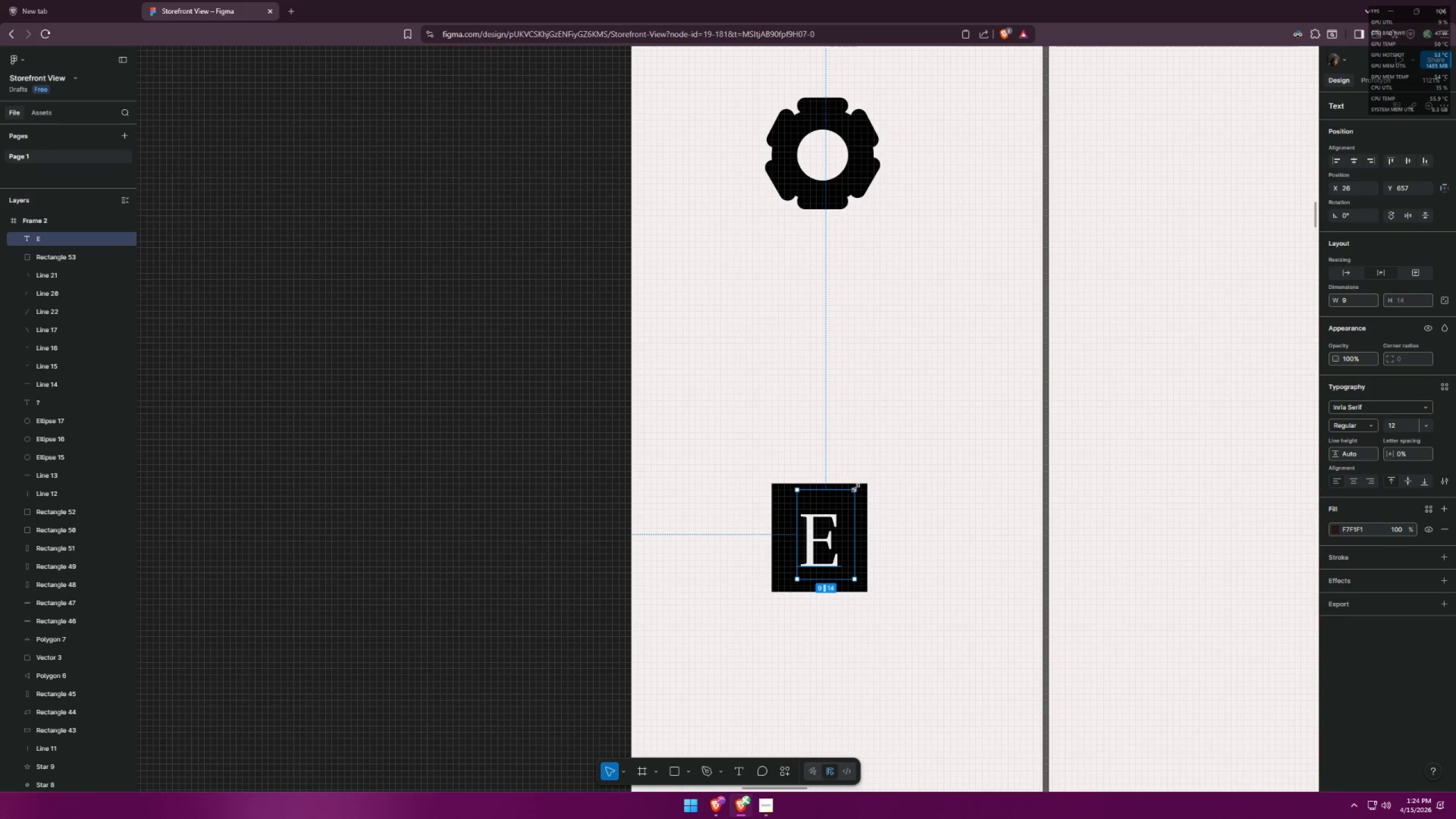 
left_click_drag(start_coordinate=[855, 489], to_coordinate=[897, 453])
 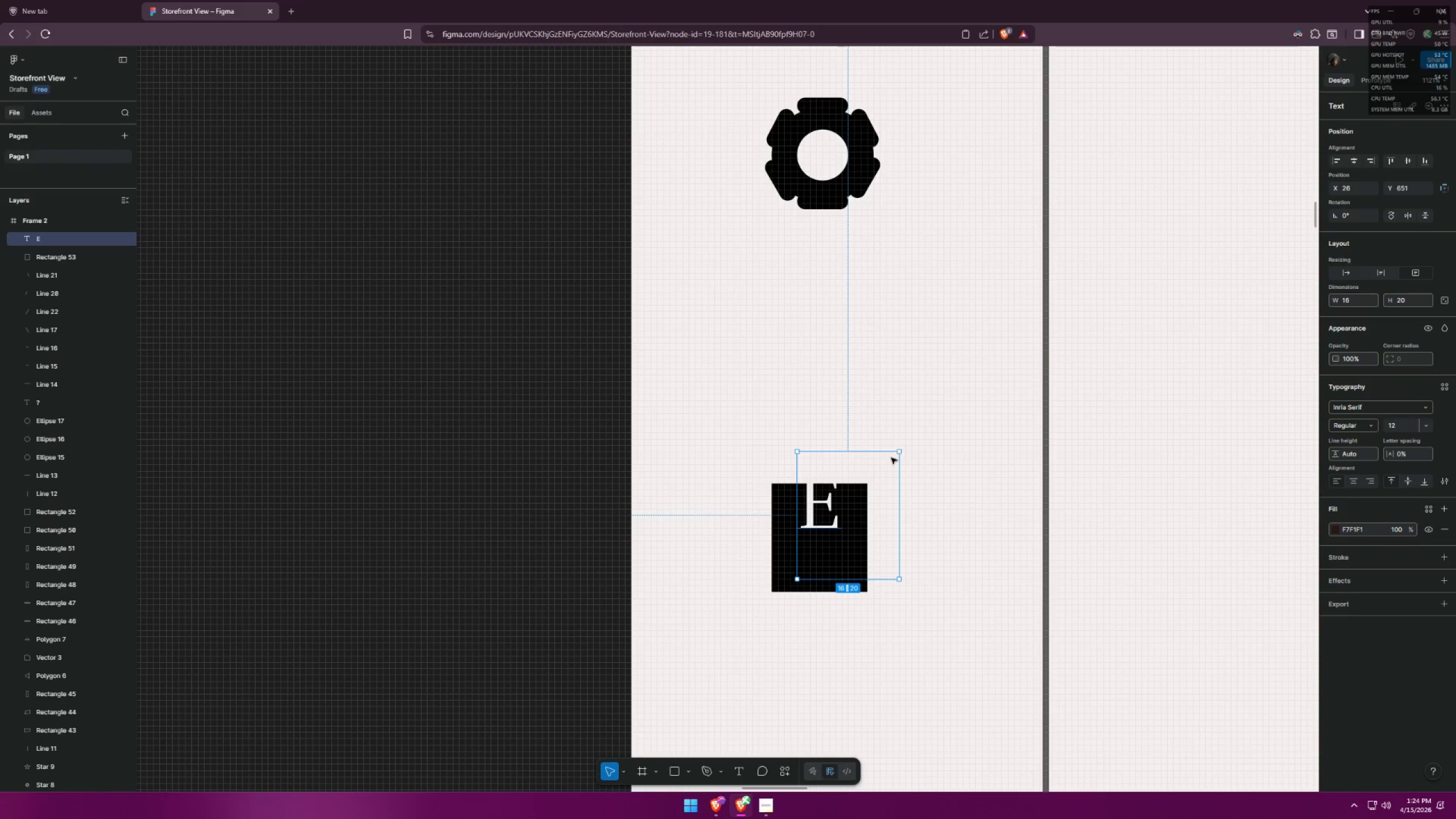 
key(Control+ControlLeft)
 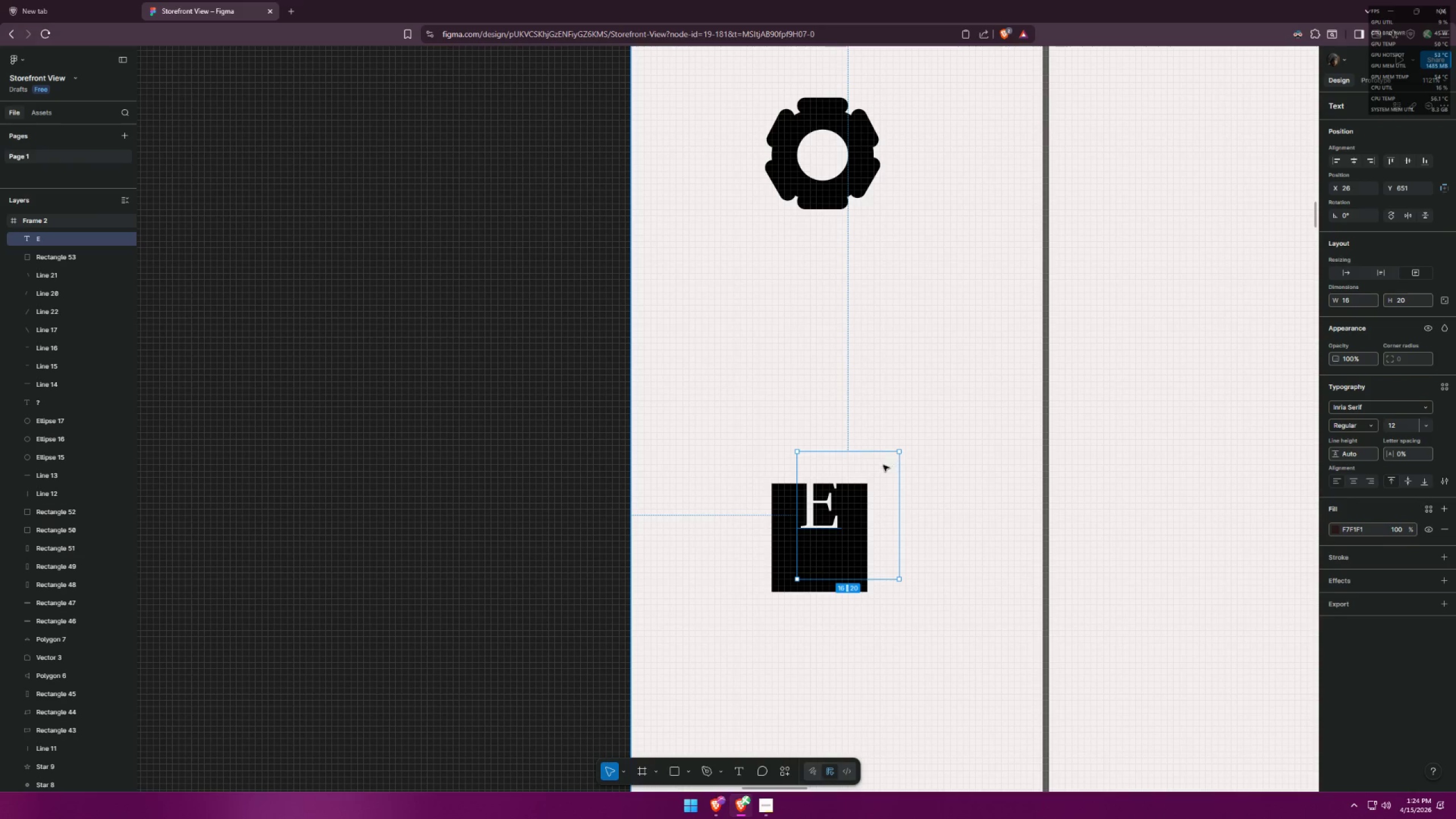 
key(Control+Z)
 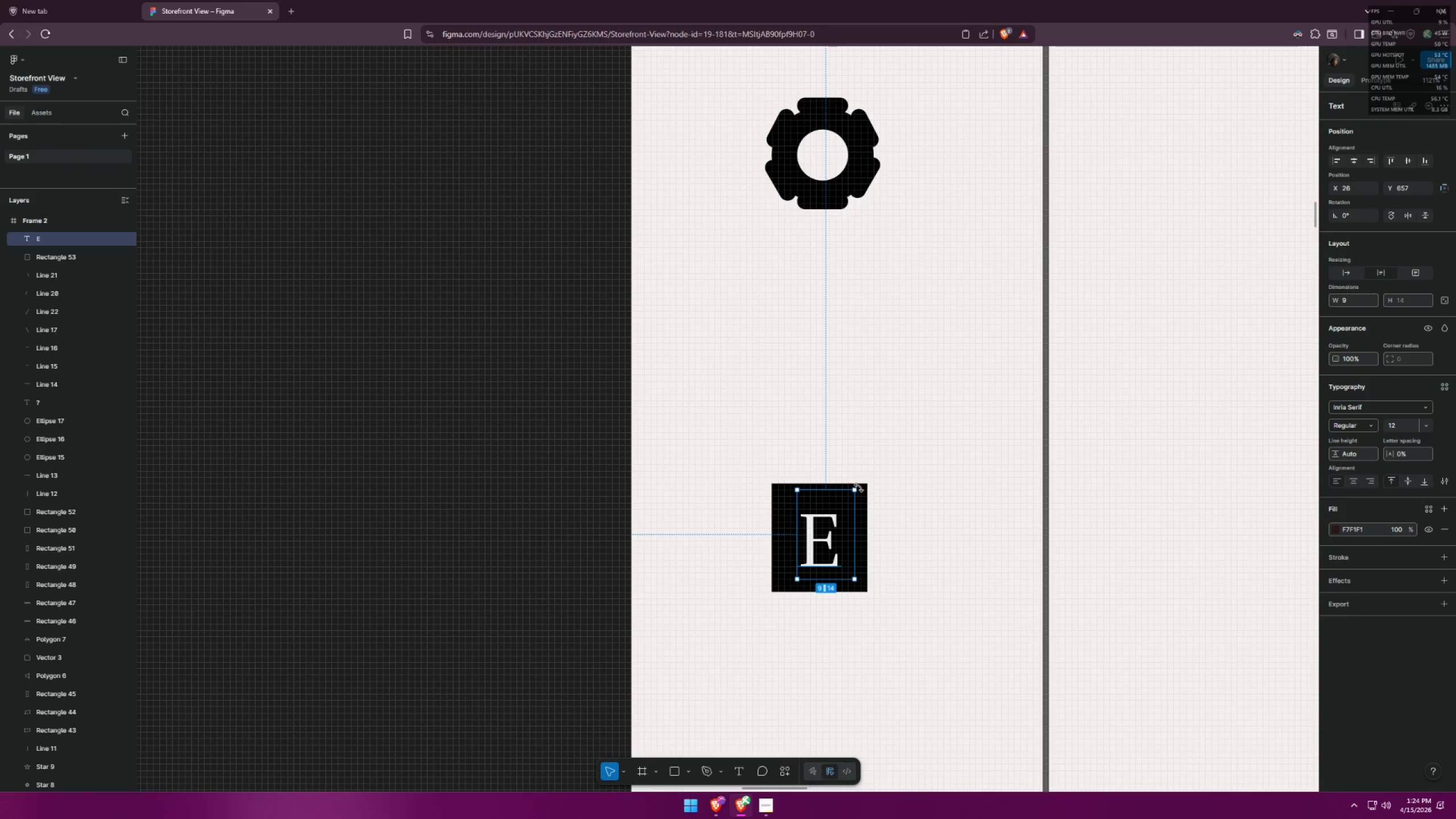 
left_click_drag(start_coordinate=[854, 490], to_coordinate=[886, 471])
 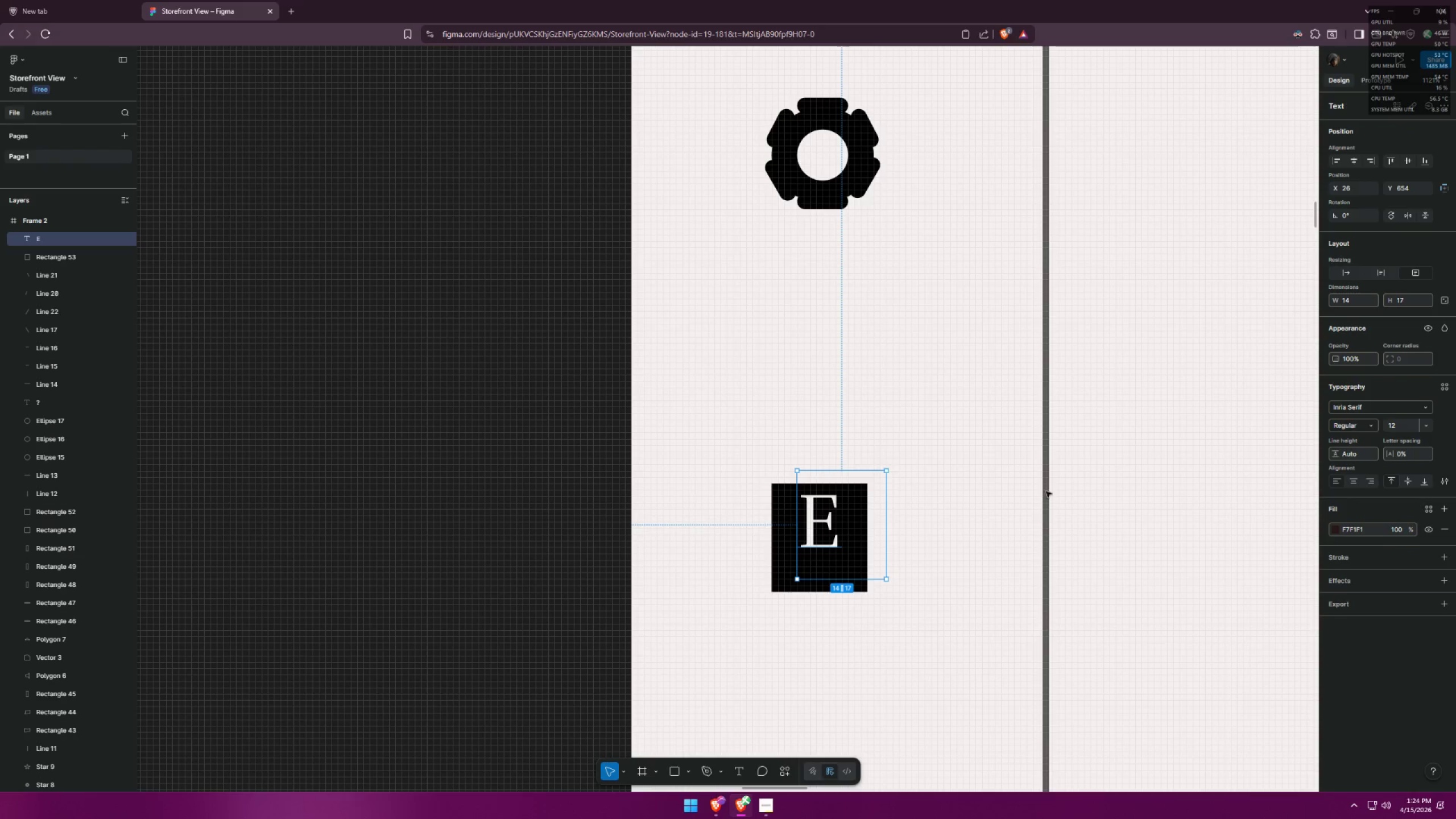 
key(Control+ControlLeft)
 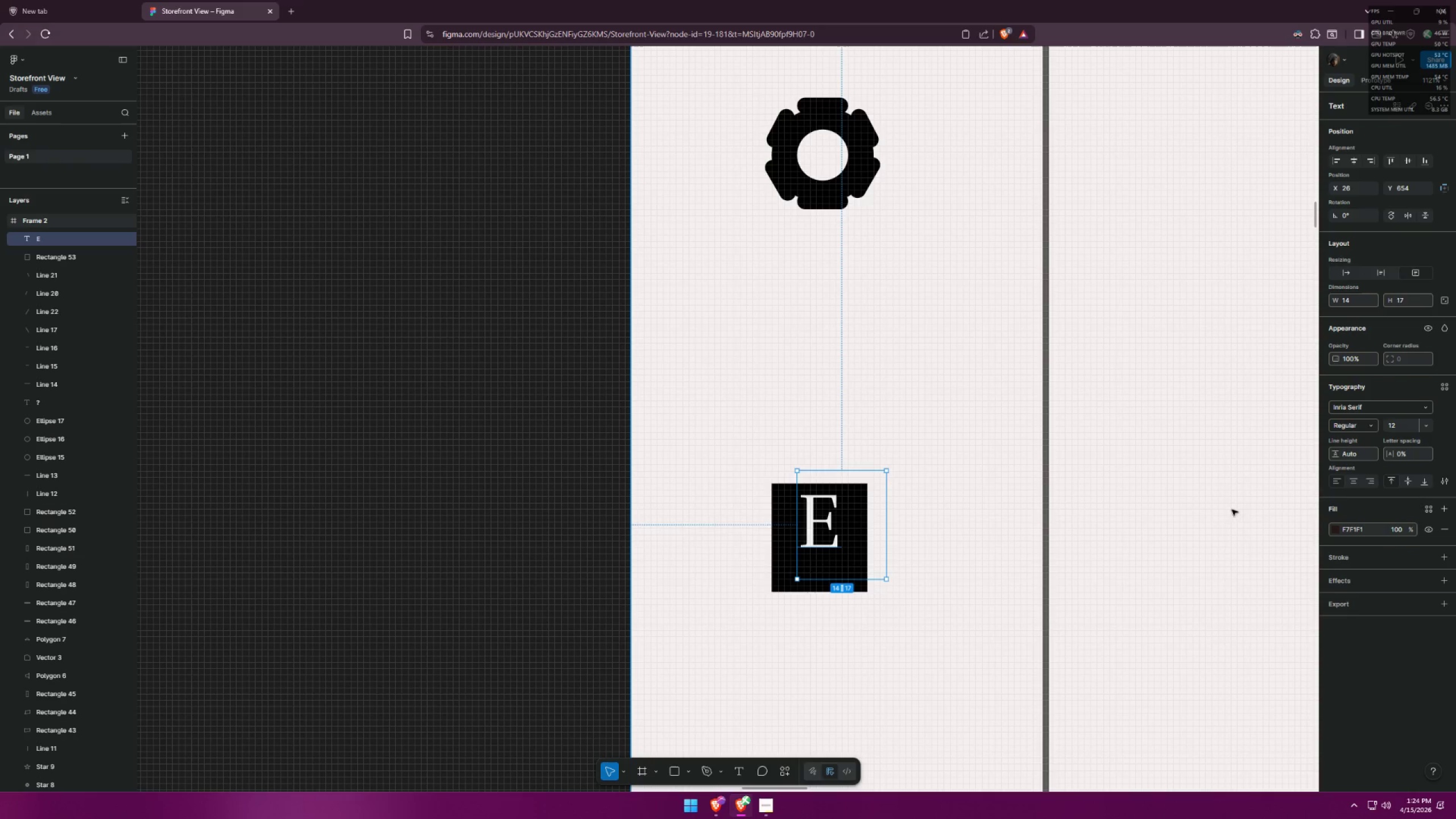 
key(Control+Z)
 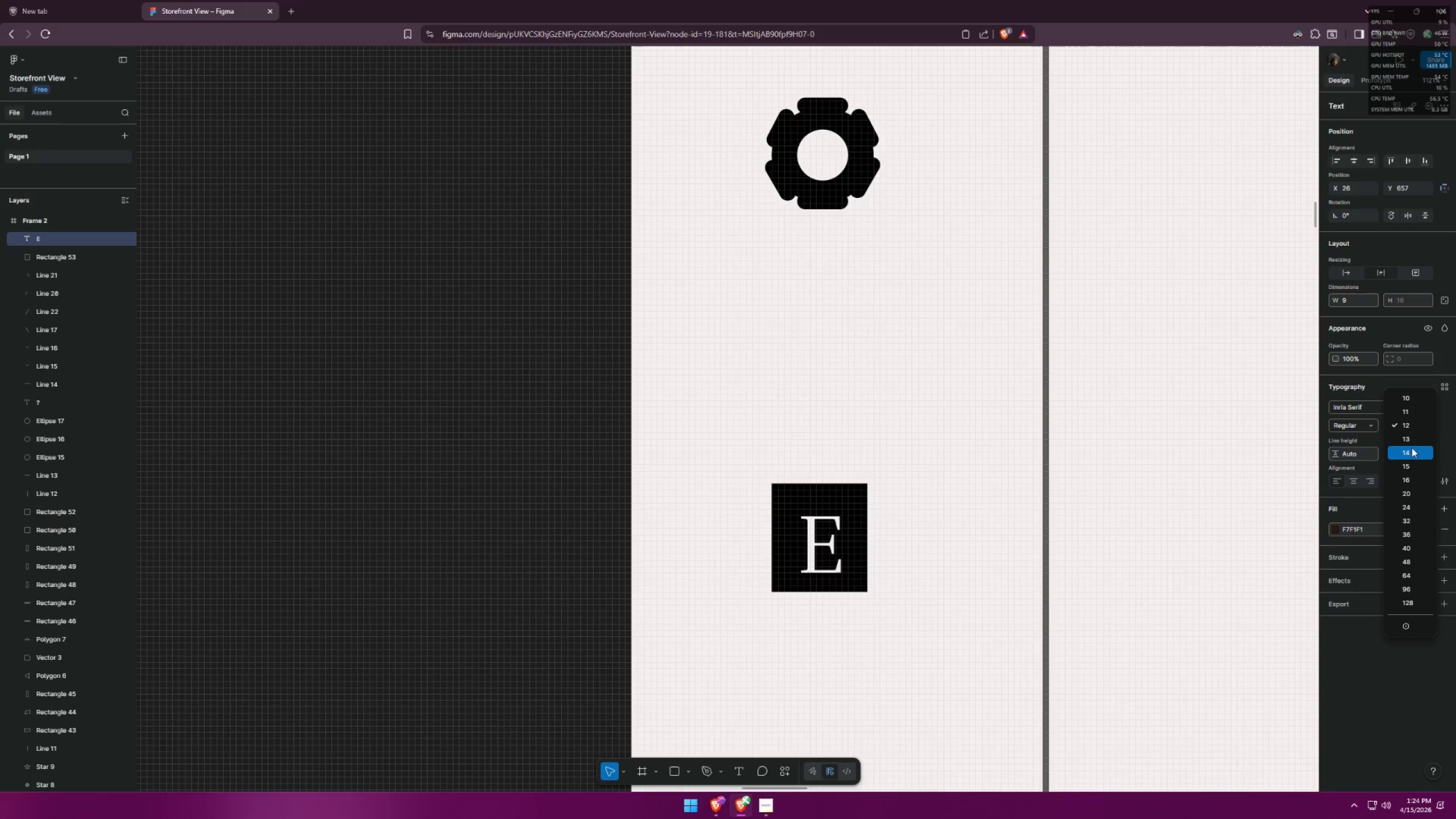 
left_click([1405, 468])
 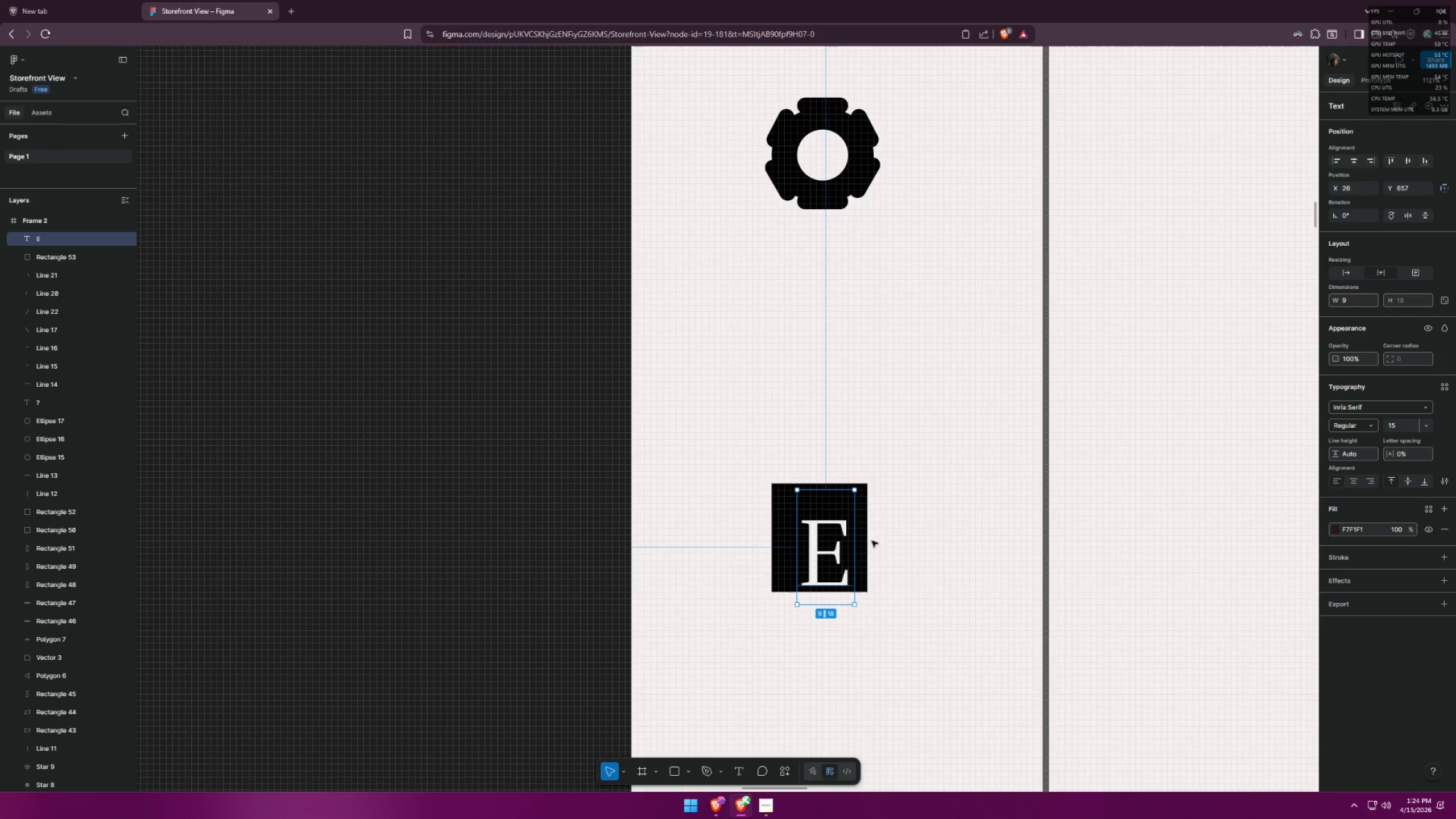 
left_click_drag(start_coordinate=[833, 546], to_coordinate=[827, 533])
 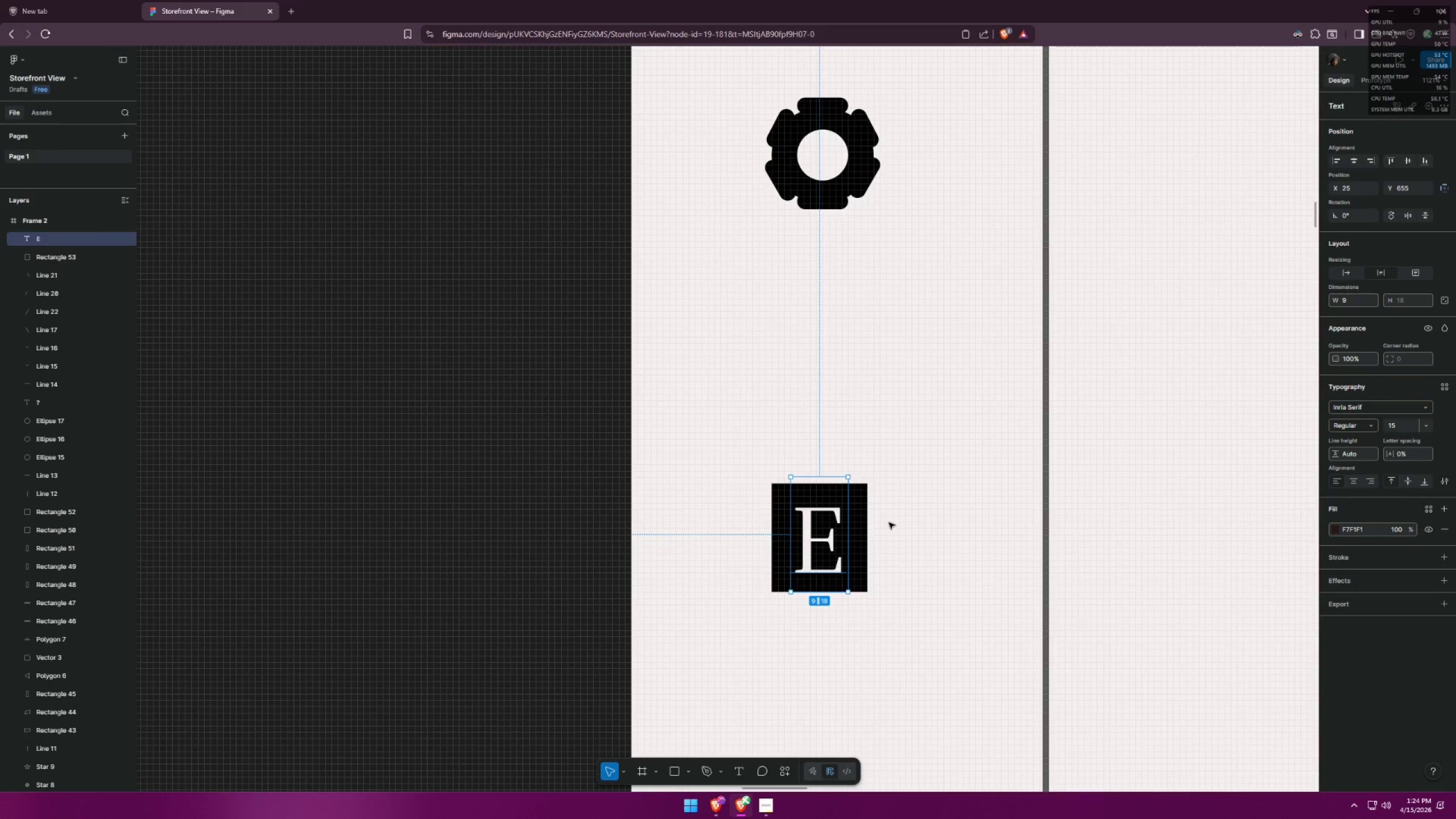 
left_click([889, 523])
 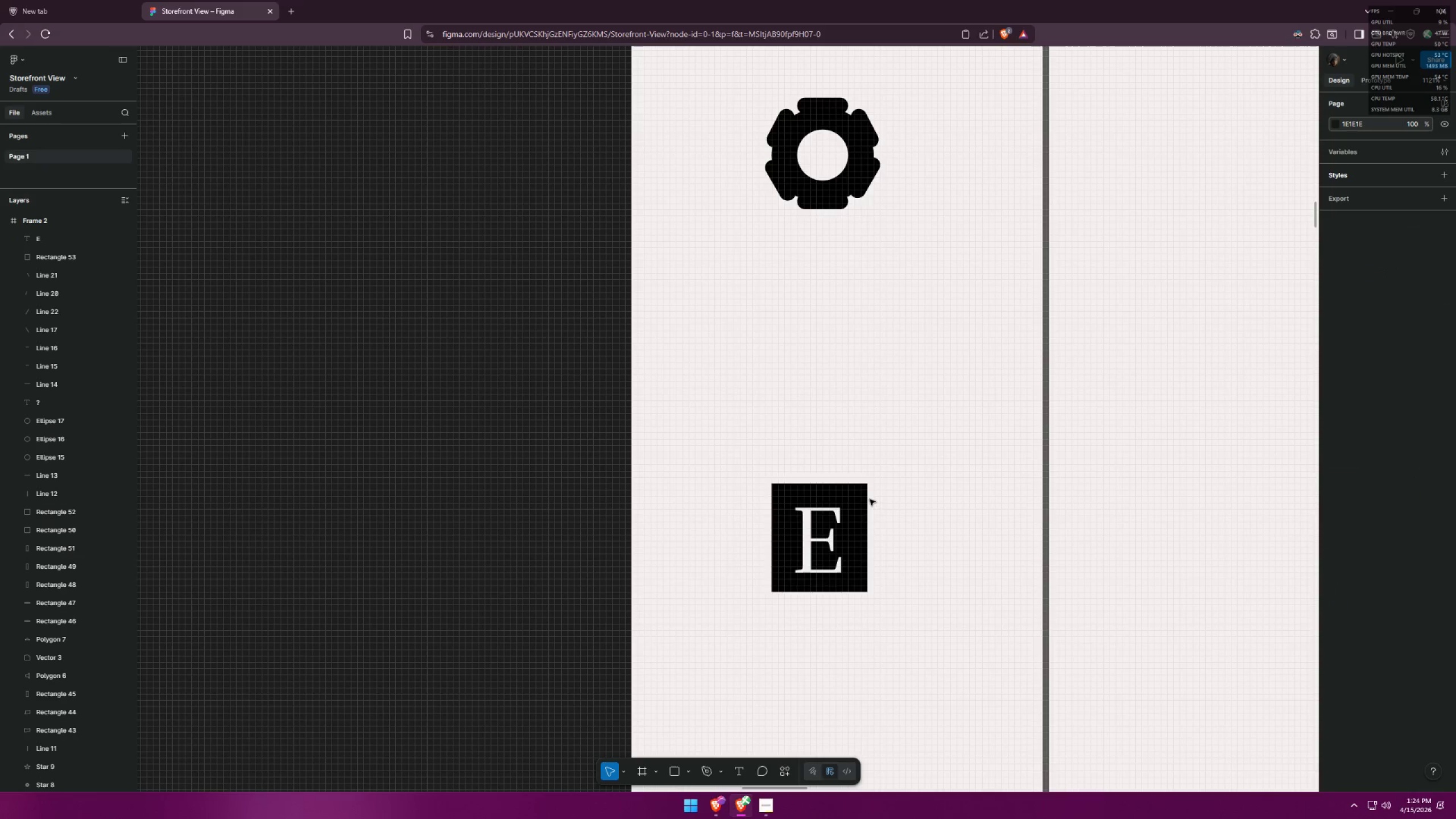 
left_click([859, 497])
 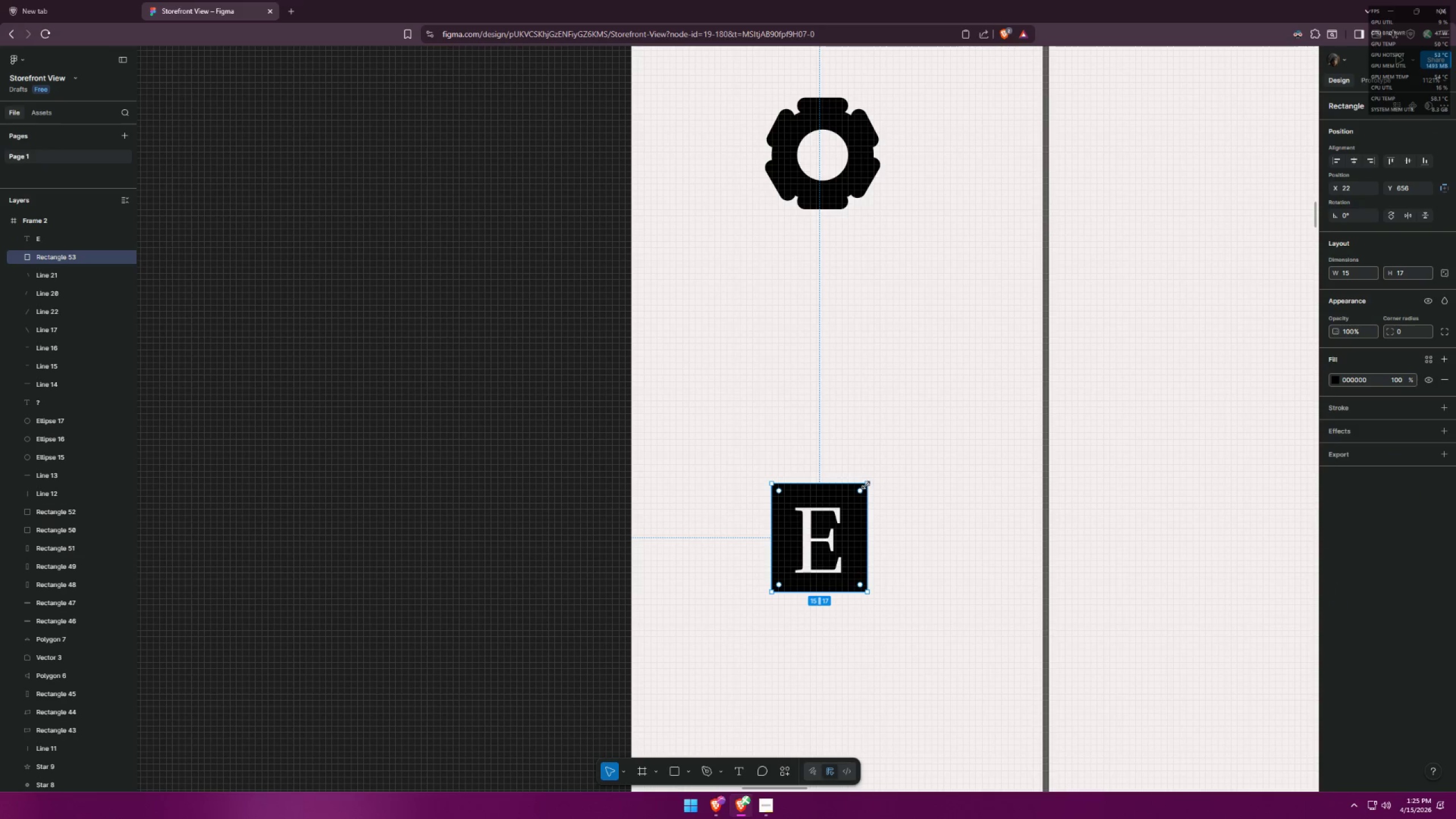 
hold_key(key=AltLeft, duration=1.53)
left_click_drag(start_coordinate=[866, 485], to_coordinate=[853, 487])
 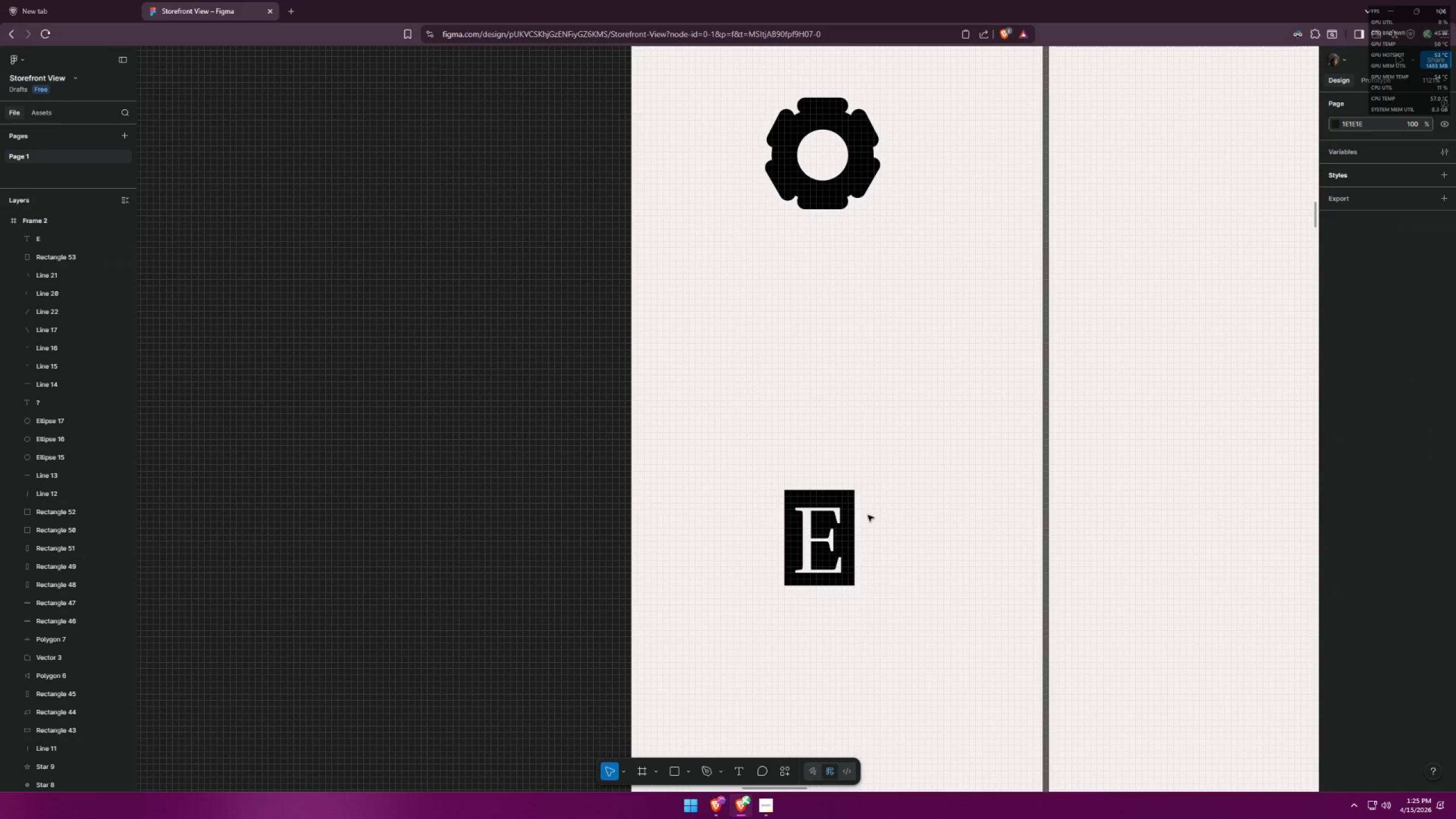 
hold_key(key=AltLeft, duration=1.51)
 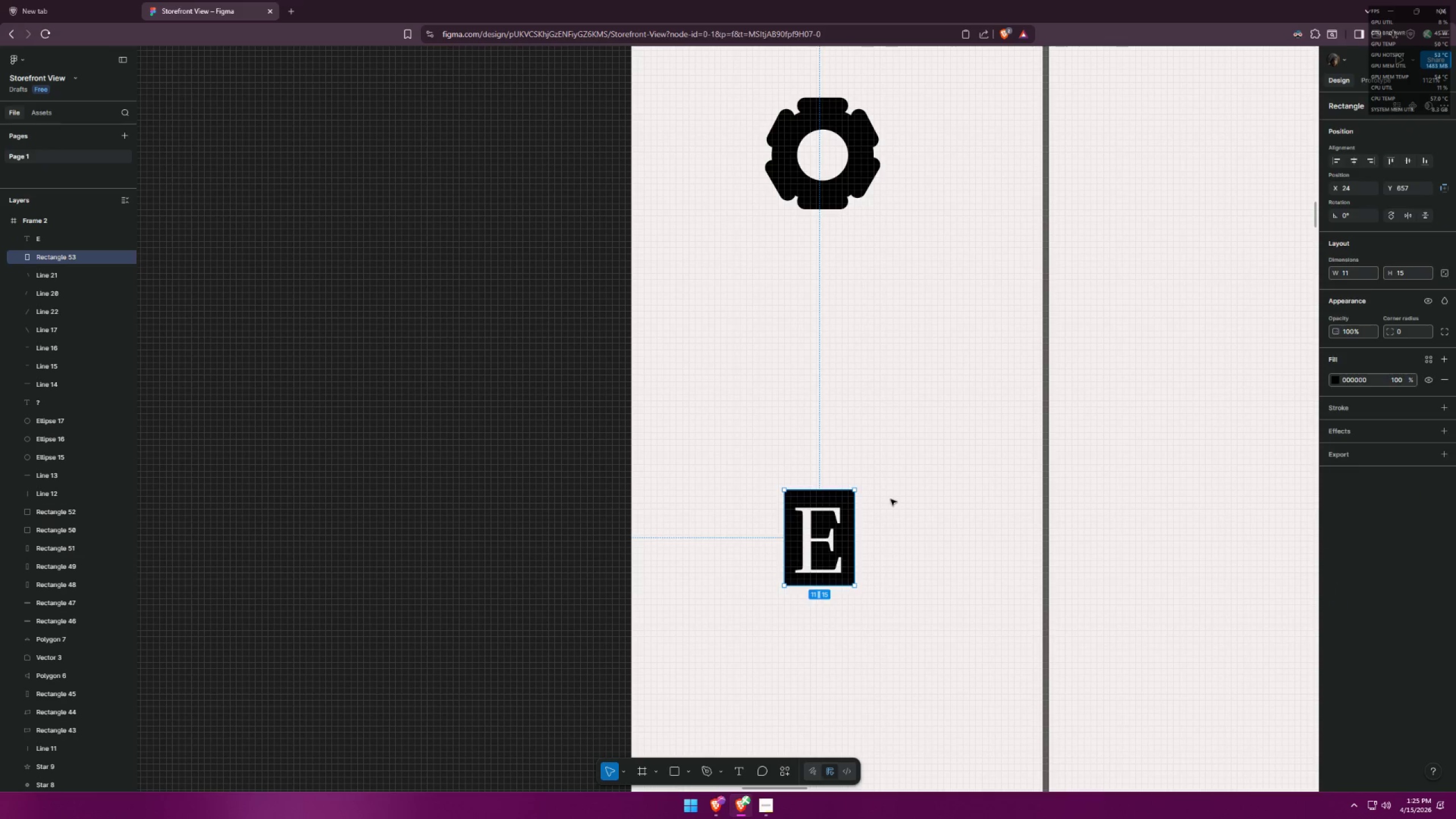 
hold_key(key=AltLeft, duration=0.31)
 